 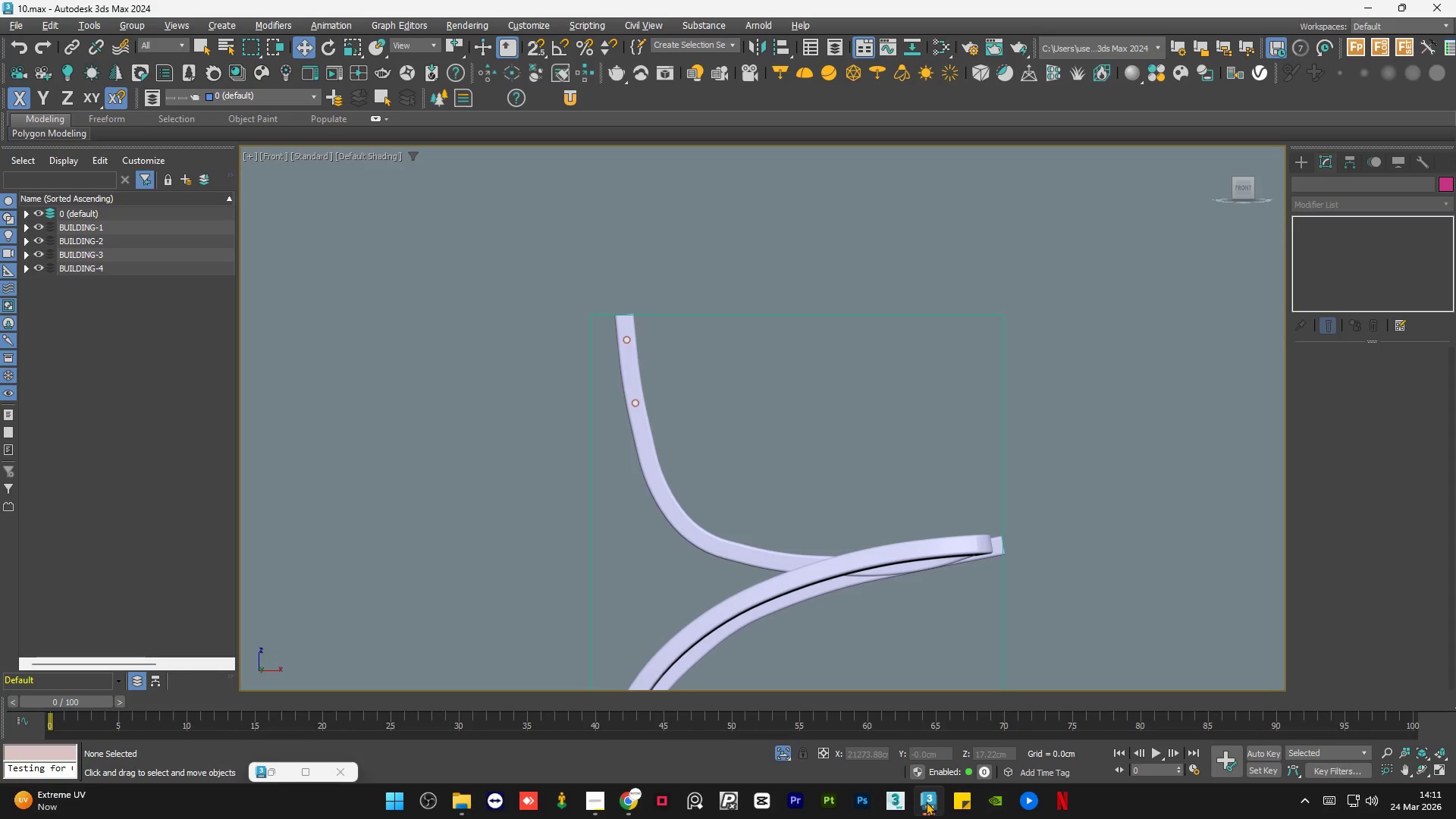 
key(F3)
 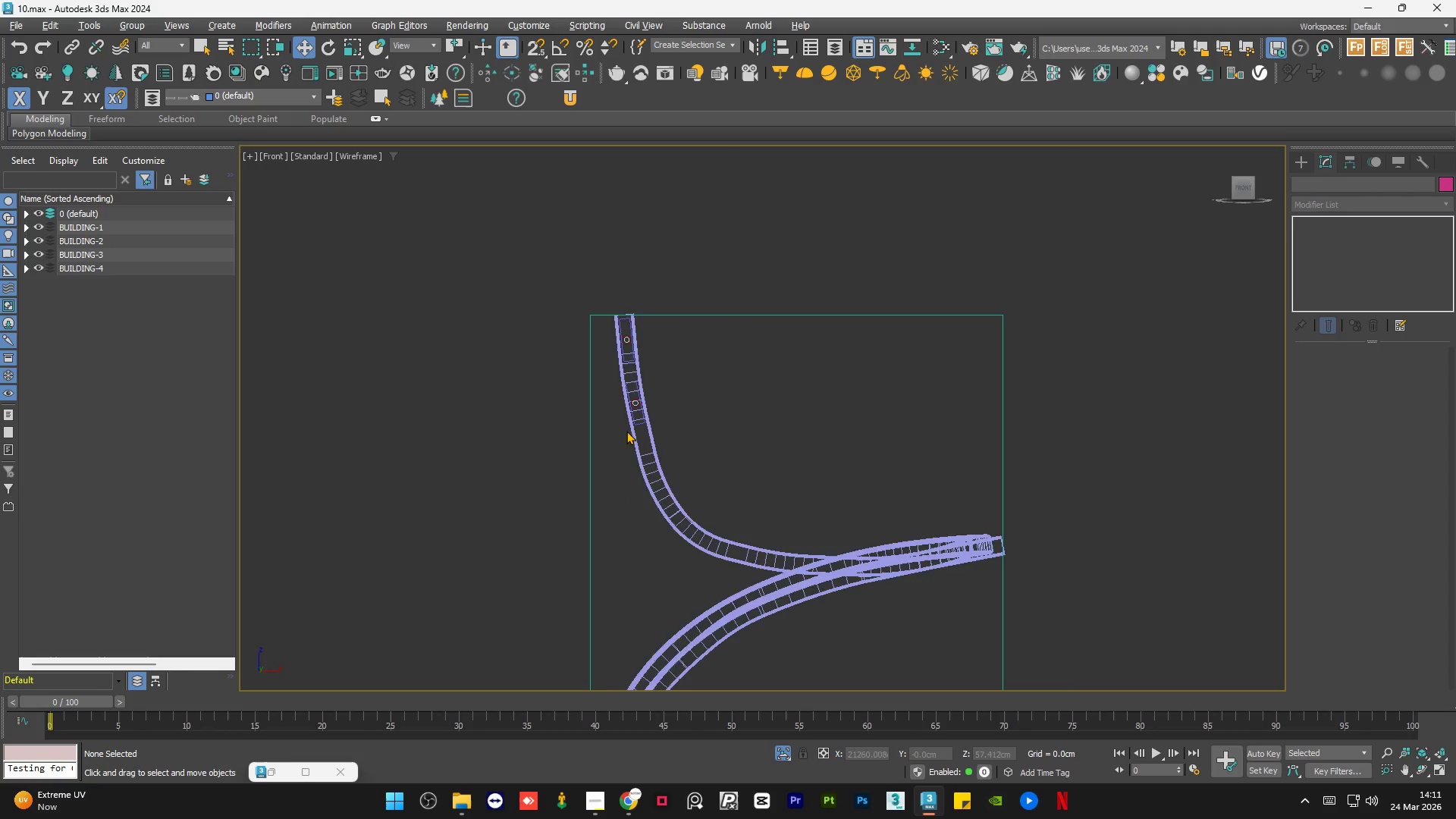 
scroll: coordinate [643, 394], scroll_direction: up, amount: 4.0
 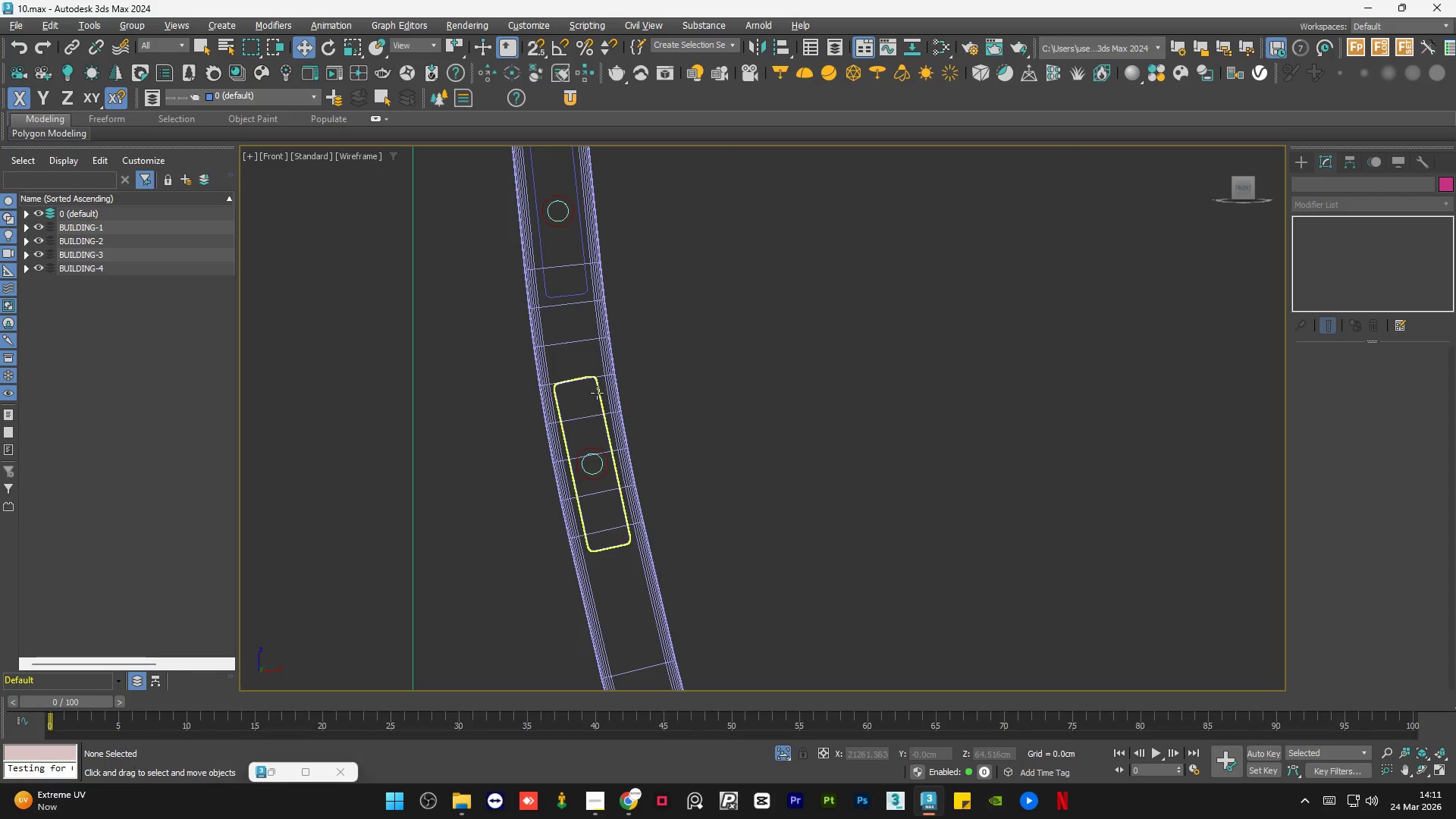 
left_click([598, 393])
 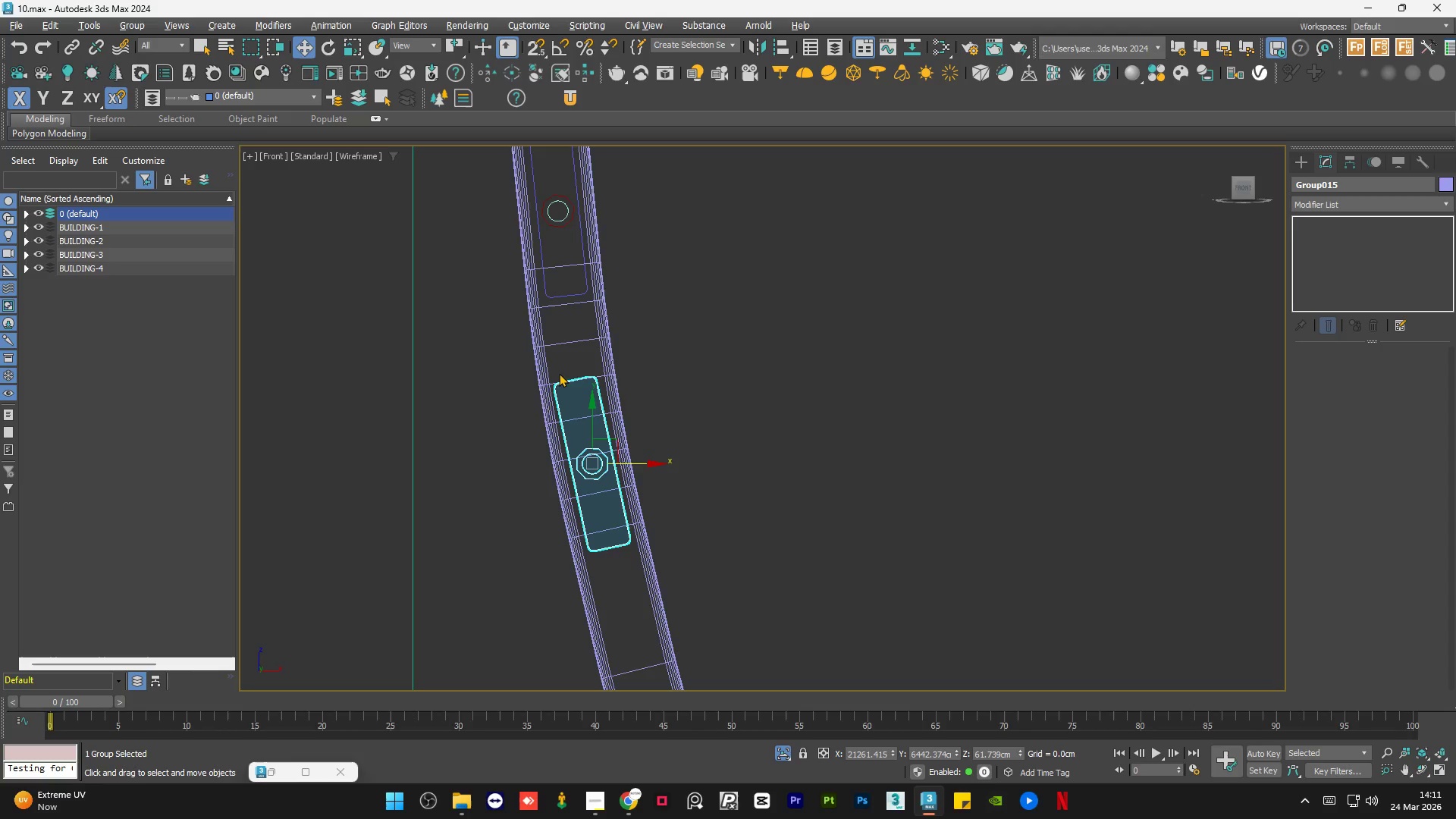 
scroll: coordinate [529, 360], scroll_direction: down, amount: 2.0
 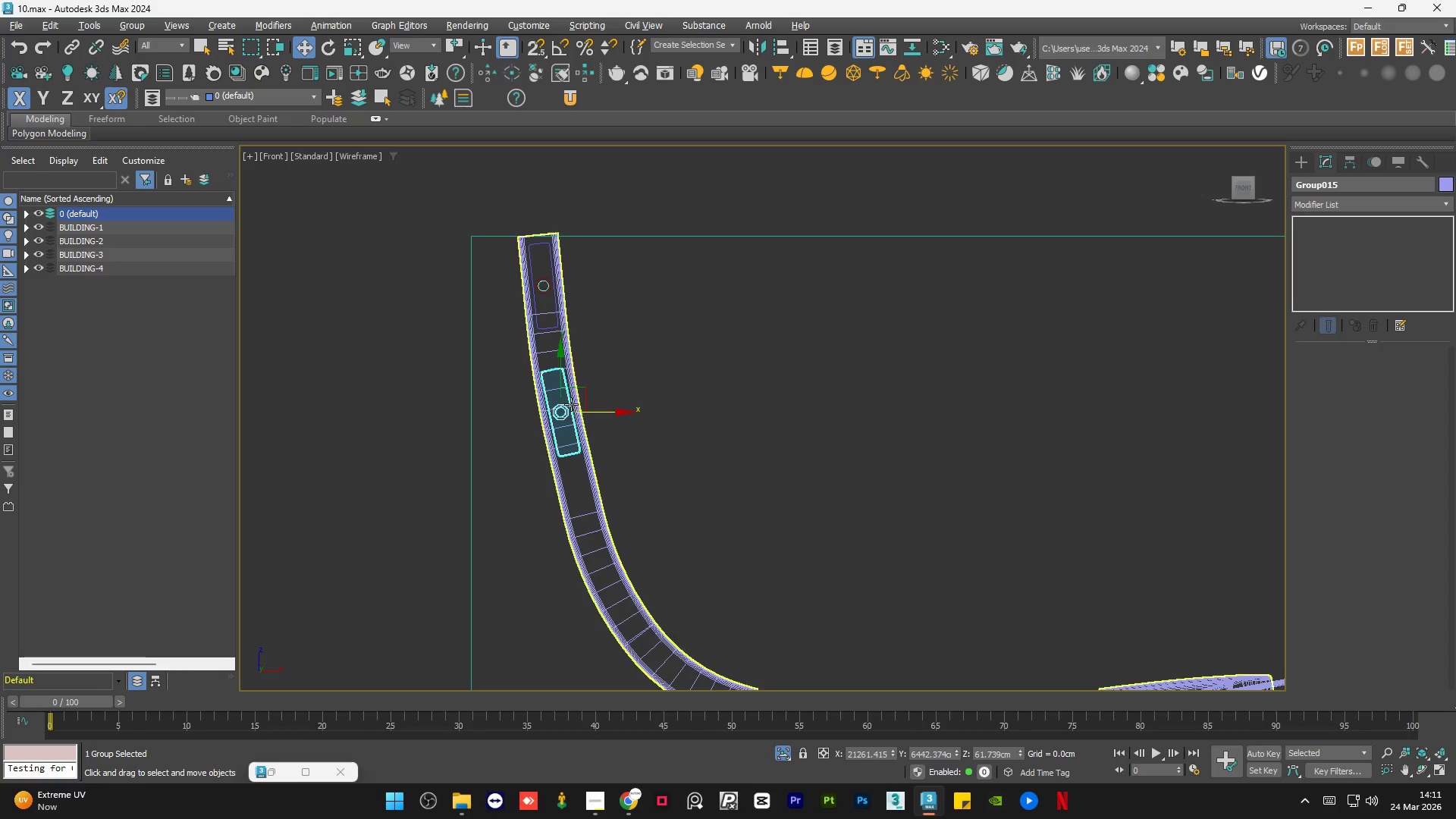 
hold_key(key=ShiftLeft, duration=1.5)
left_click_drag(start_coordinate=[582, 389], to_coordinate=[610, 500])
 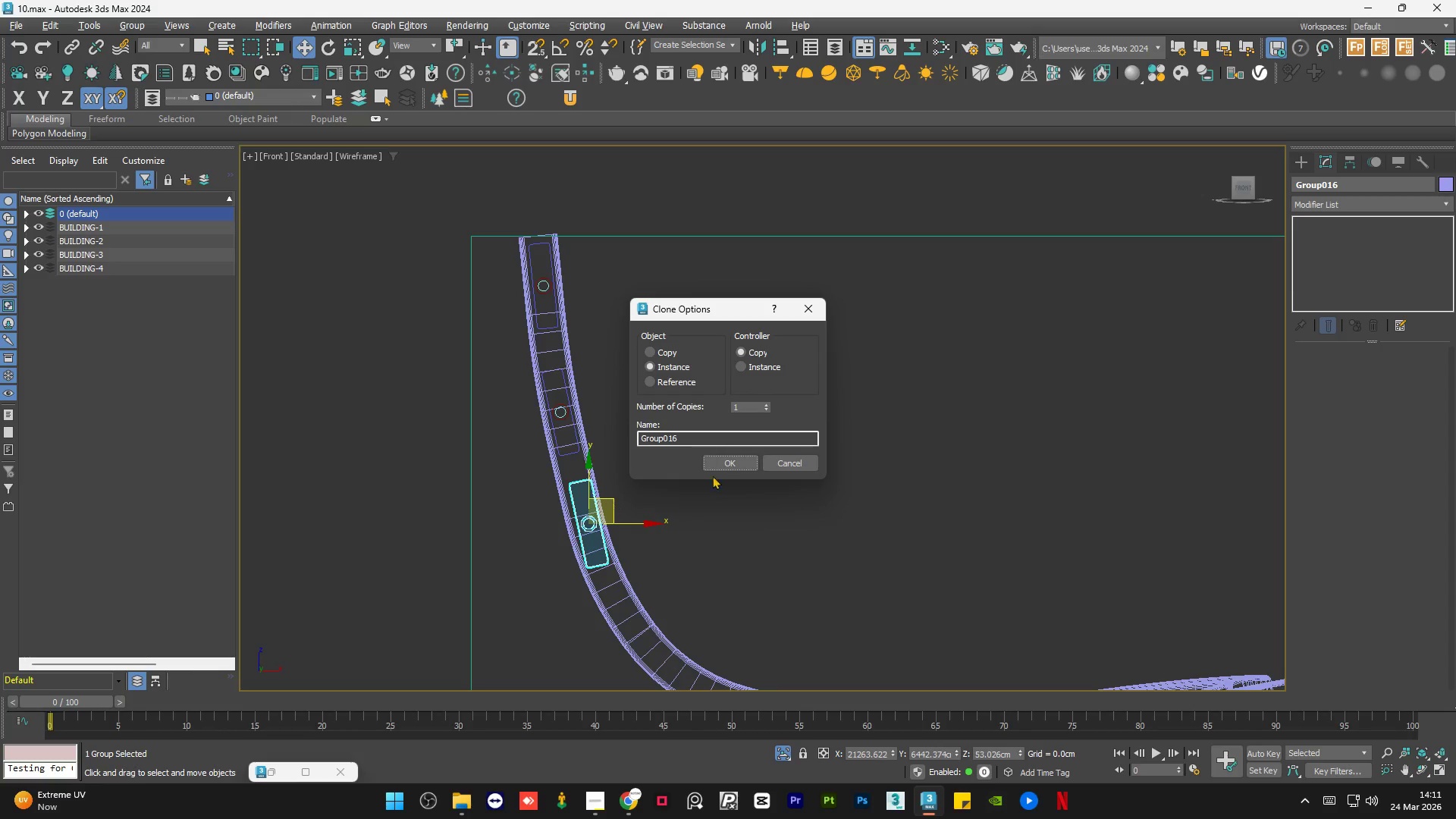 
hold_key(key=ShiftLeft, duration=1.52)
 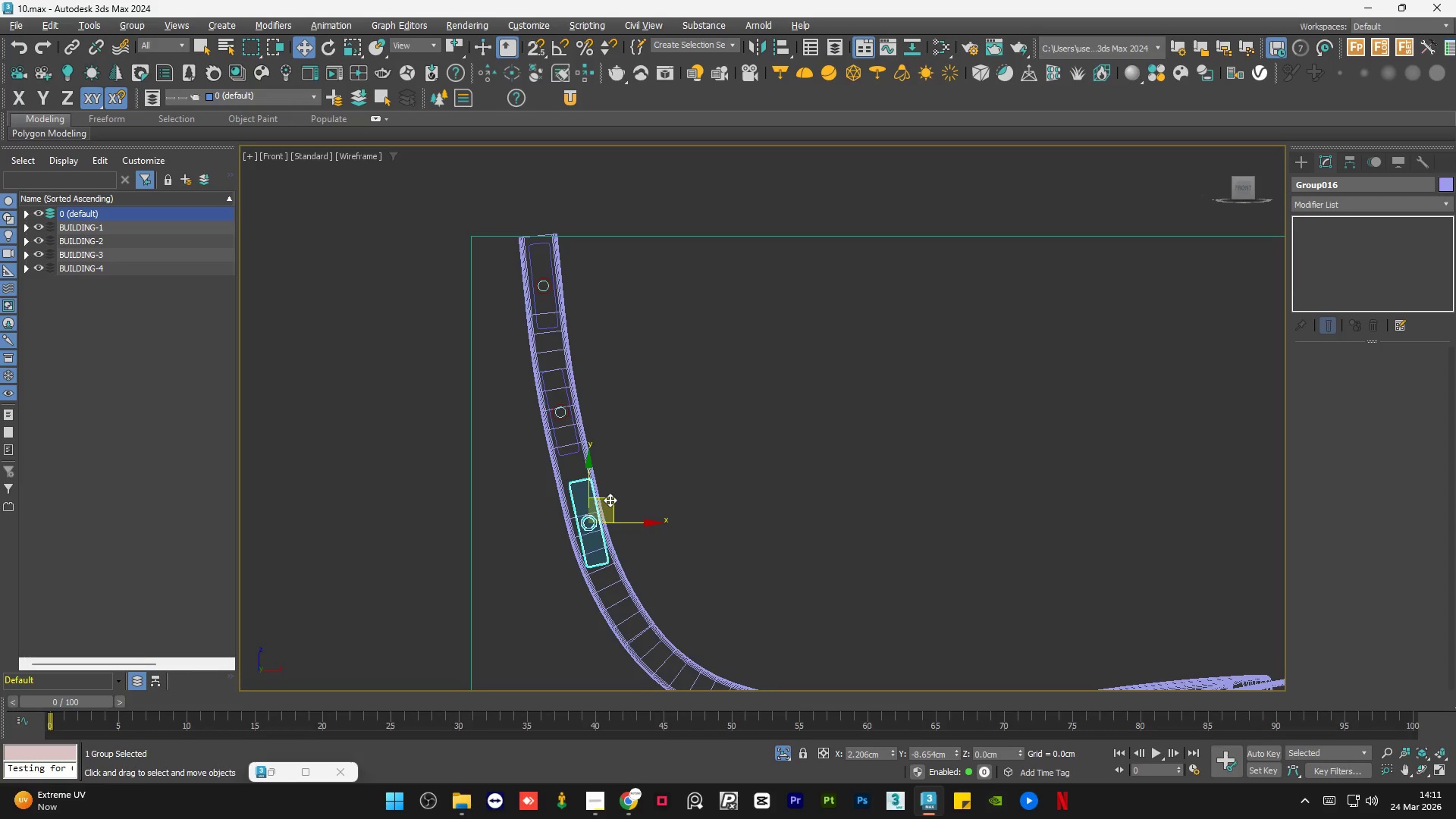 
hold_key(key=ShiftLeft, duration=1.52)
 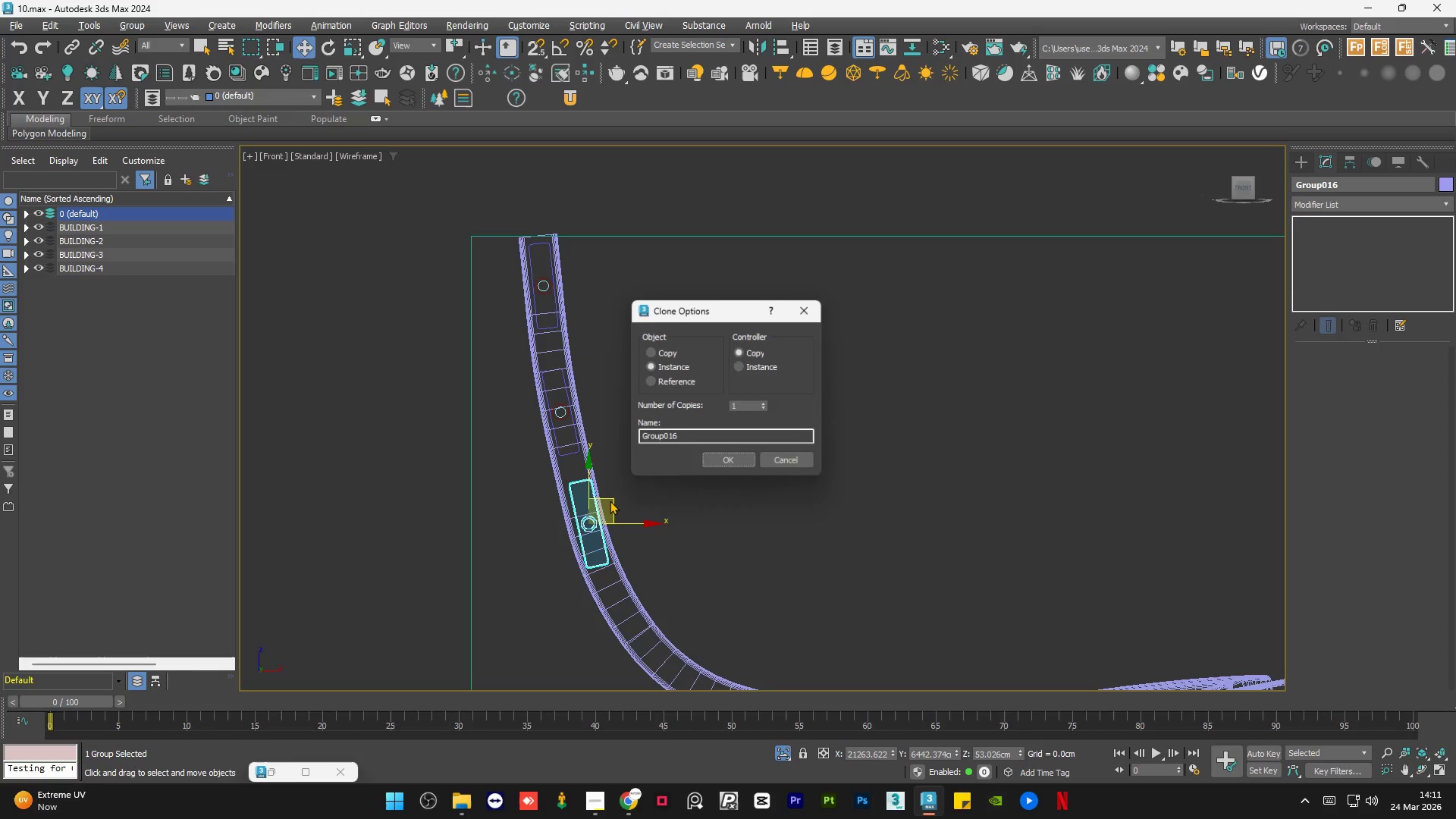 
key(Shift+ShiftLeft)
 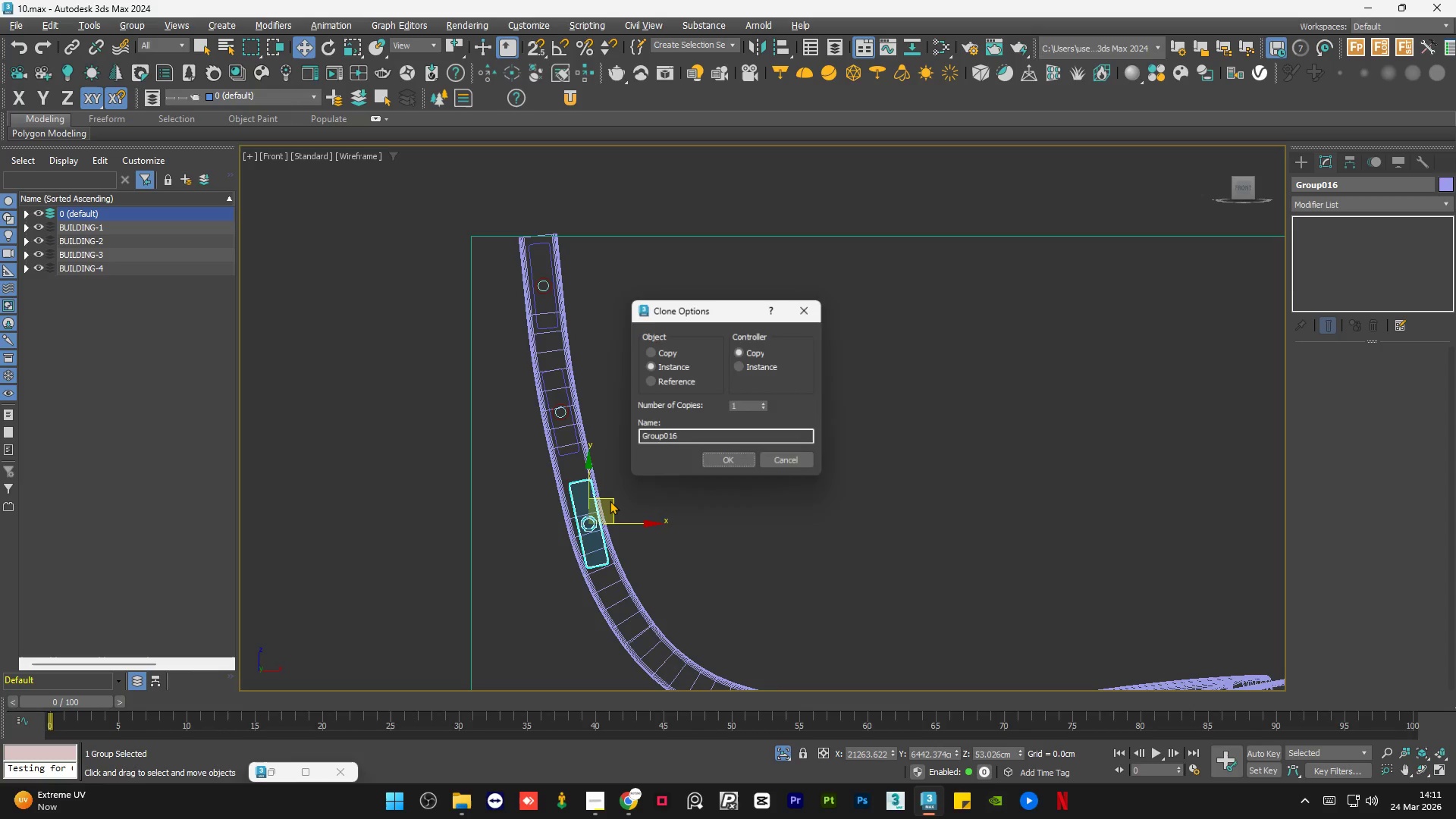 
key(Shift+ShiftLeft)
 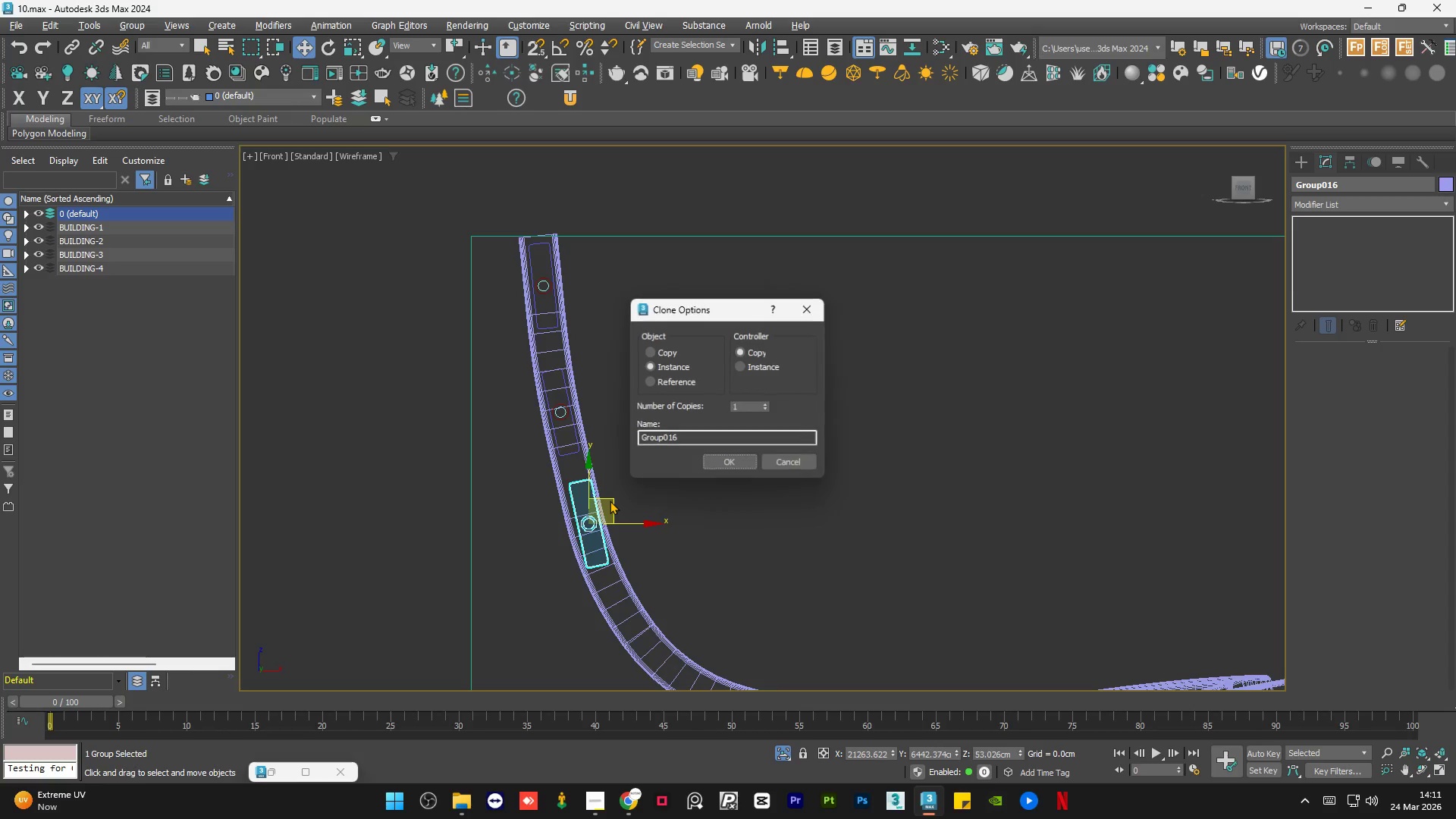 
key(Shift+ShiftLeft)
 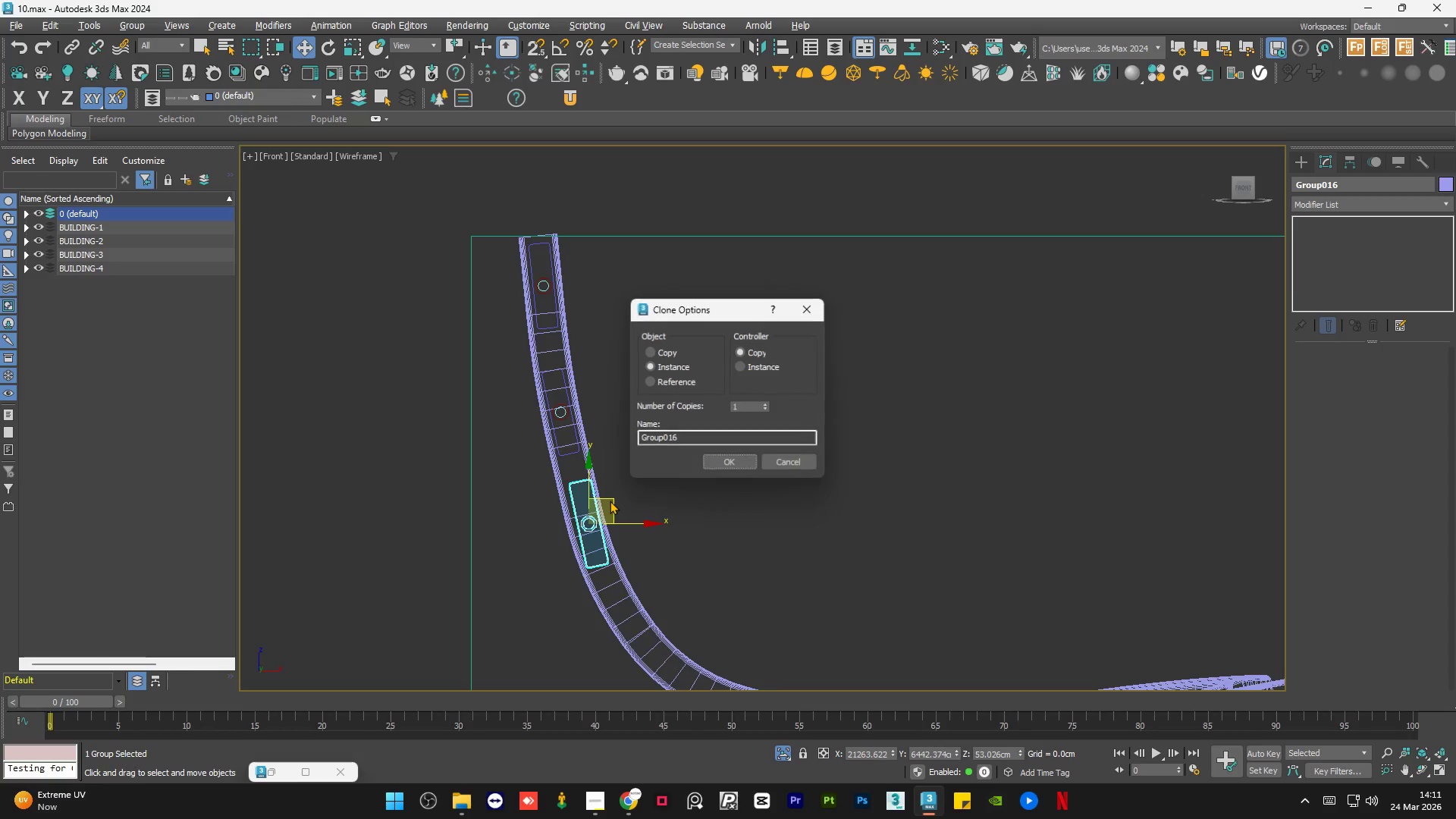 
key(Shift+ShiftLeft)
 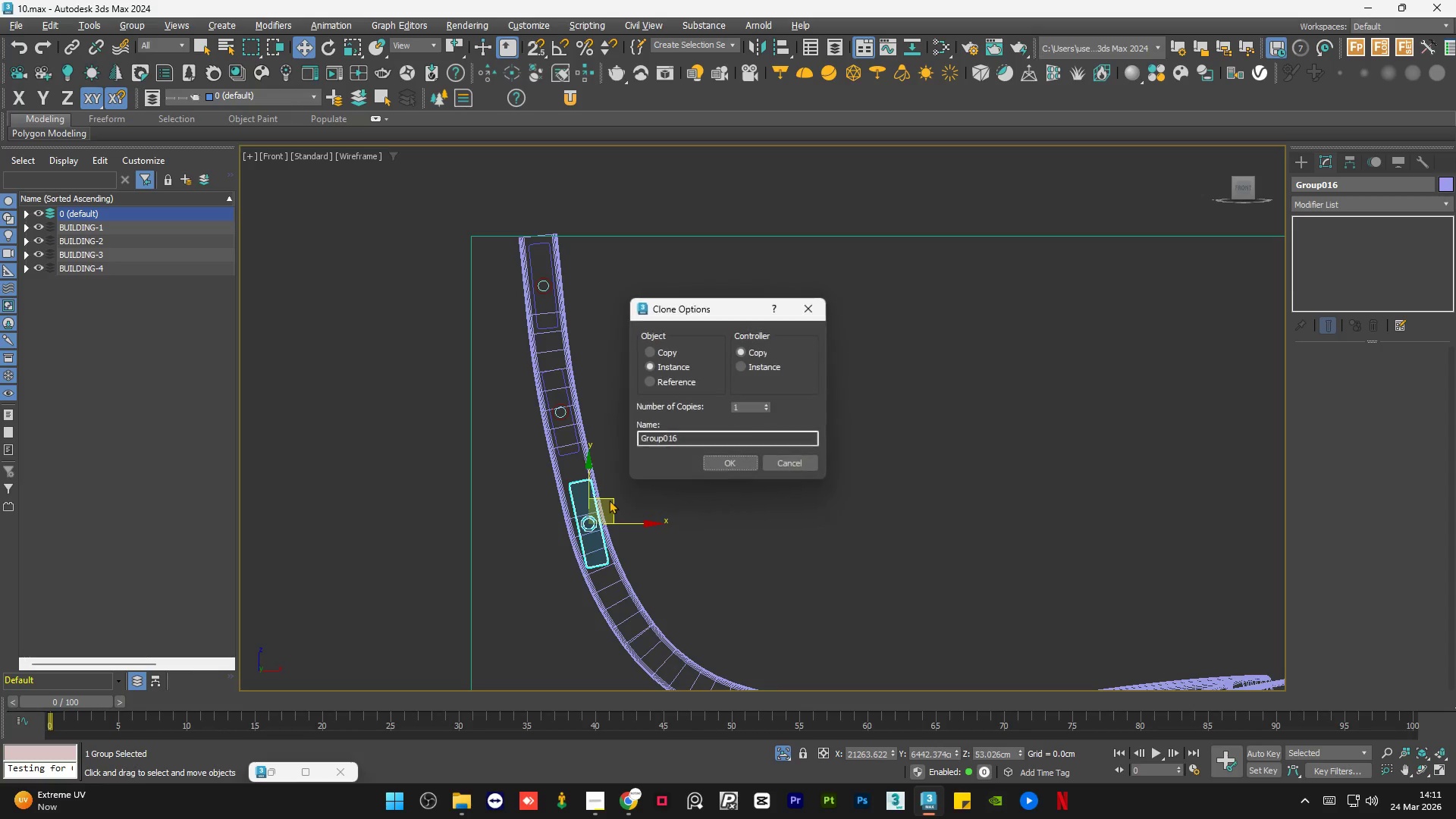 
key(Shift+ShiftLeft)
 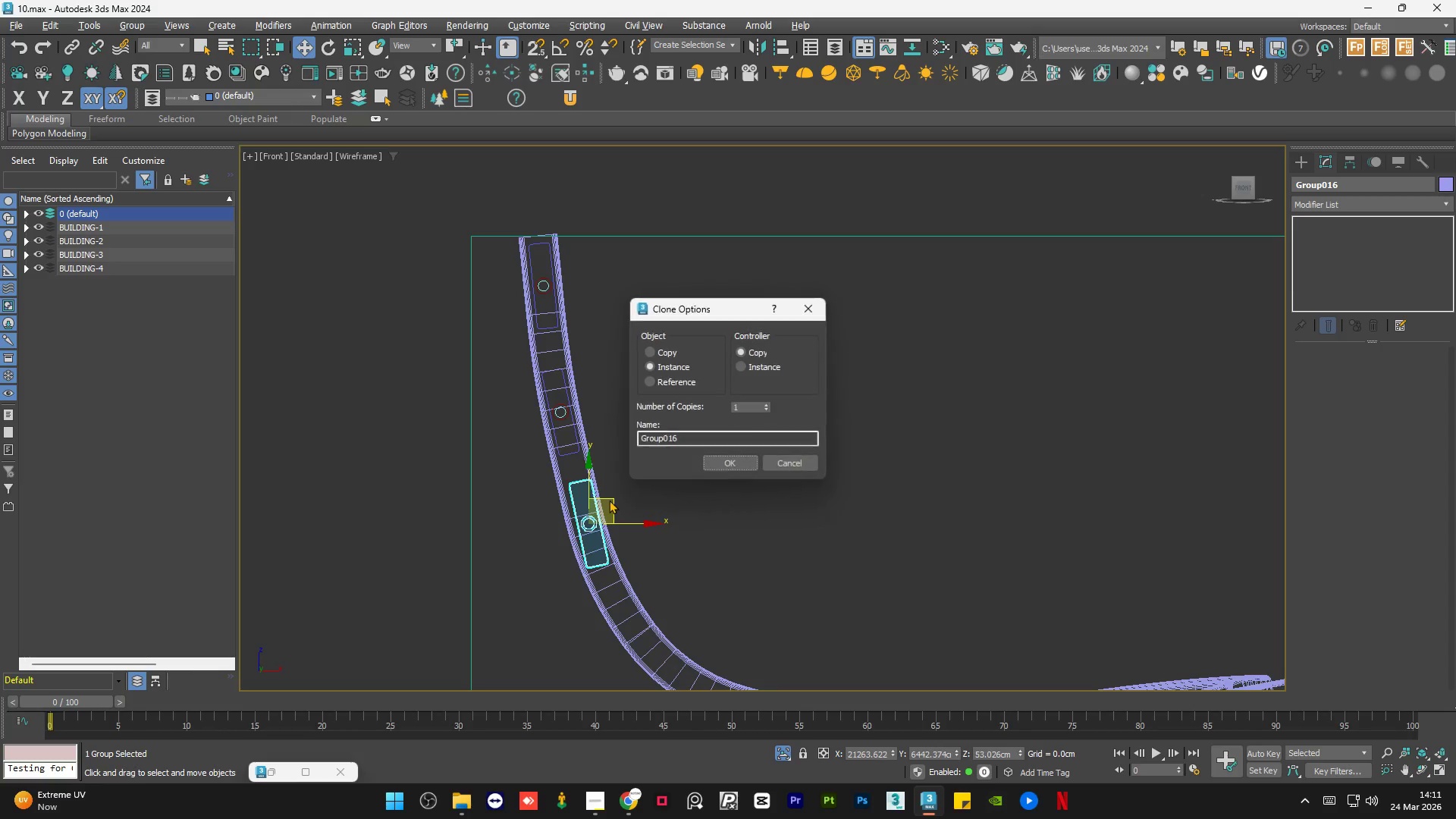 
key(Shift+ShiftLeft)
 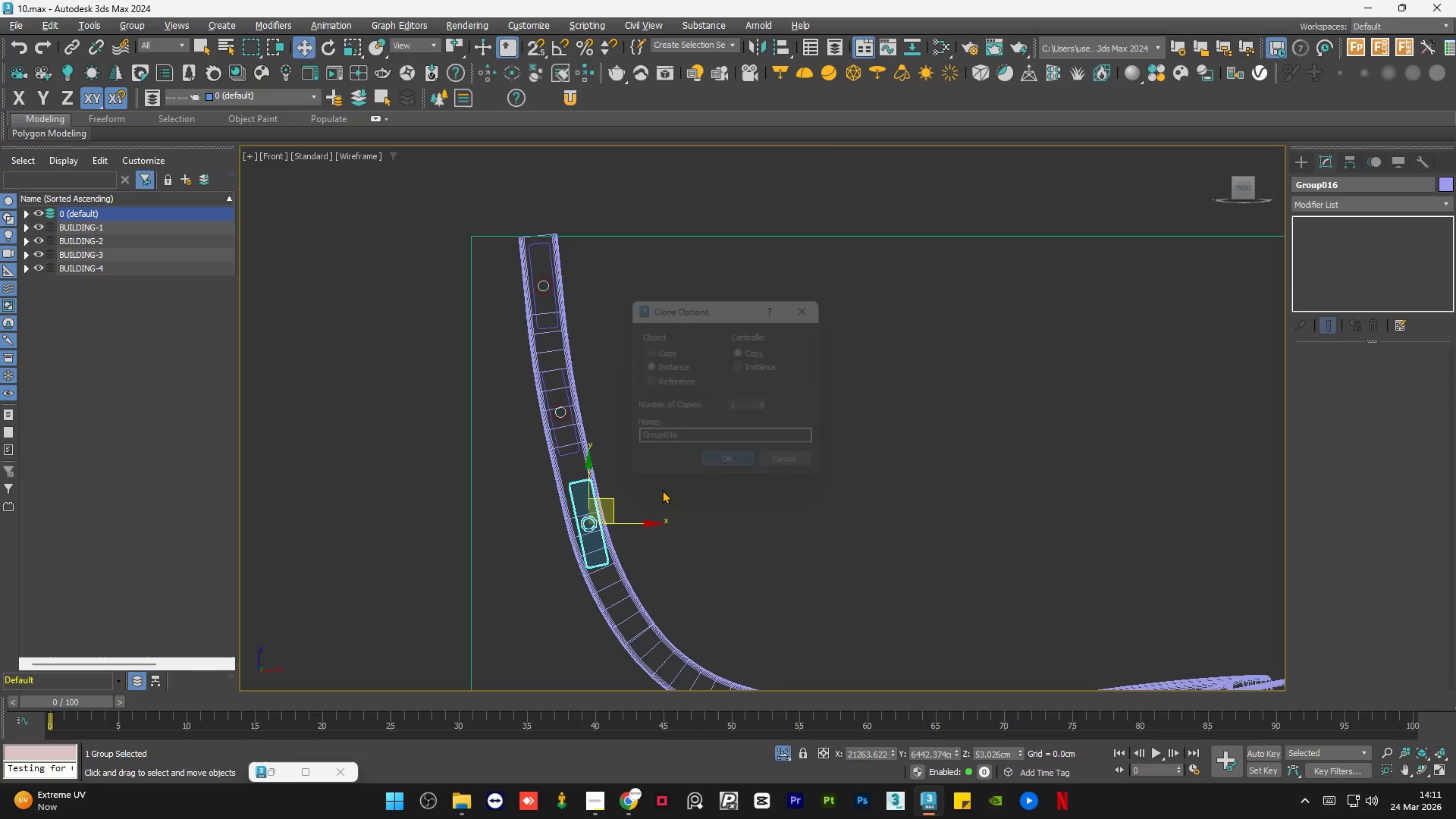 
scroll: coordinate [610, 576], scroll_direction: up, amount: 3.0
 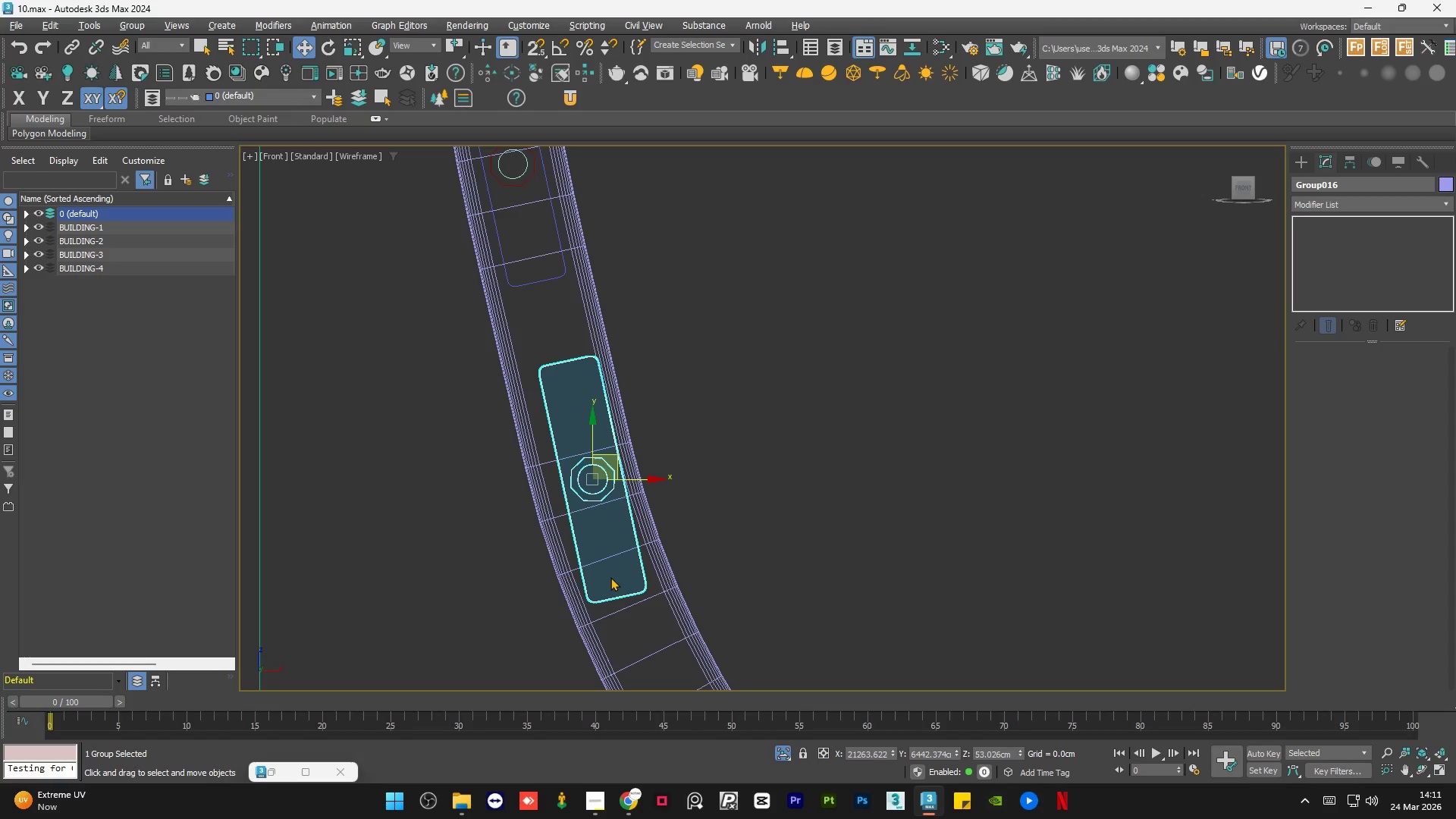 
type(ew)
 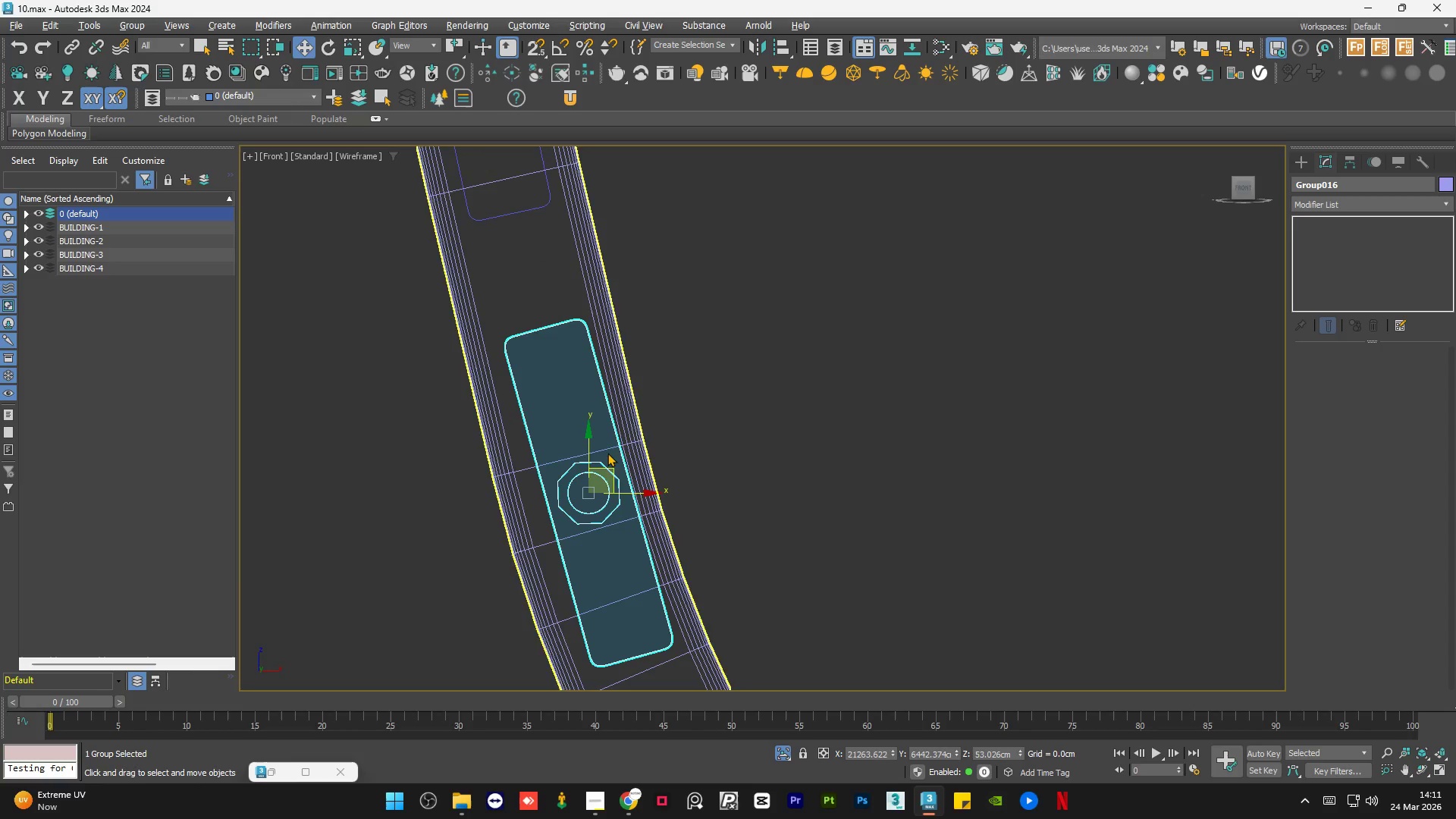 
left_click_drag(start_coordinate=[623, 435], to_coordinate=[618, 432])
 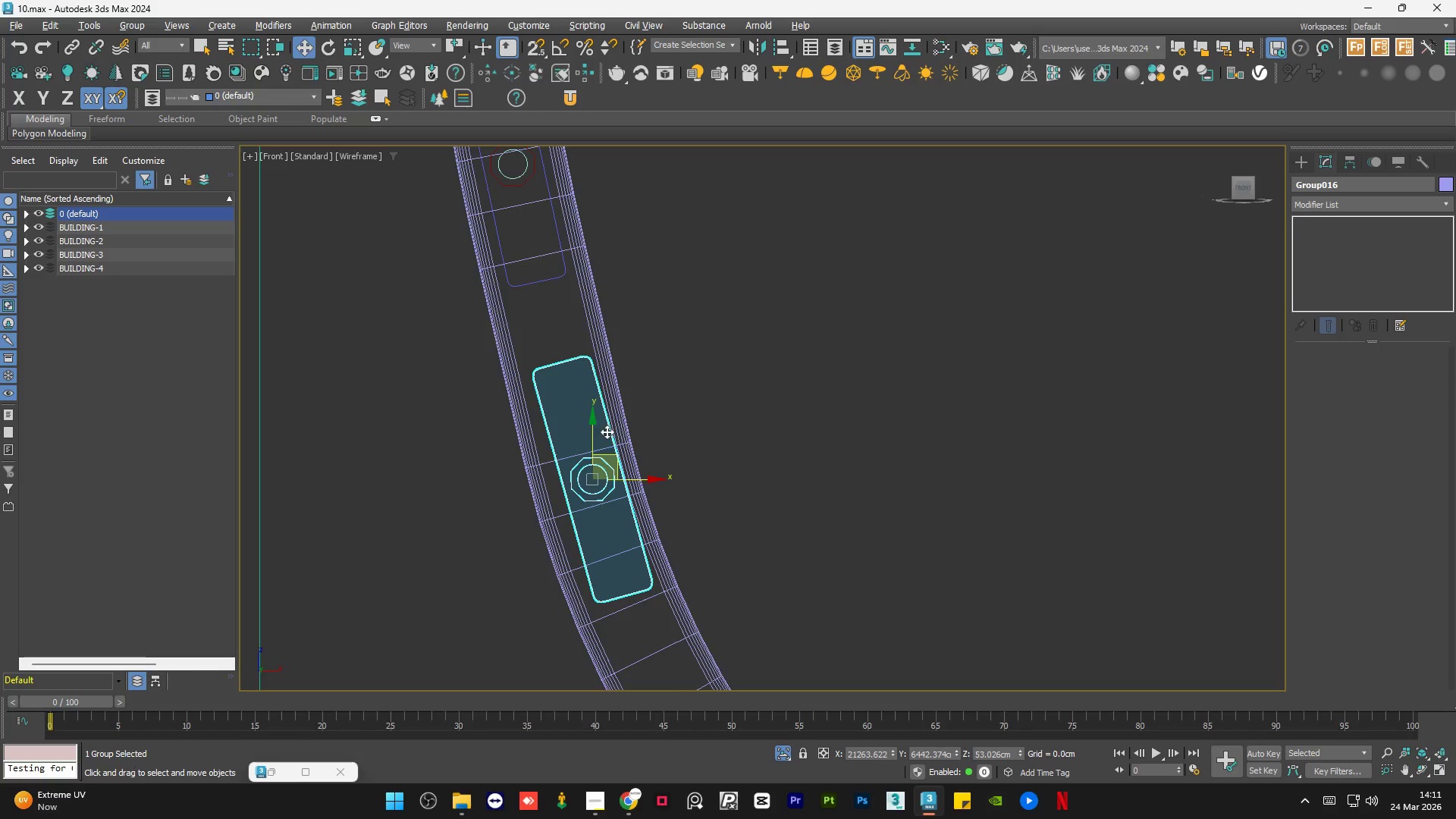 
scroll: coordinate [602, 446], scroll_direction: up, amount: 1.0
 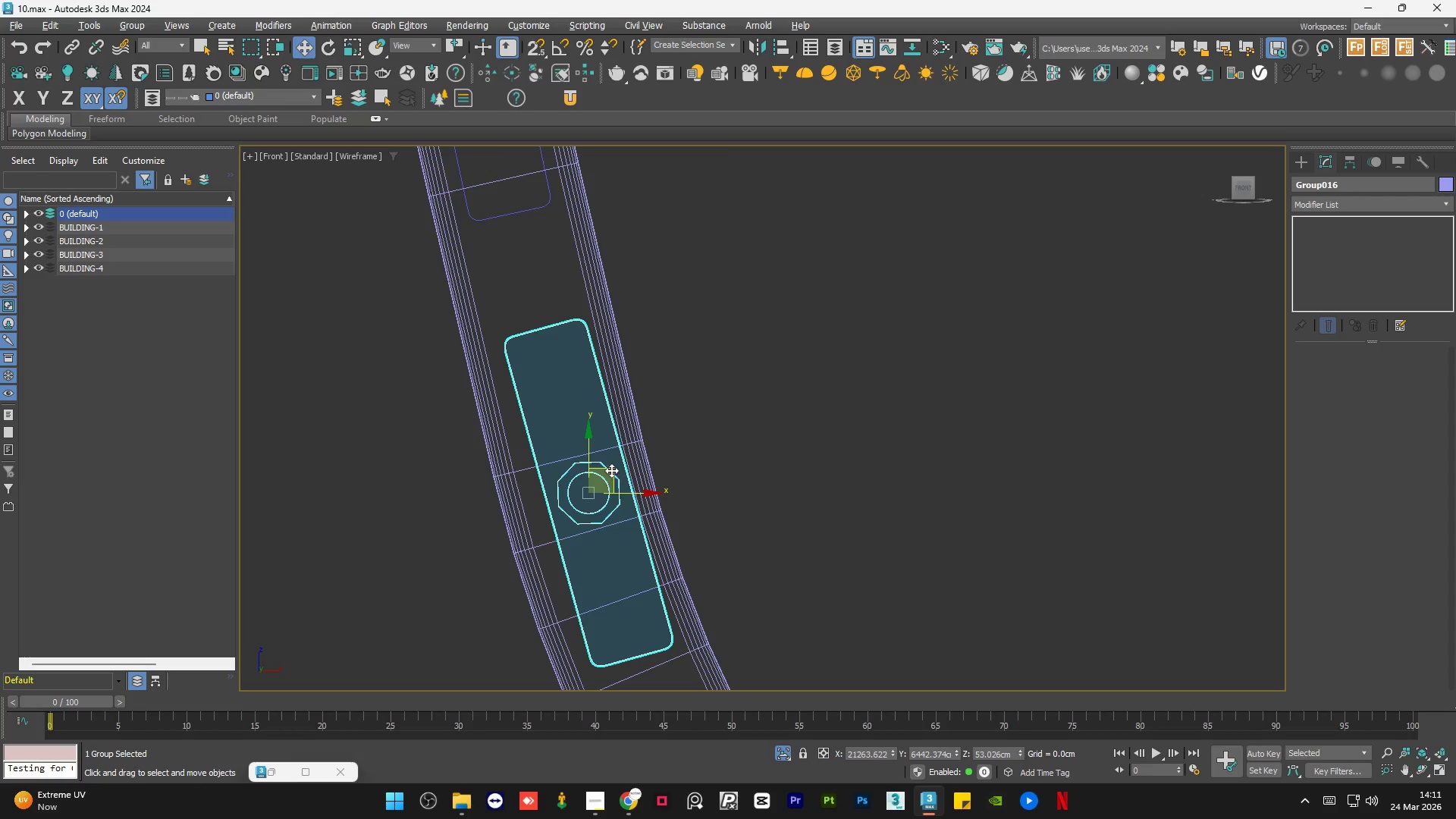 
left_click_drag(start_coordinate=[610, 470], to_coordinate=[602, 469])
 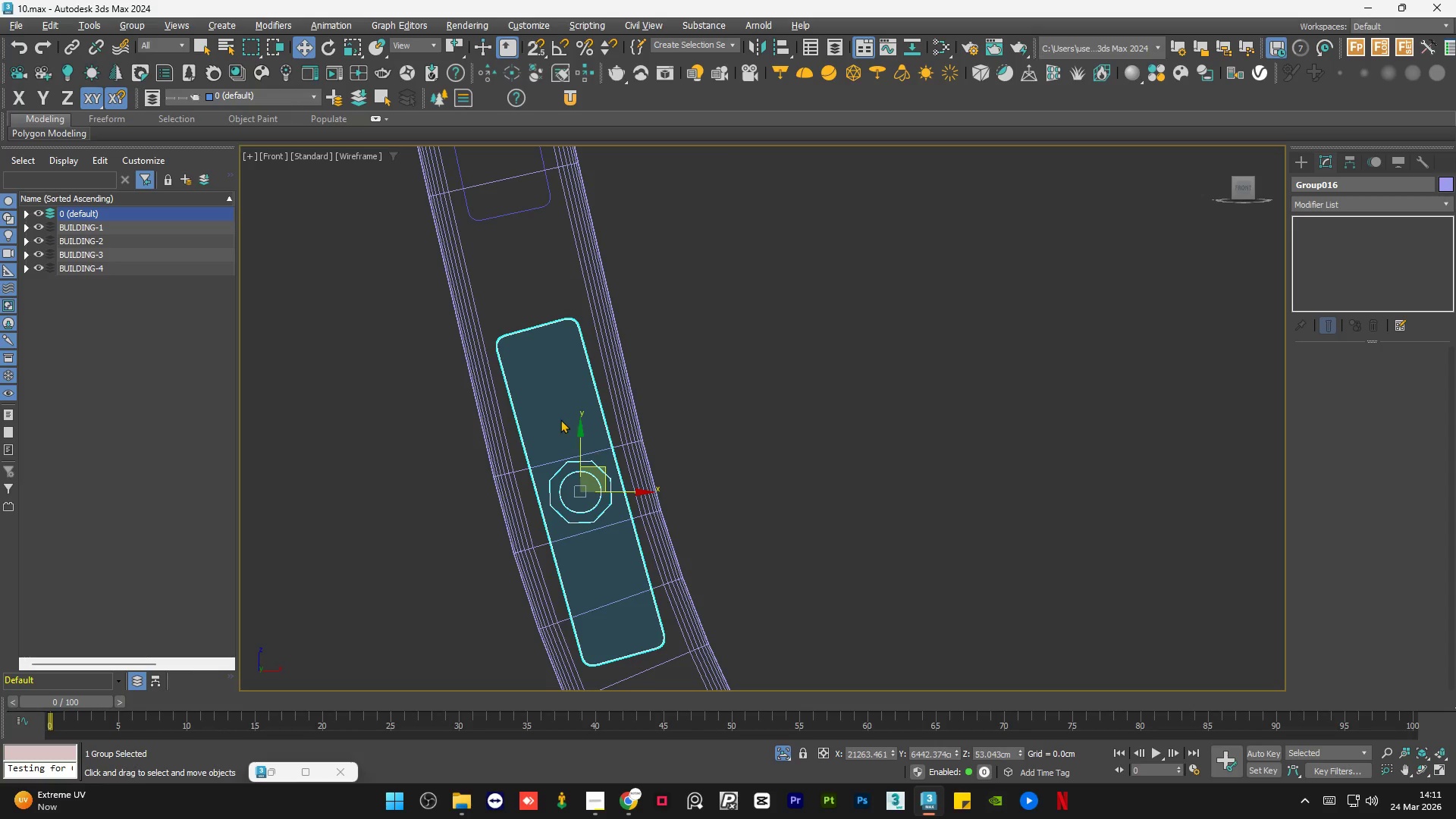 
scroll: coordinate [560, 419], scroll_direction: down, amount: 4.0
 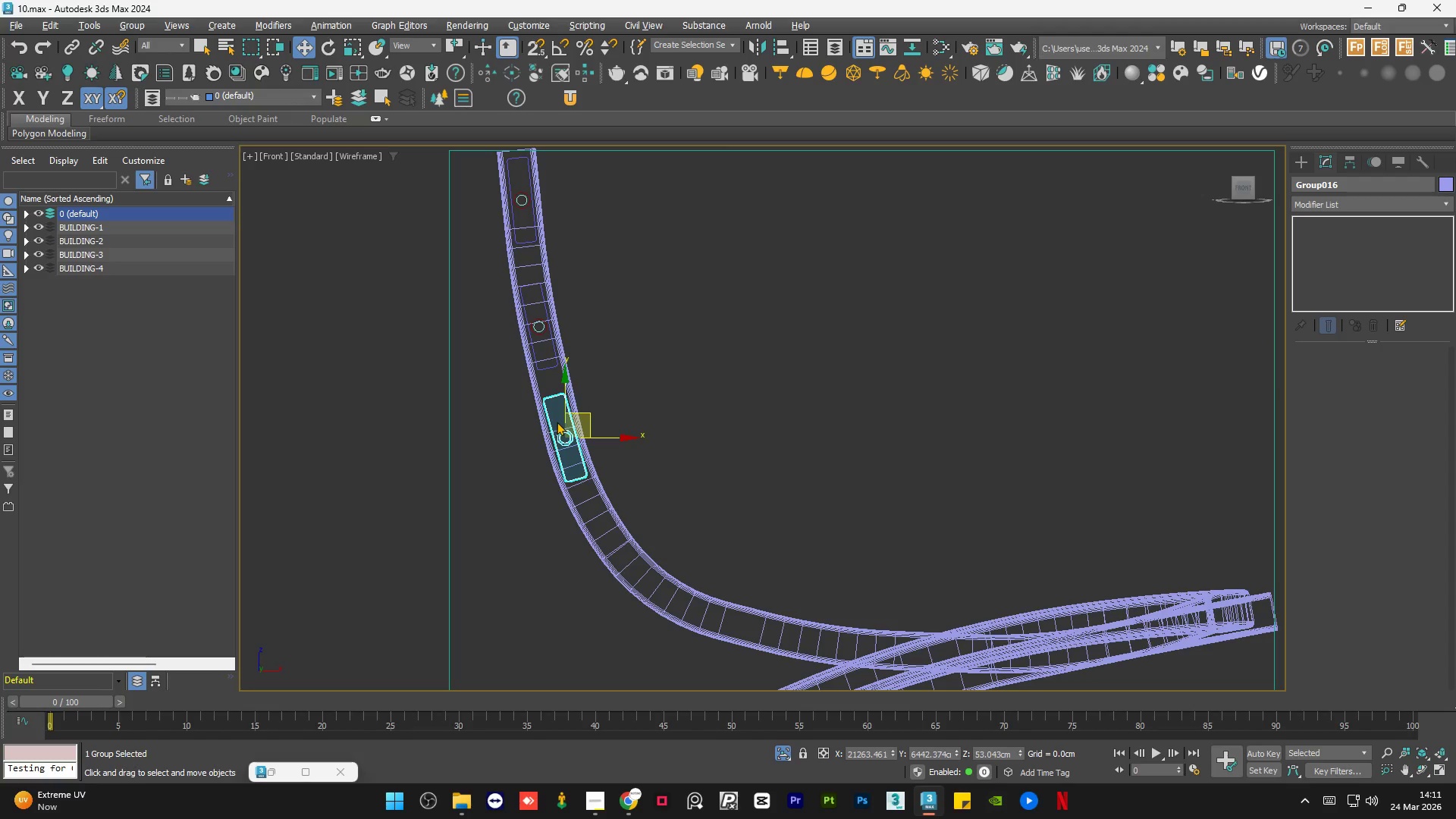 
hold_key(key=ShiftLeft, duration=1.5)
left_click_drag(start_coordinate=[591, 417], to_coordinate=[629, 513])
 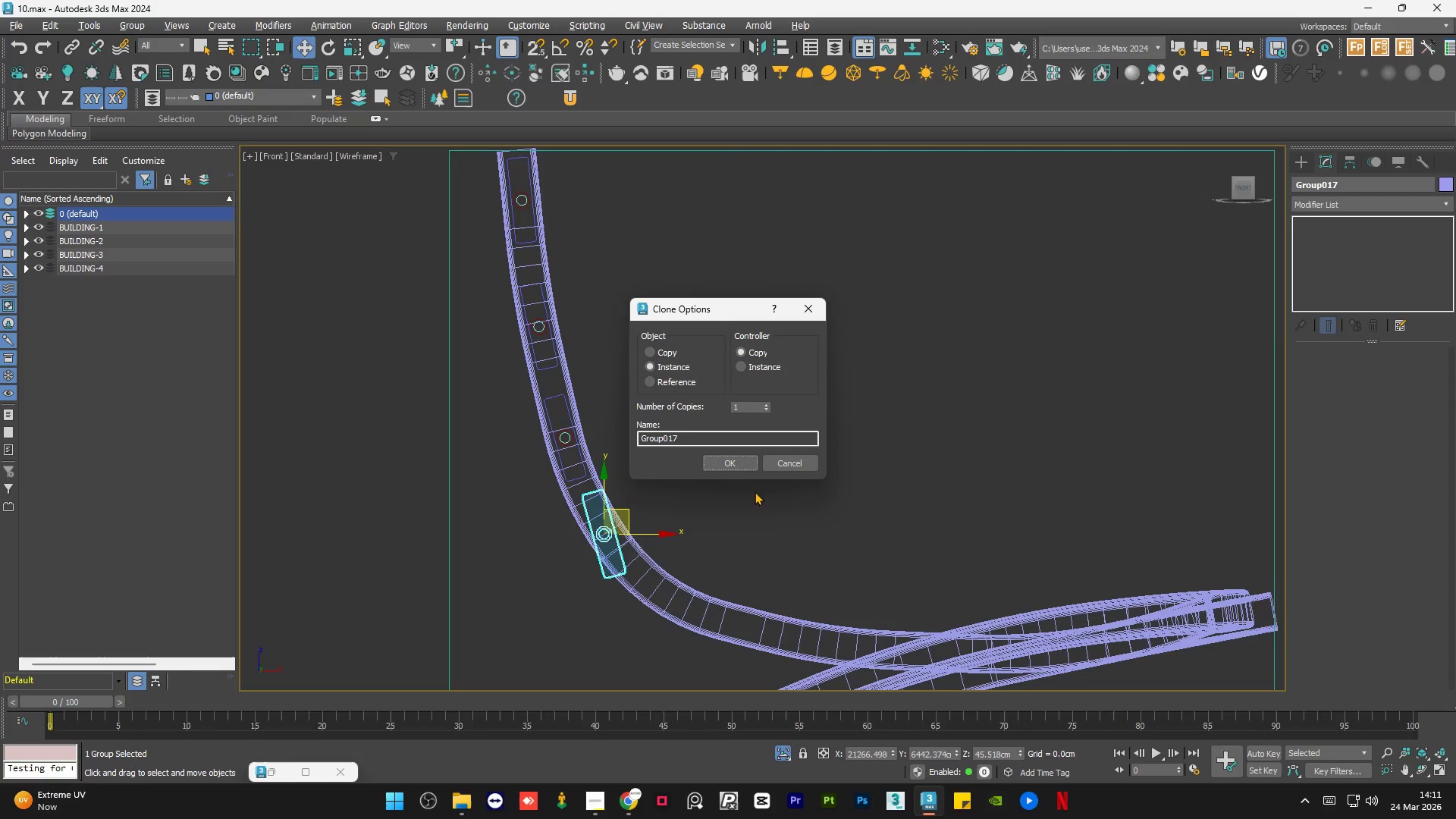 
key(Shift+ShiftLeft)
 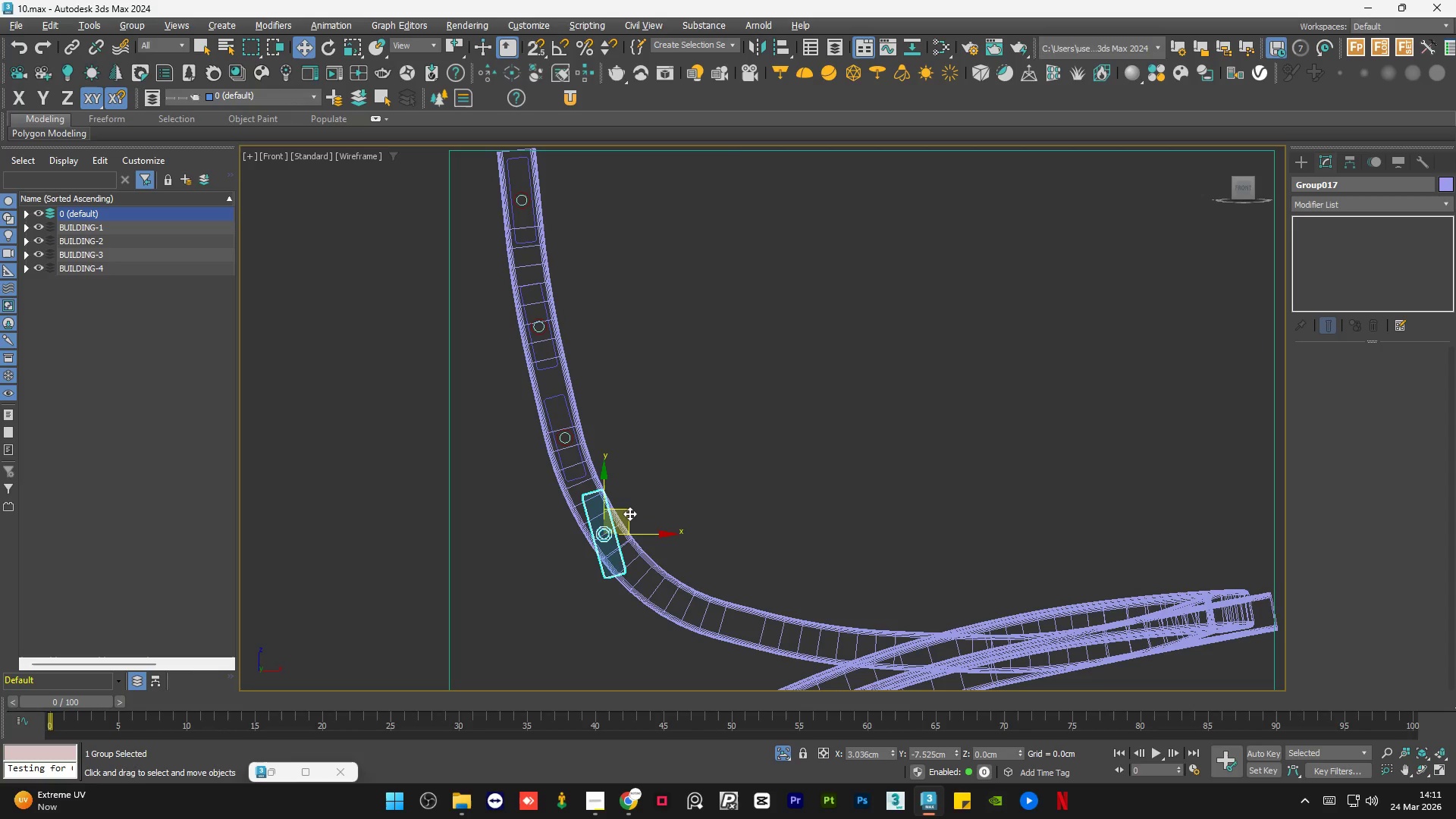 
key(Shift+ShiftLeft)
 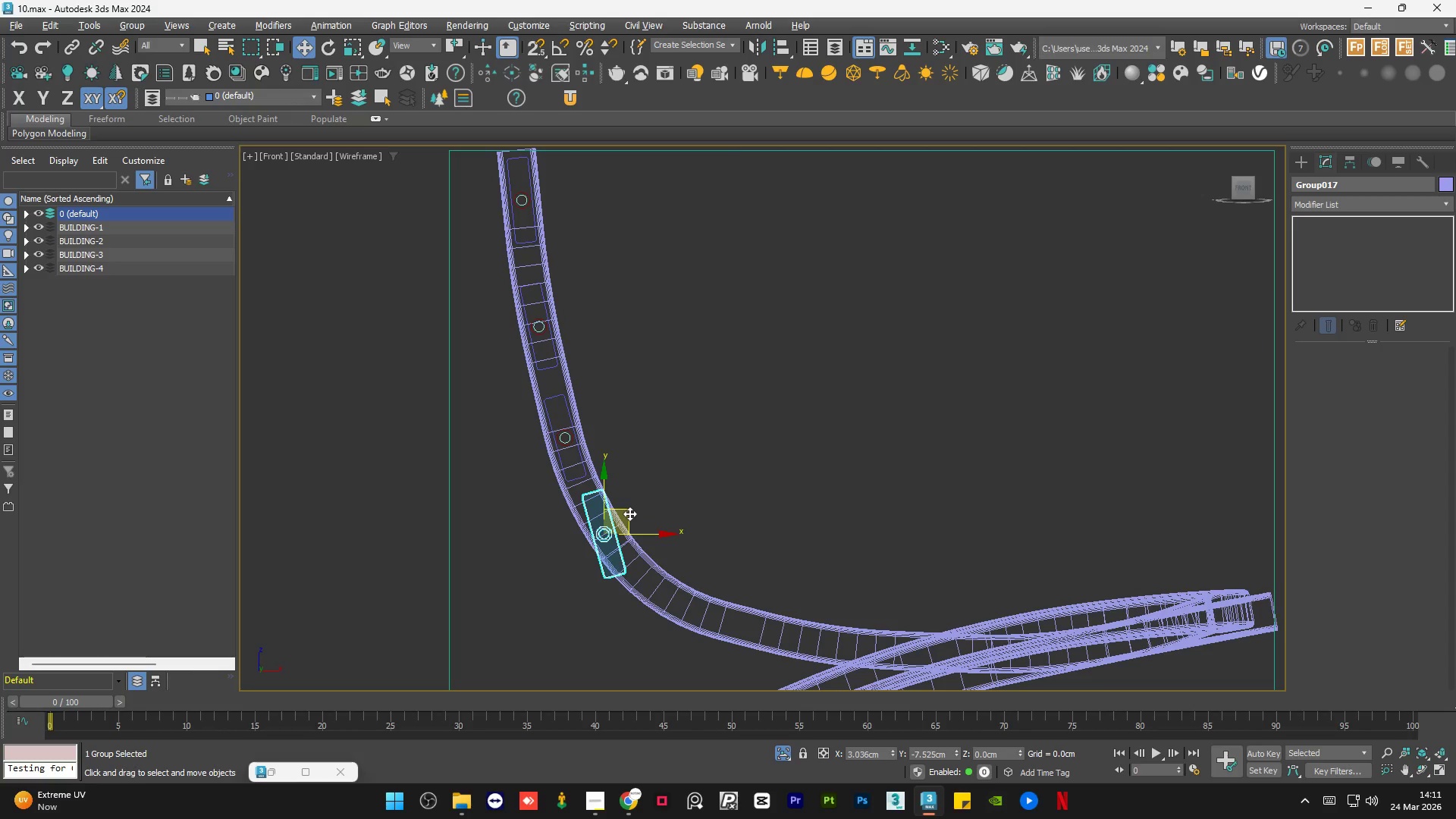 
key(Shift+ShiftLeft)
 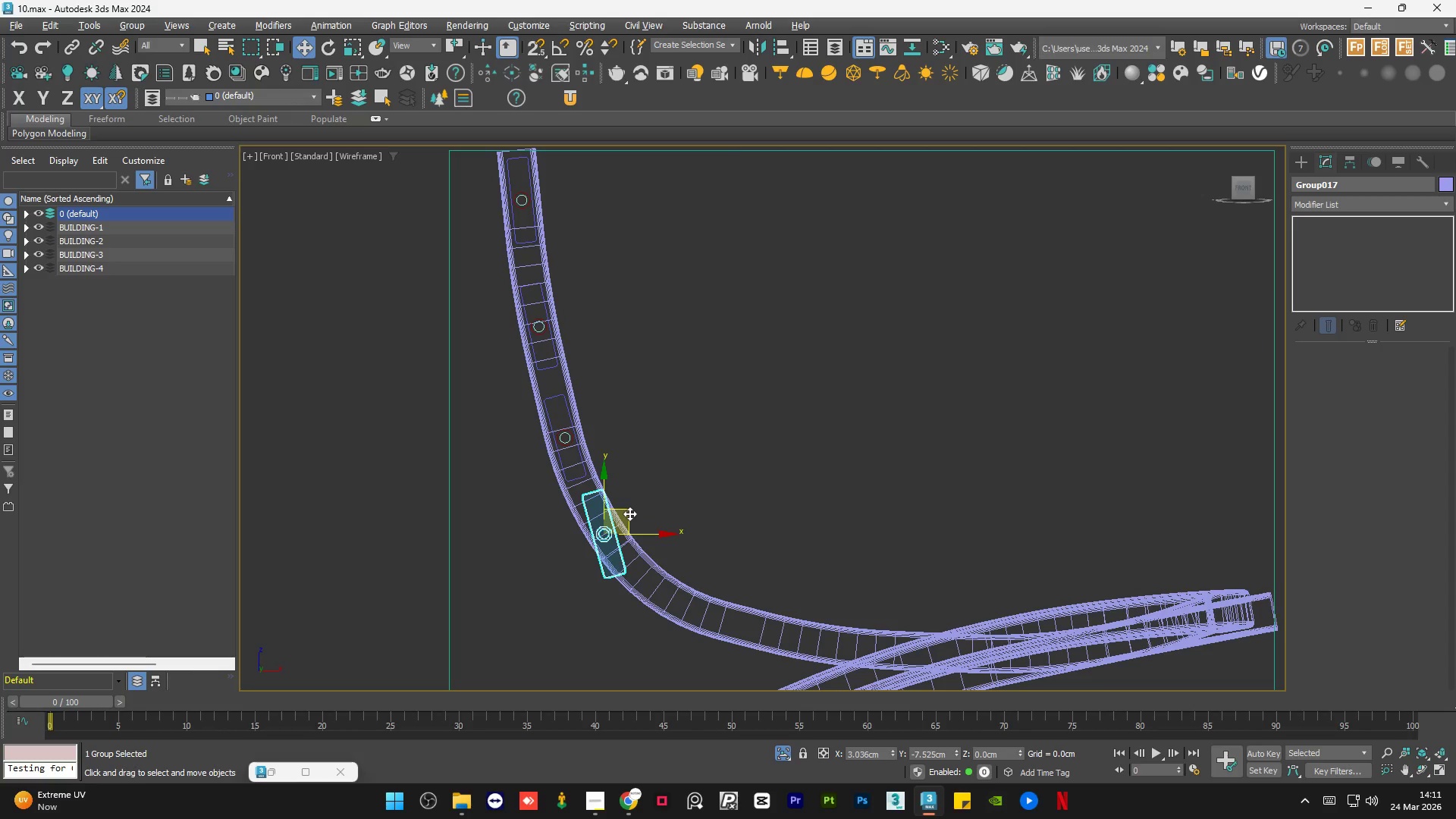 
key(Shift+ShiftLeft)
 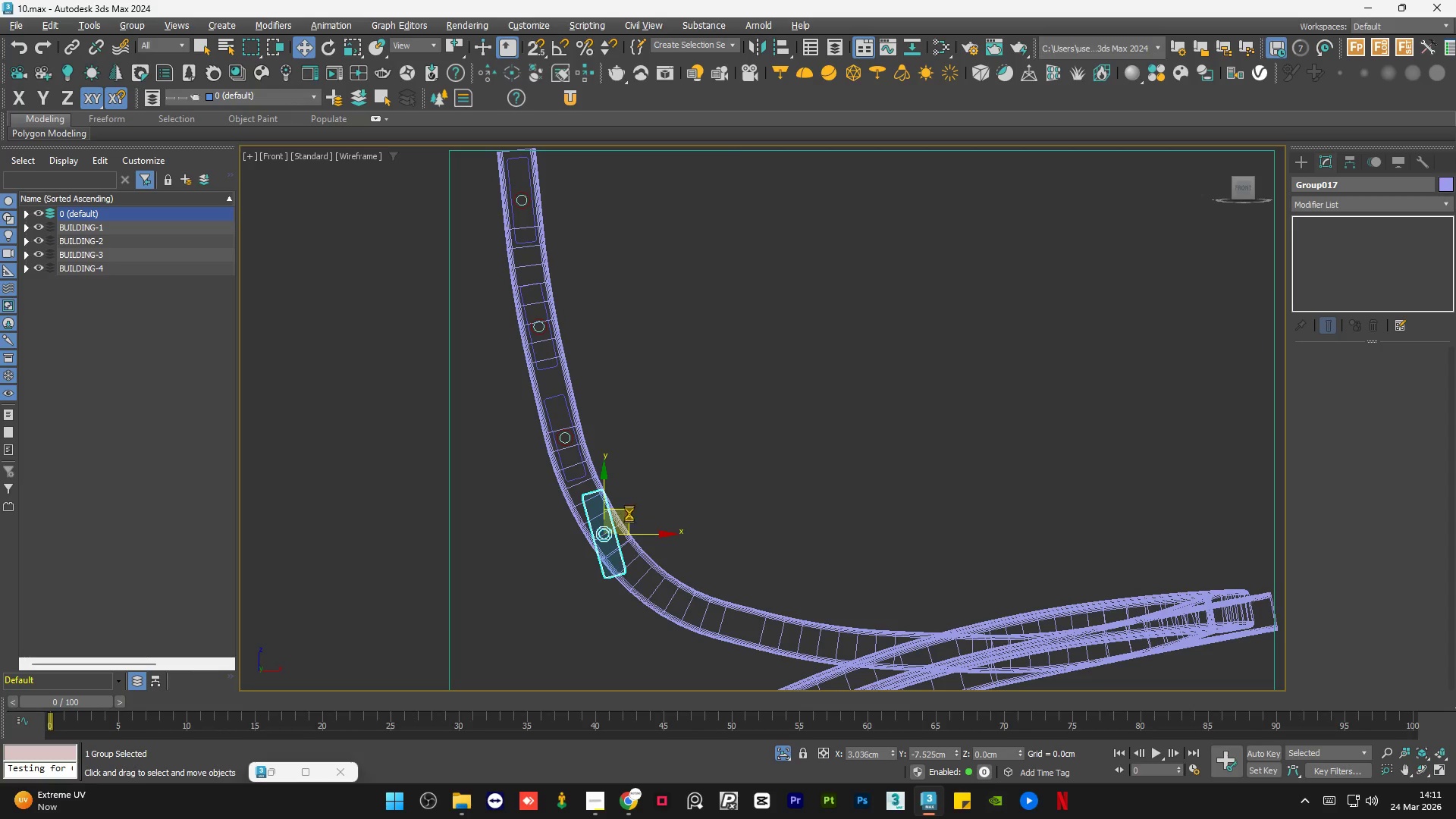 
key(Shift+ShiftLeft)
 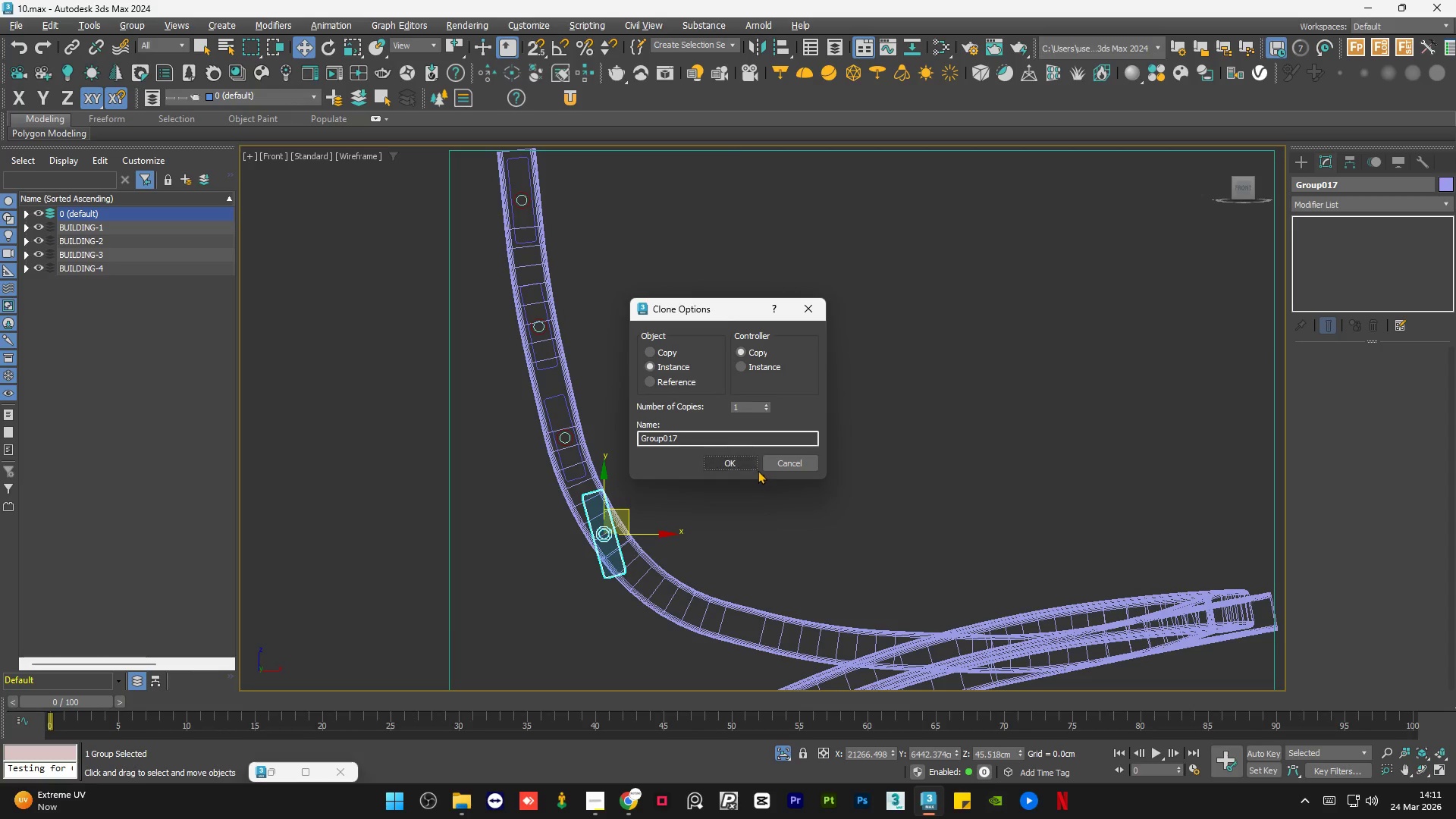 
left_click([730, 463])
 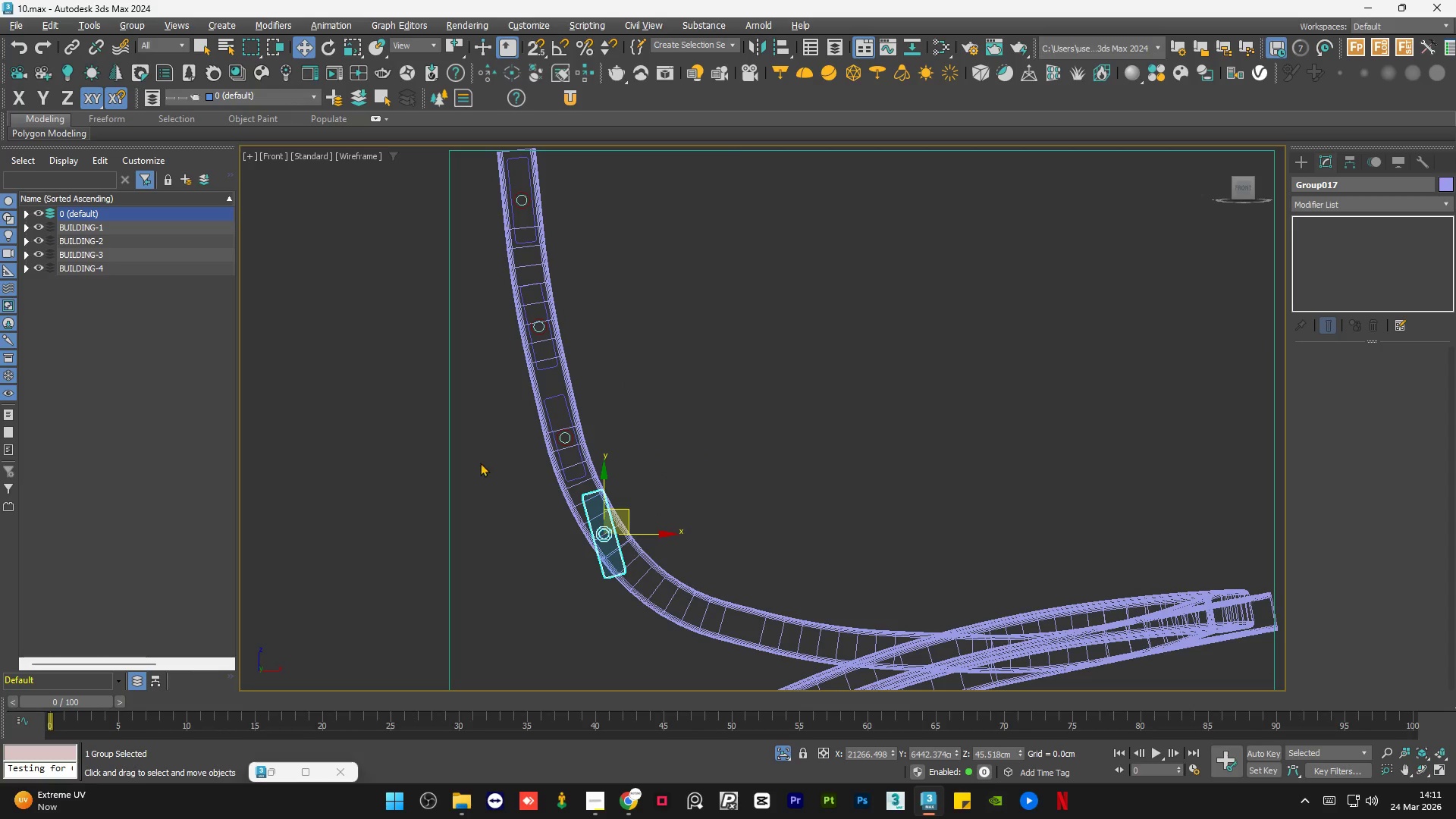 
scroll: coordinate [479, 464], scroll_direction: down, amount: 1.0
 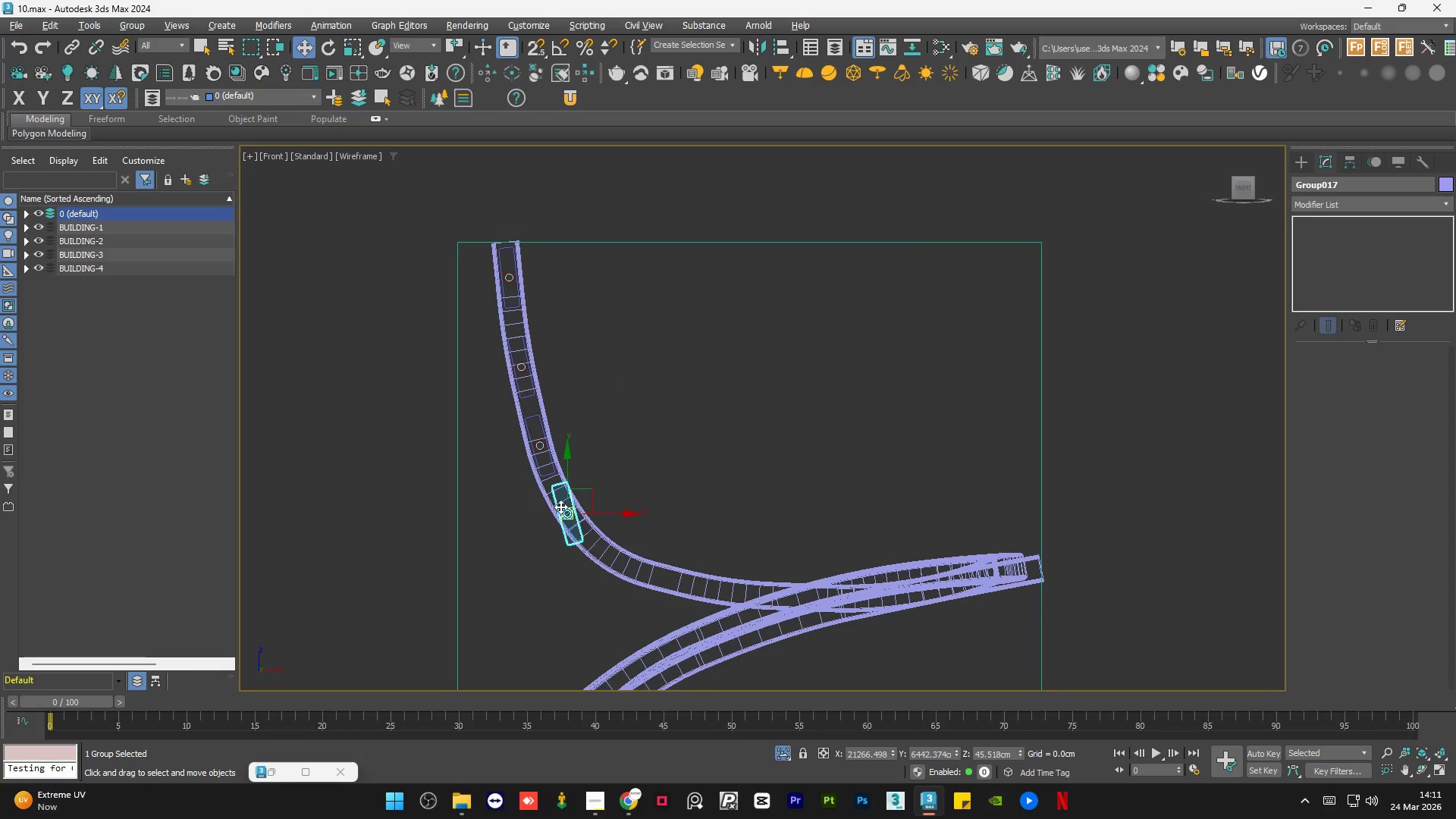 
scroll: coordinate [582, 529], scroll_direction: up, amount: 2.0
 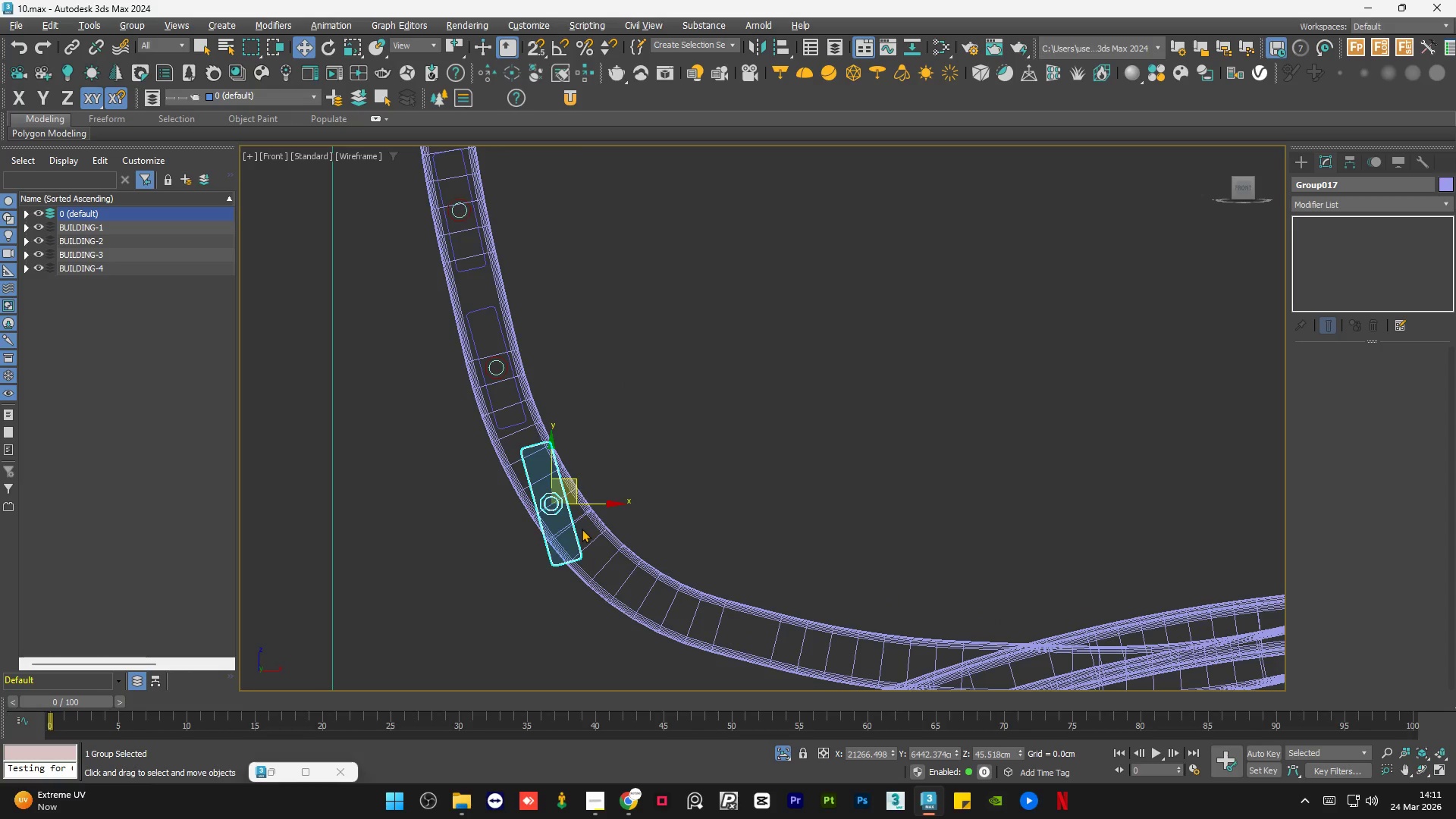 
key(E)
 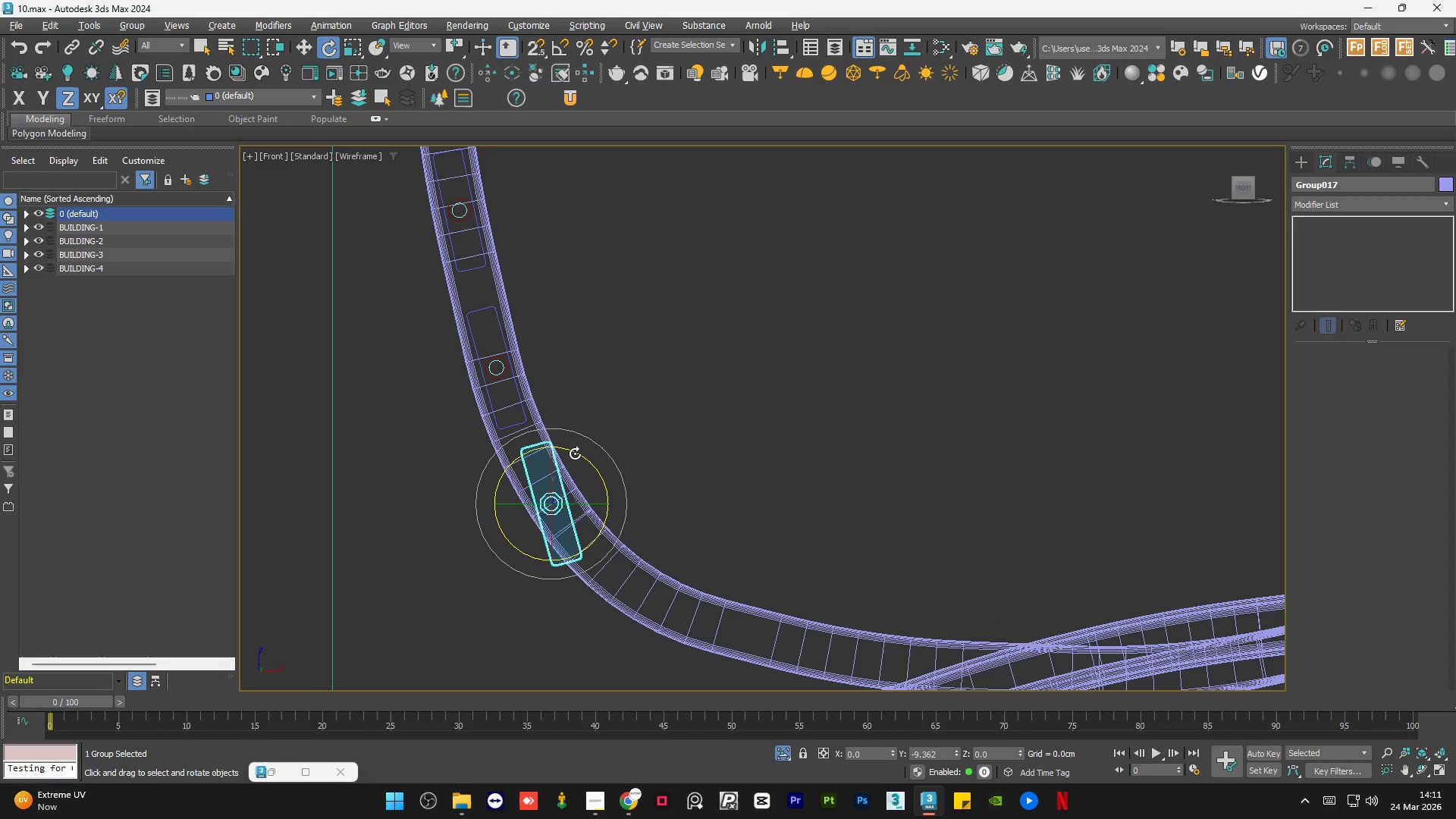 
left_click_drag(start_coordinate=[575, 453], to_coordinate=[554, 441])
 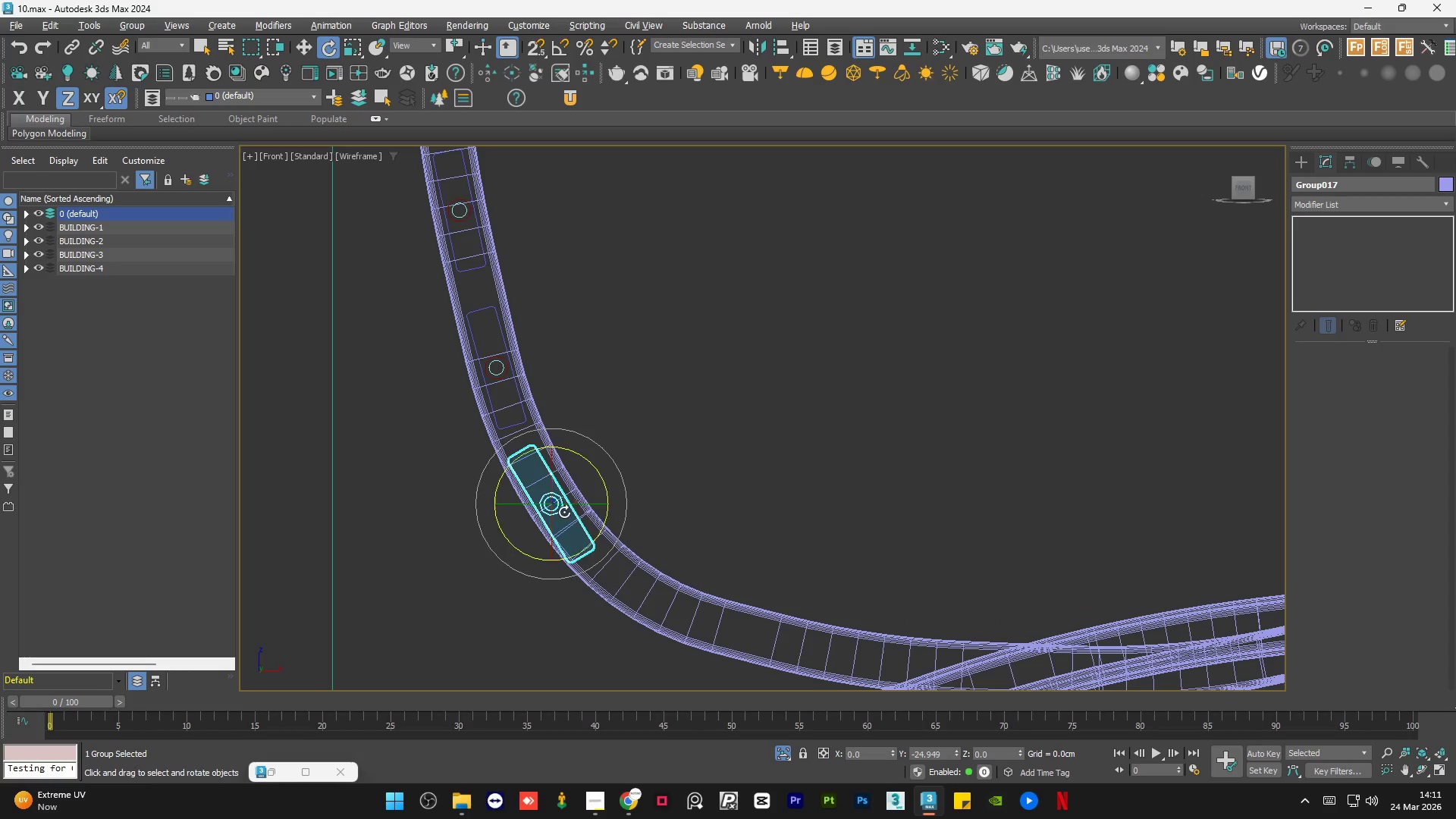 
key(W)
 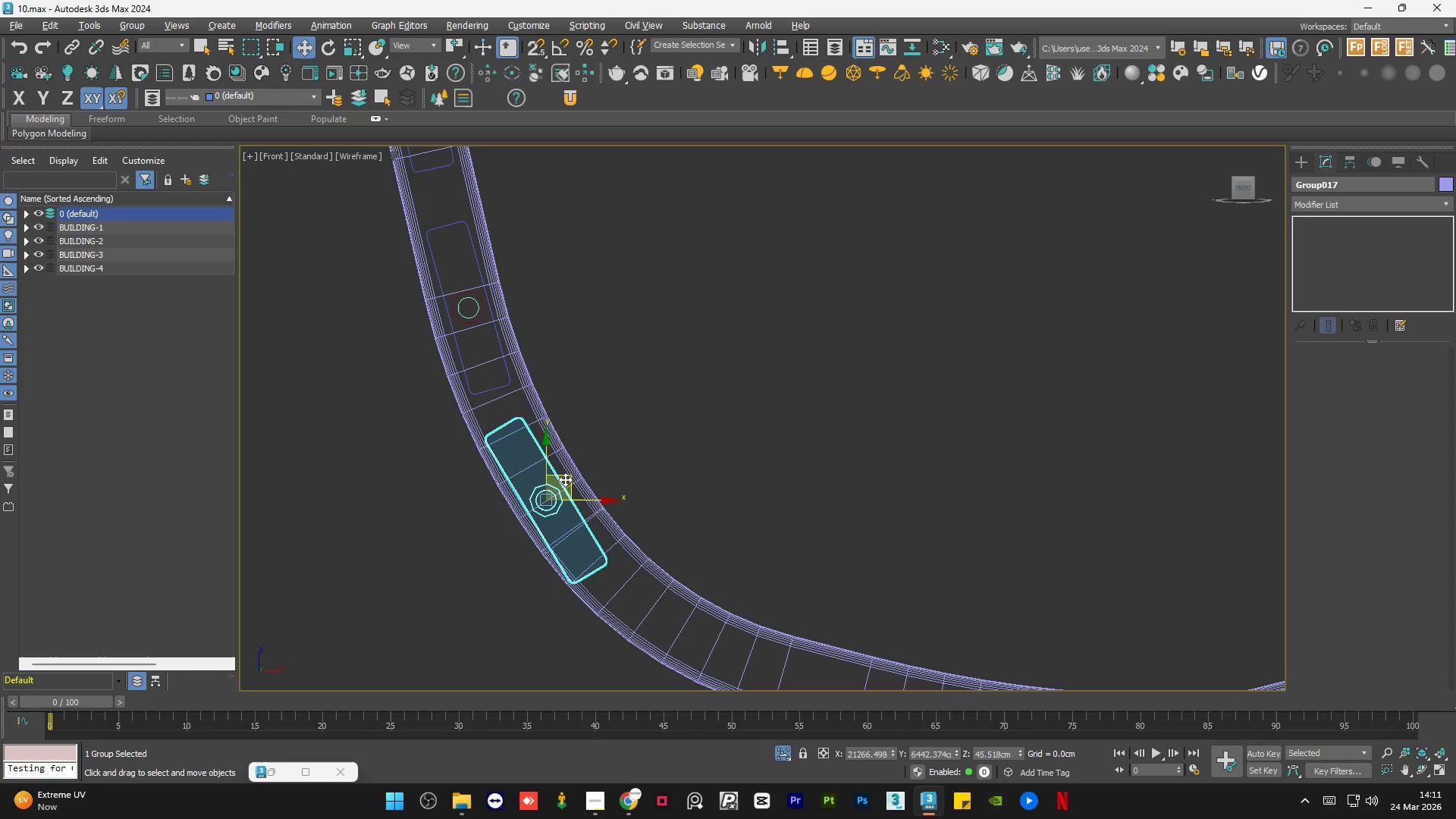 
scroll: coordinate [563, 512], scroll_direction: up, amount: 1.0
 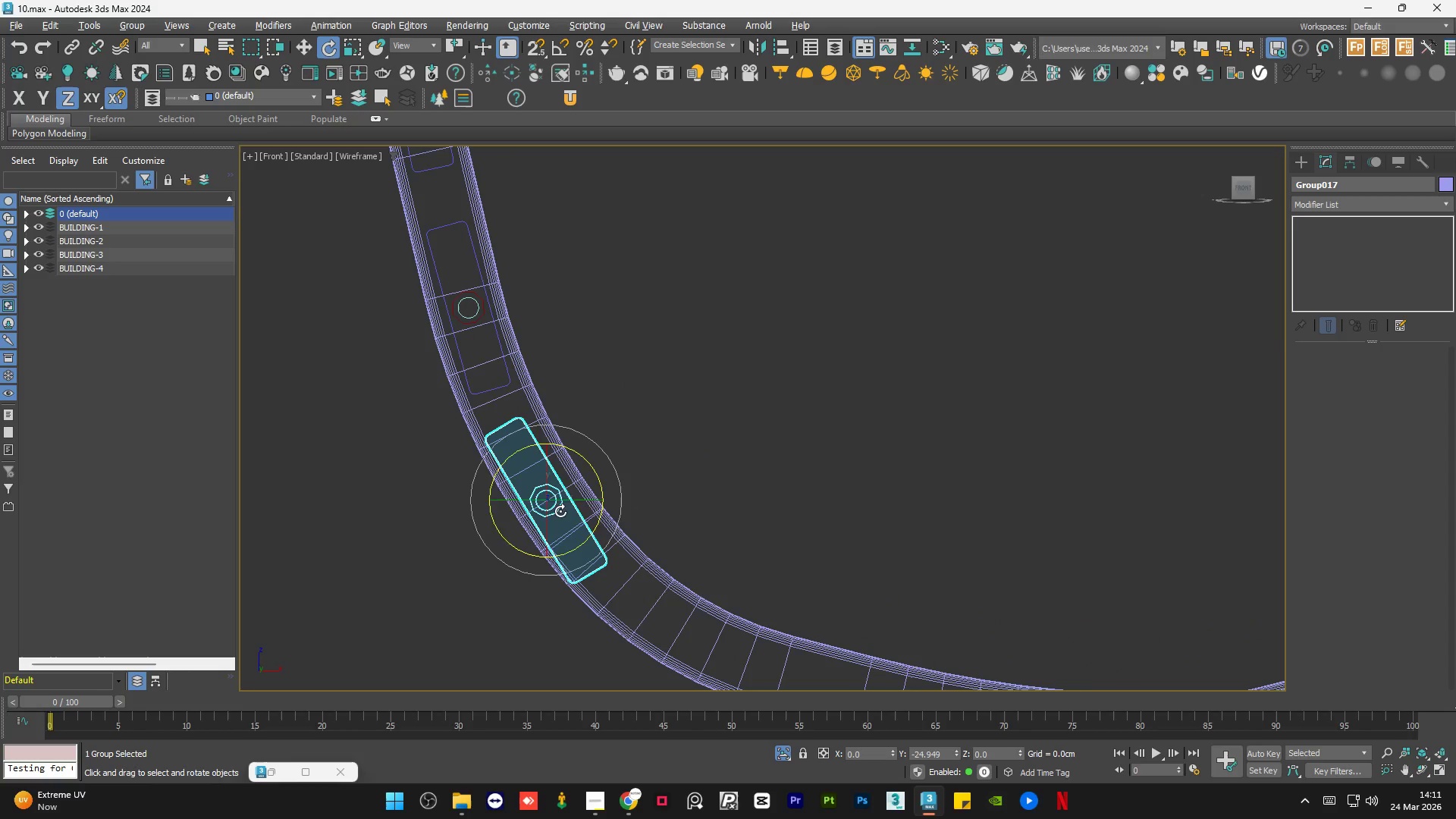 
left_click_drag(start_coordinate=[566, 478], to_coordinate=[573, 479])
 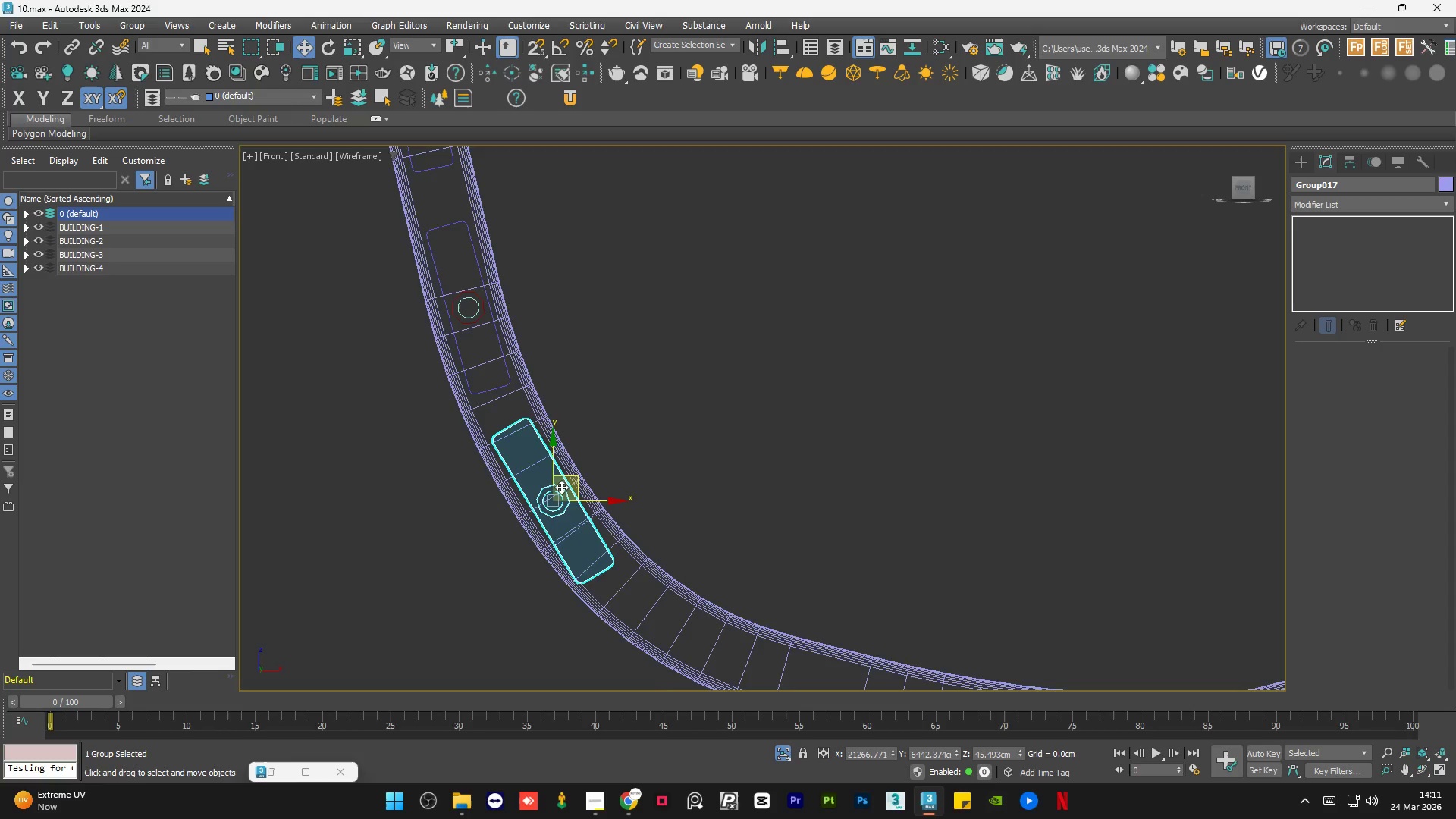 
key(E)
 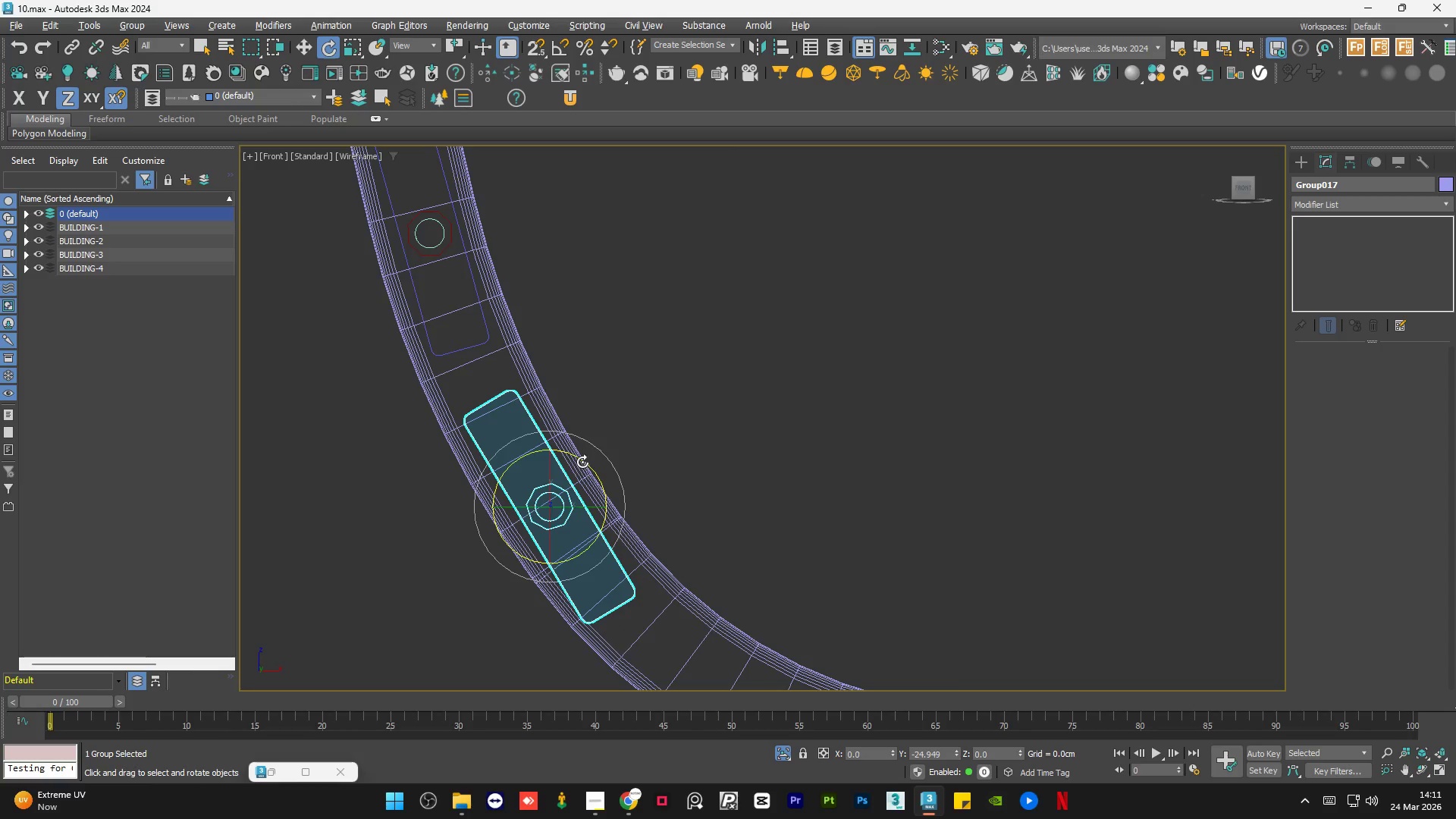 
scroll: coordinate [561, 487], scroll_direction: up, amount: 1.0
 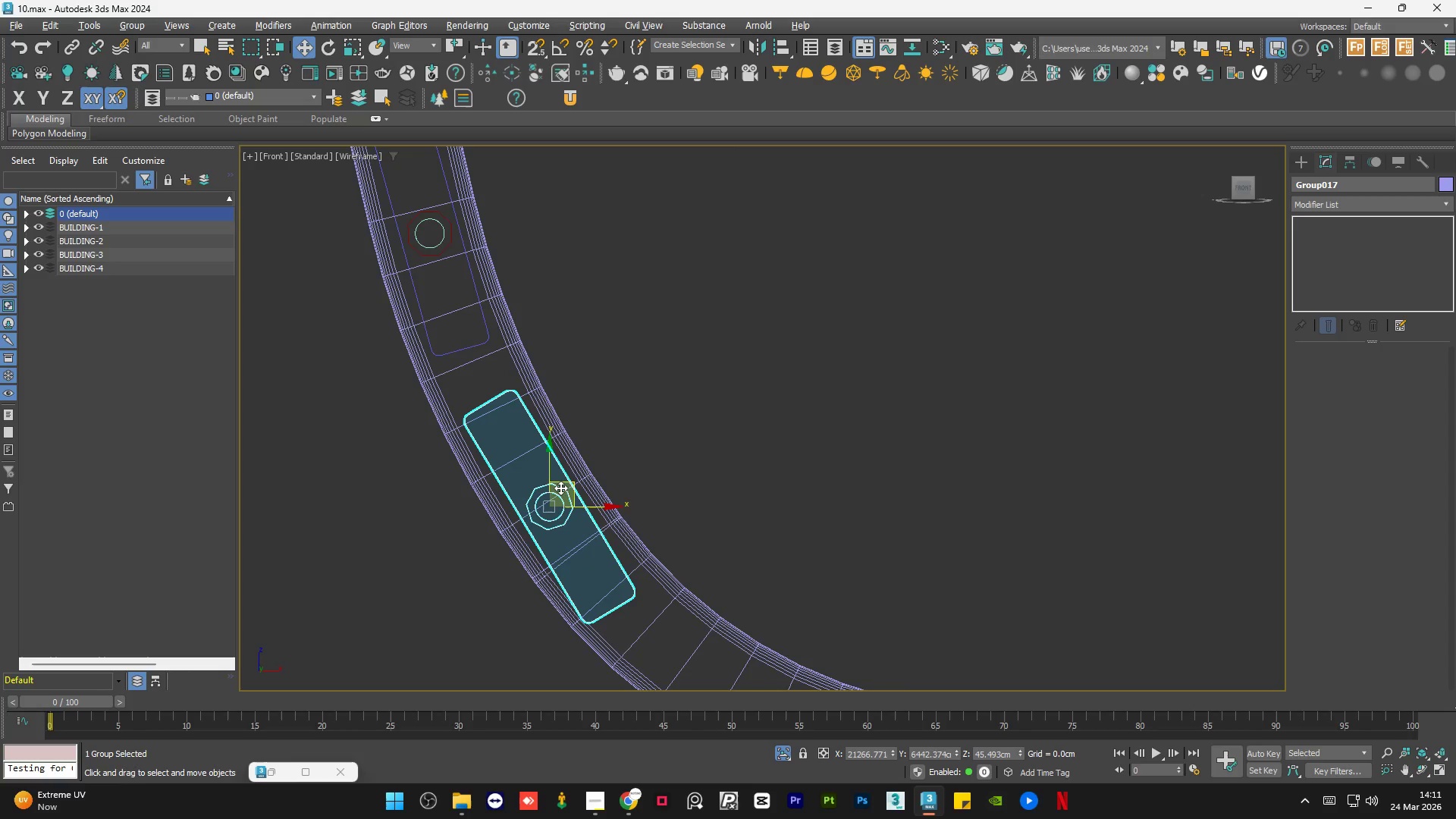 
left_click_drag(start_coordinate=[582, 461], to_coordinate=[579, 461])
 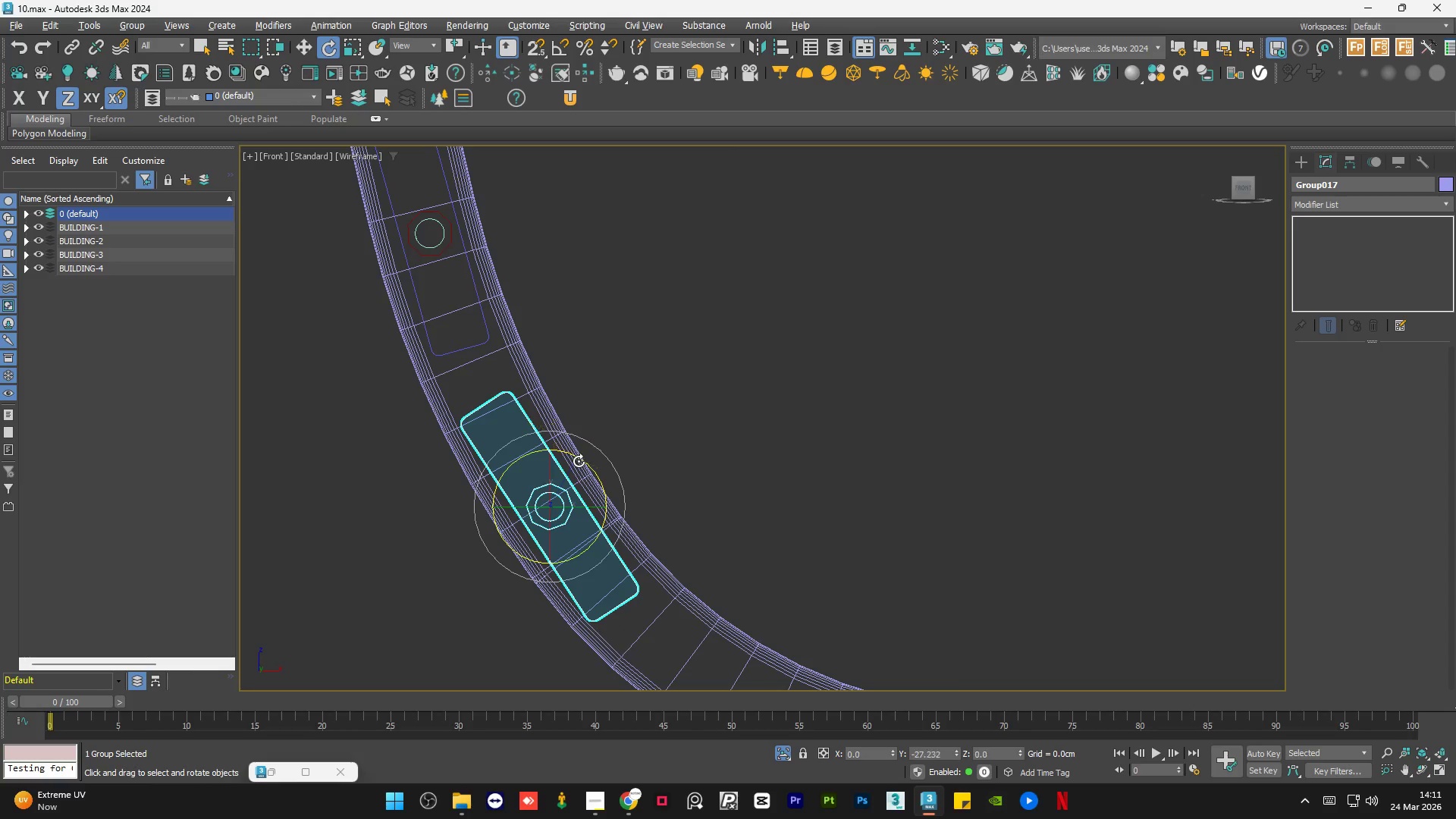 
key(W)
 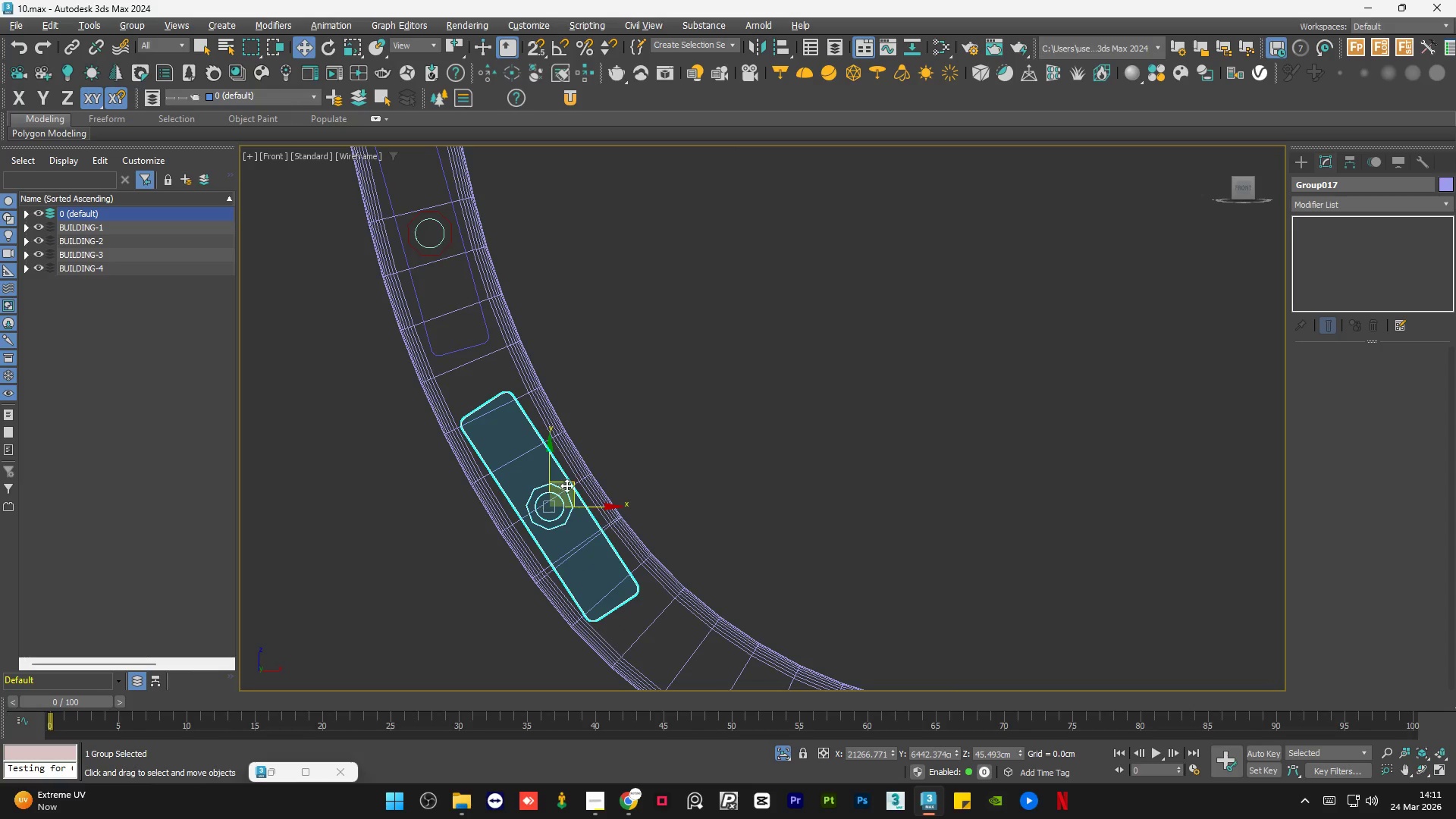 
left_click_drag(start_coordinate=[571, 483], to_coordinate=[579, 490])
 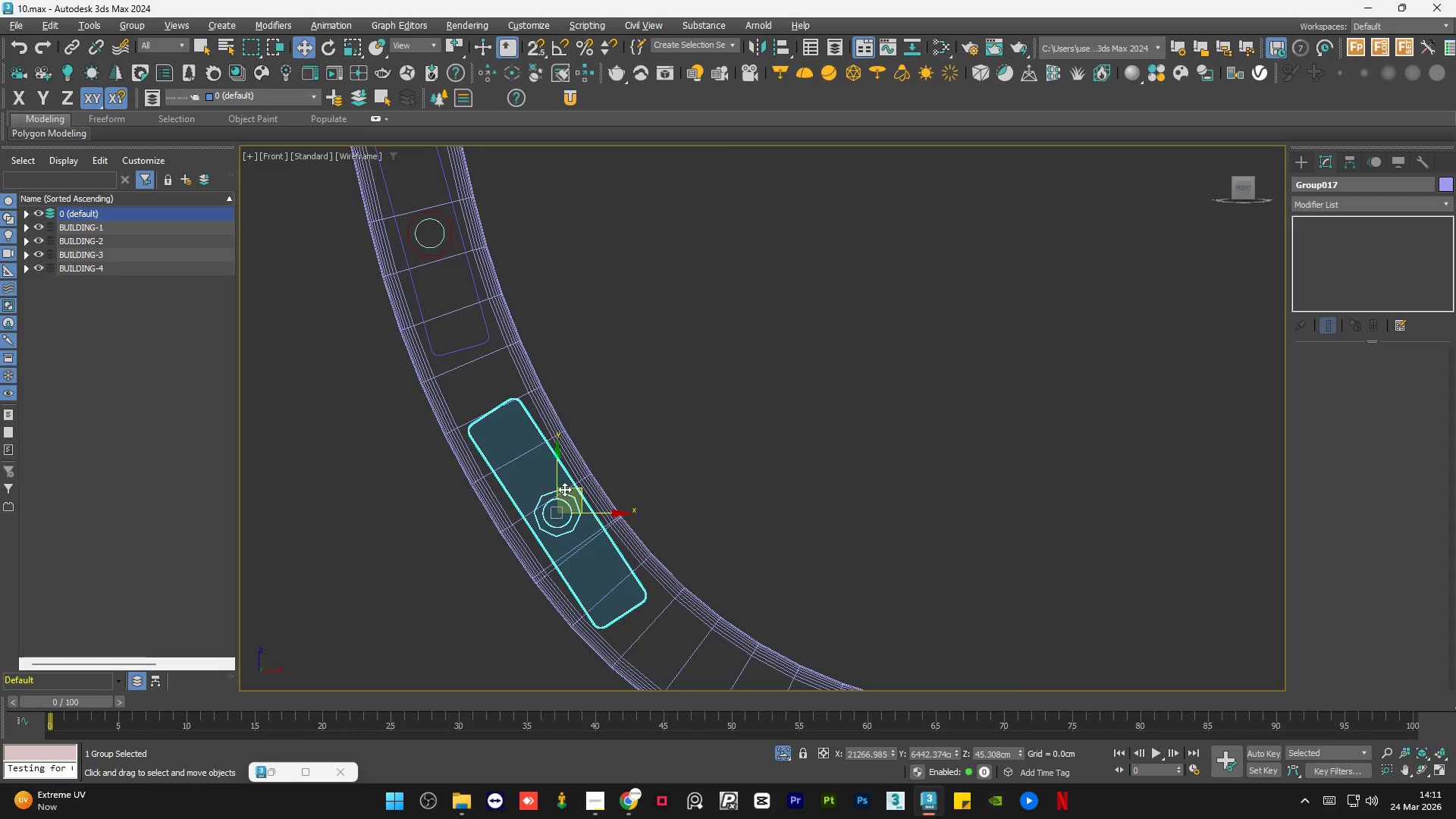 
scroll: coordinate [493, 461], scroll_direction: down, amount: 4.0
 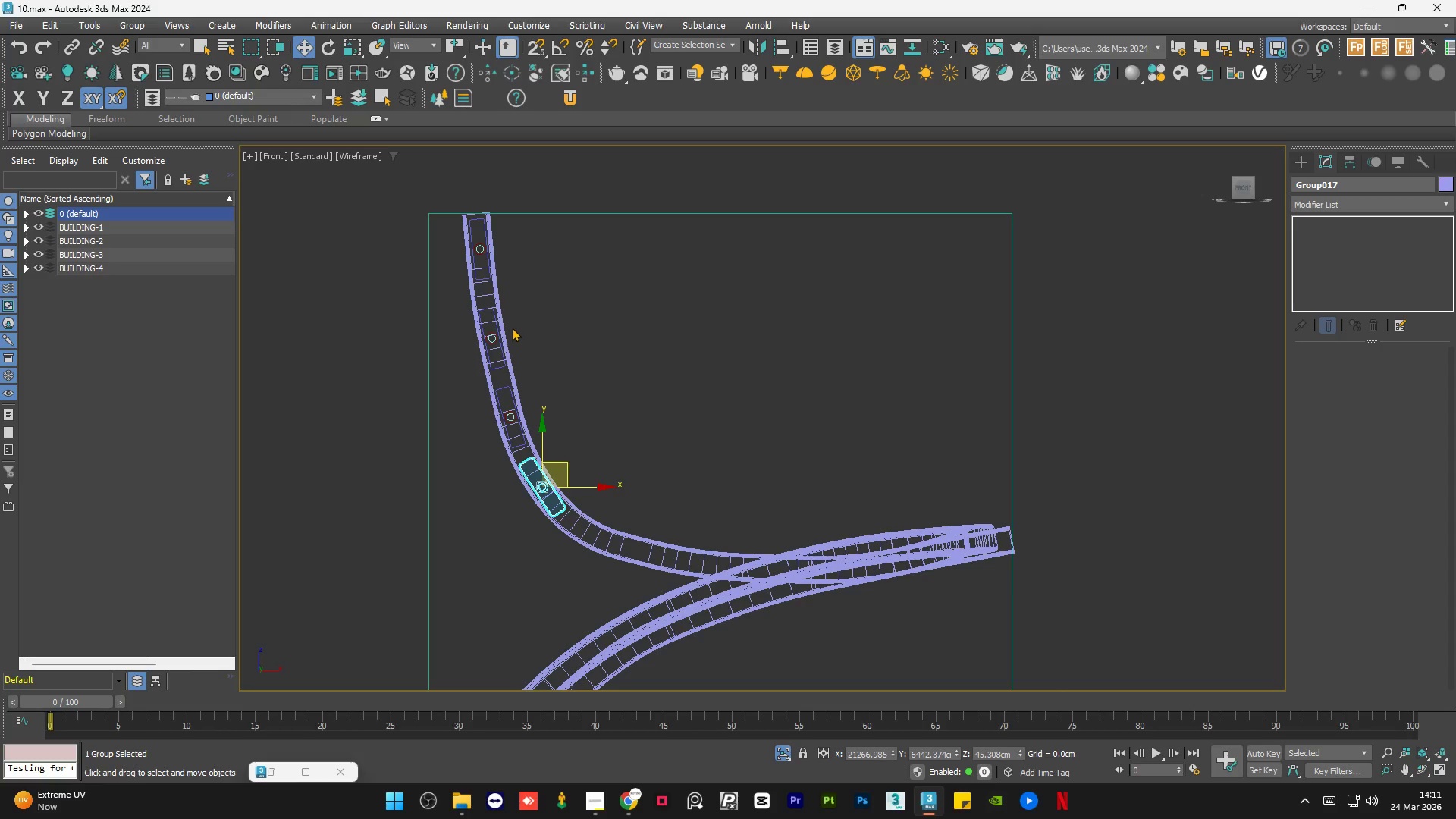 
scroll: coordinate [564, 497], scroll_direction: up, amount: 3.0
 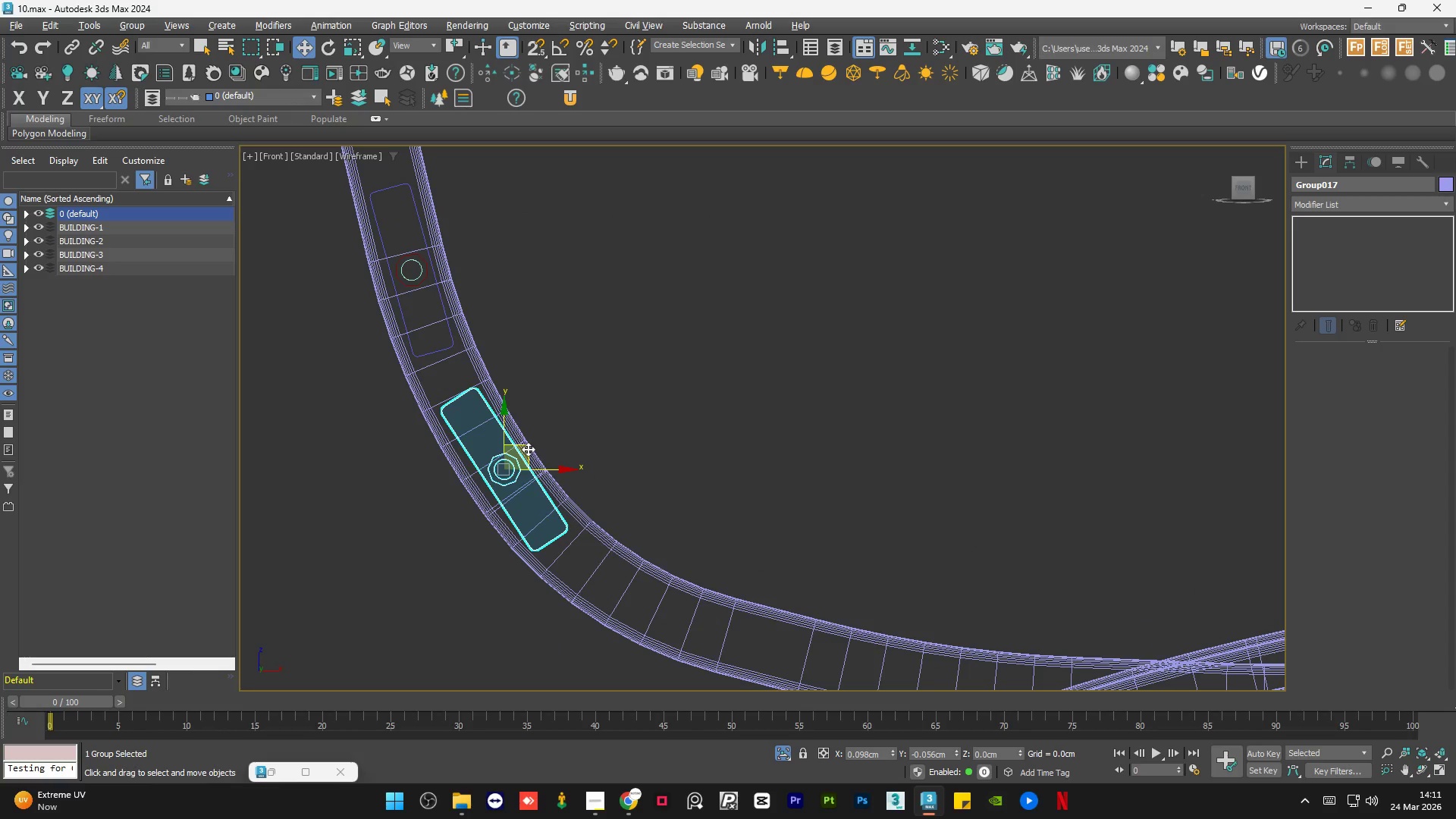 
scroll: coordinate [432, 413], scroll_direction: down, amount: 1.0
 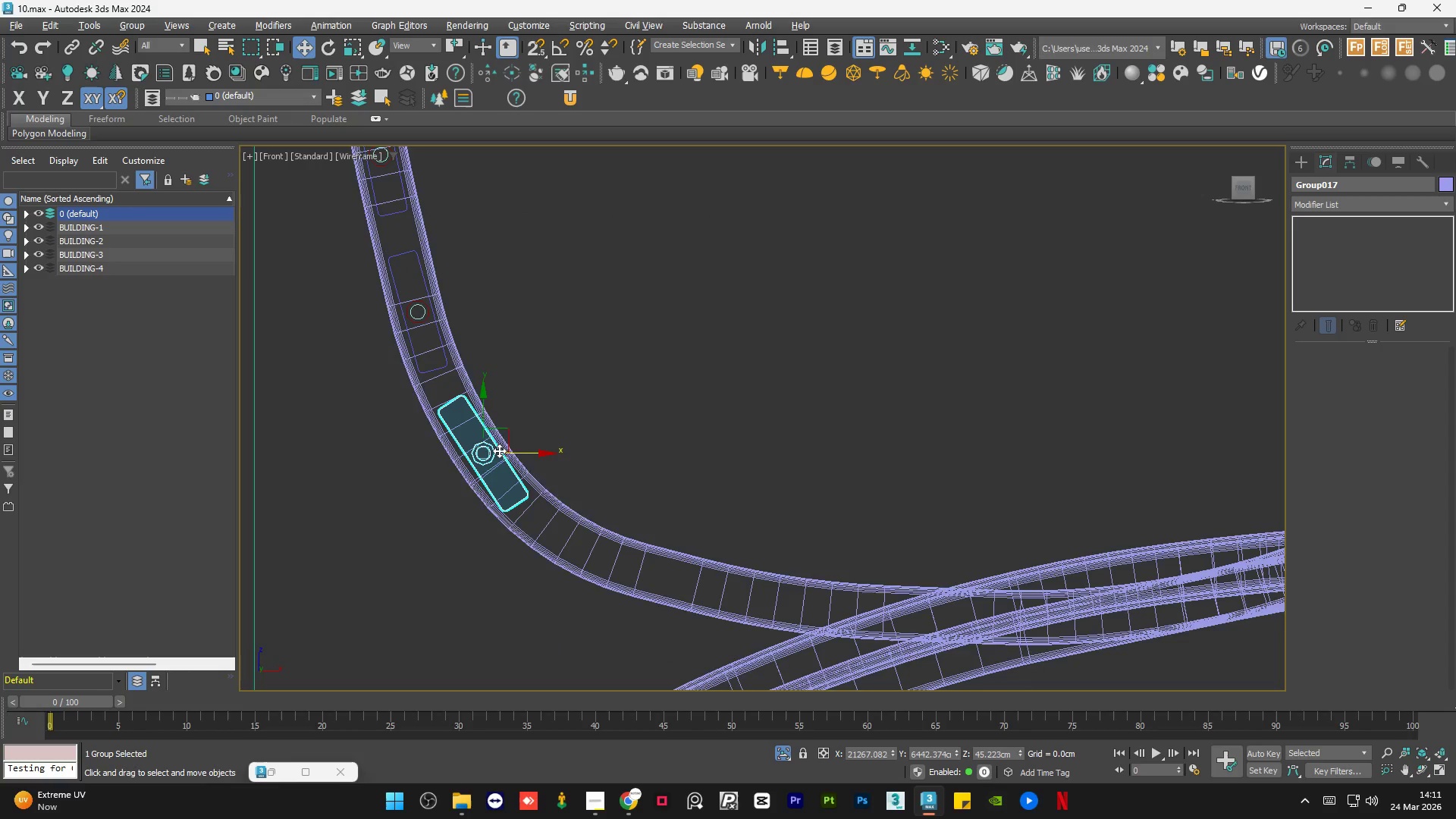 
hold_key(key=ShiftLeft, duration=1.44)
left_click_drag(start_coordinate=[507, 431], to_coordinate=[626, 538])
 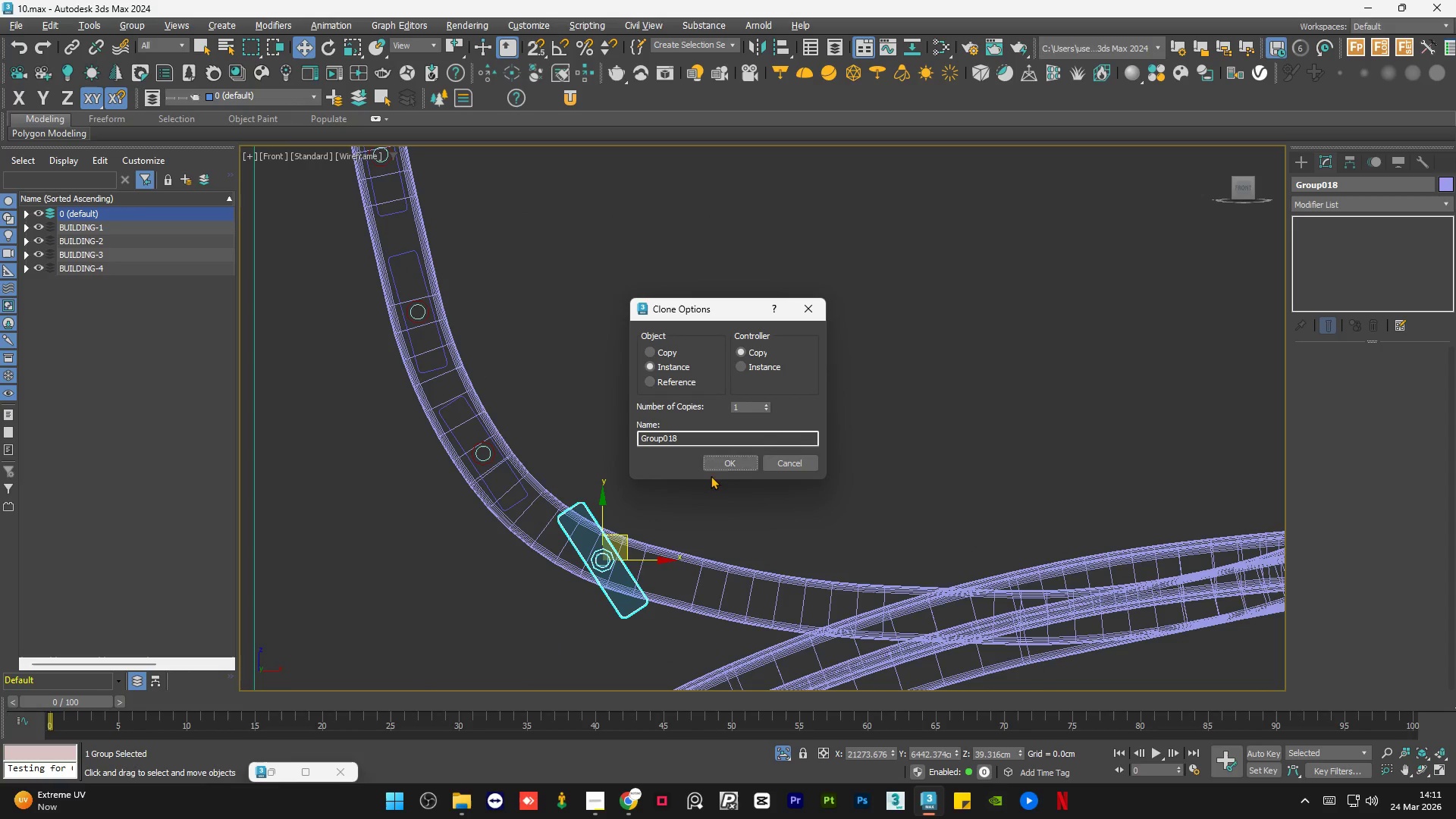 
left_click([723, 460])
 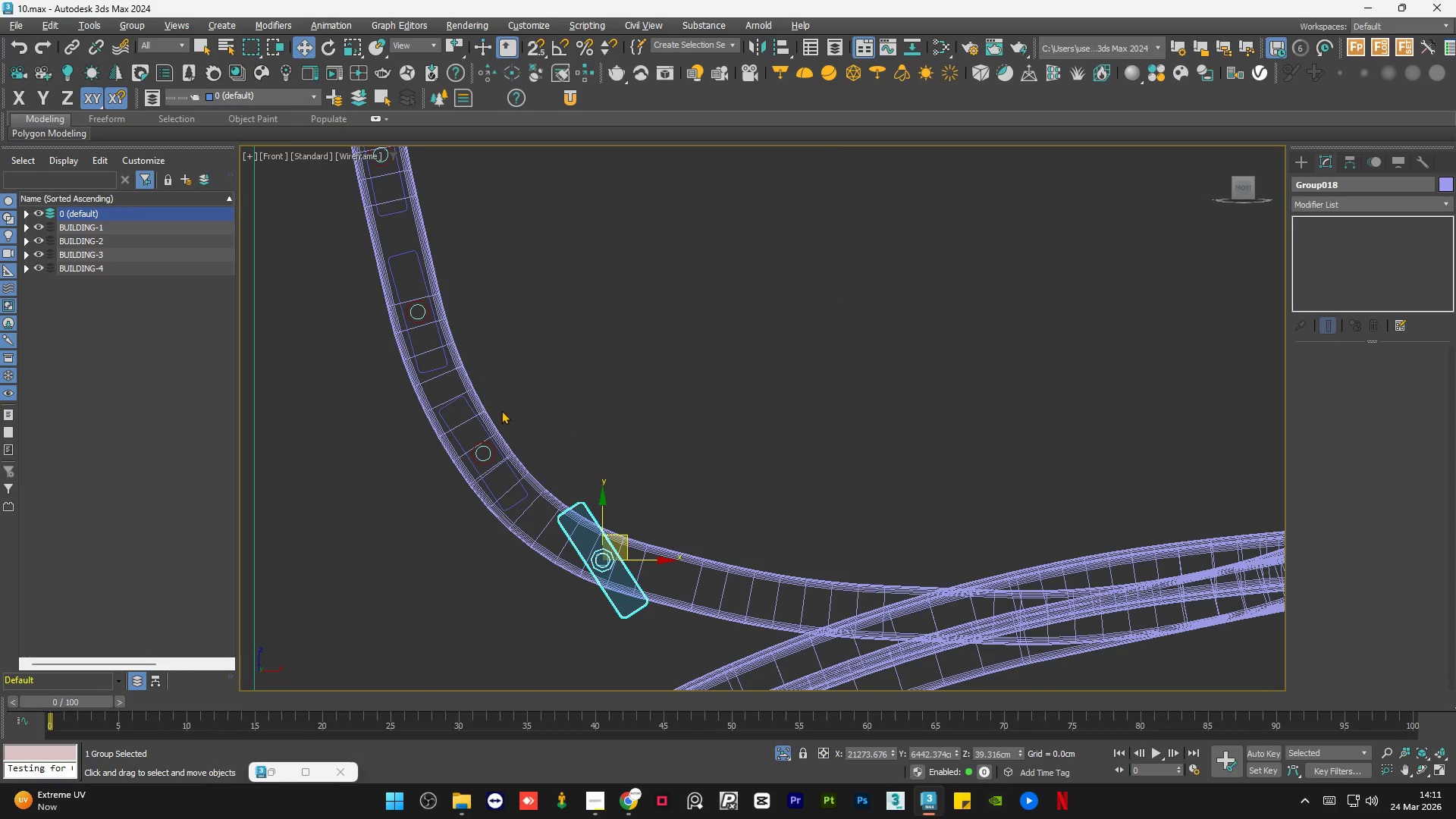 
scroll: coordinate [583, 523], scroll_direction: up, amount: 1.0
 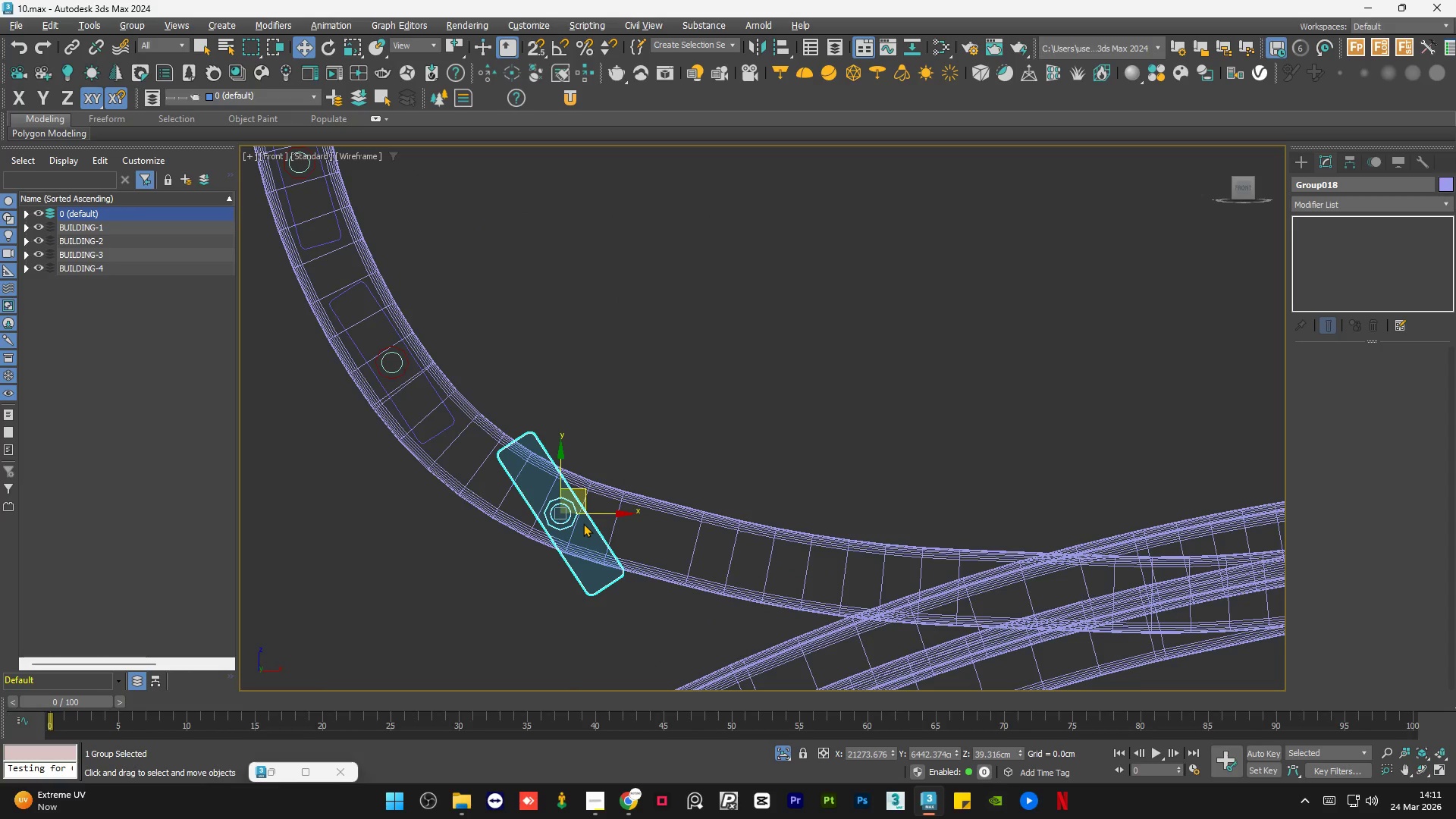 
key(E)
 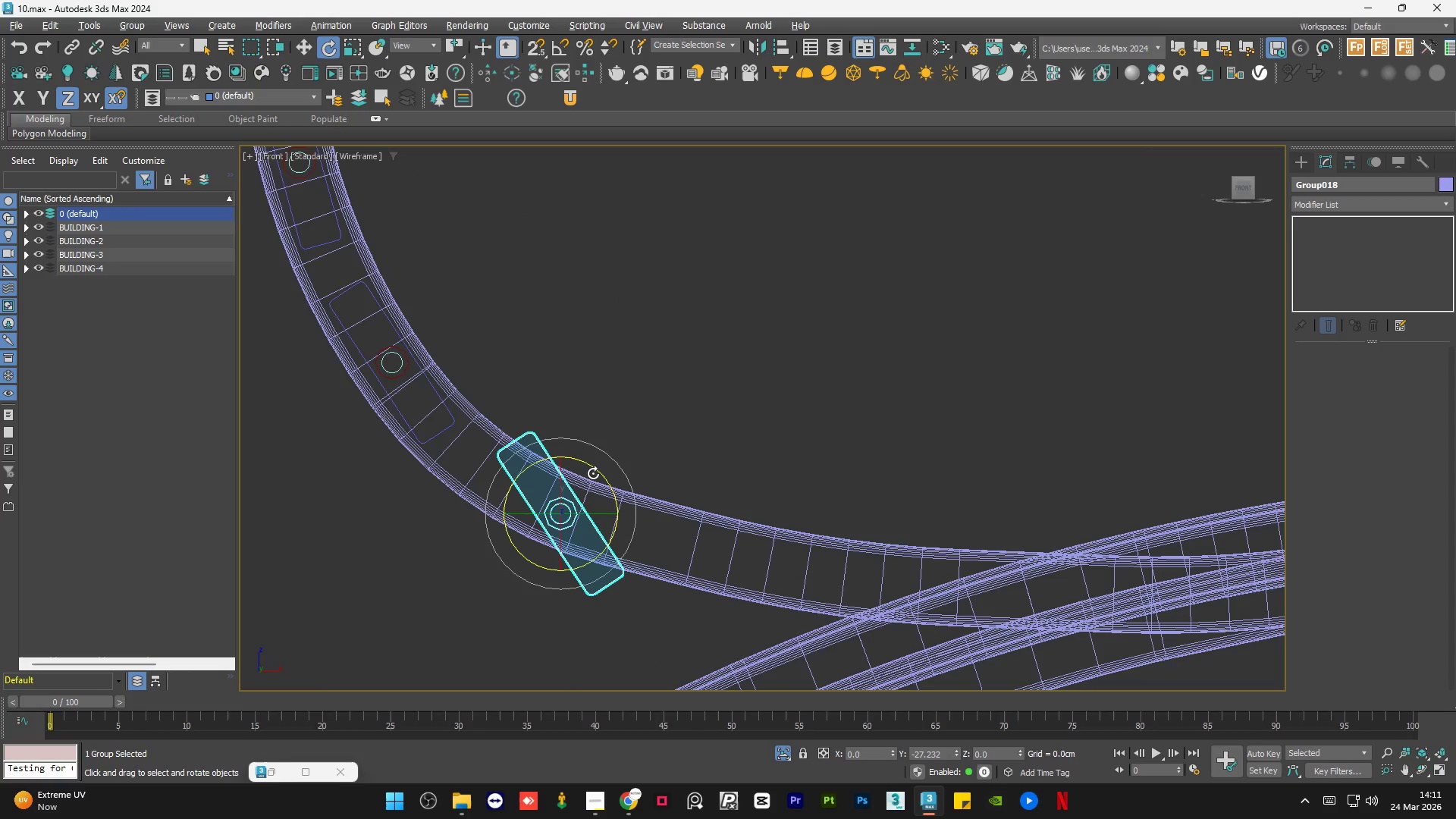 
left_click_drag(start_coordinate=[595, 469], to_coordinate=[553, 445])
 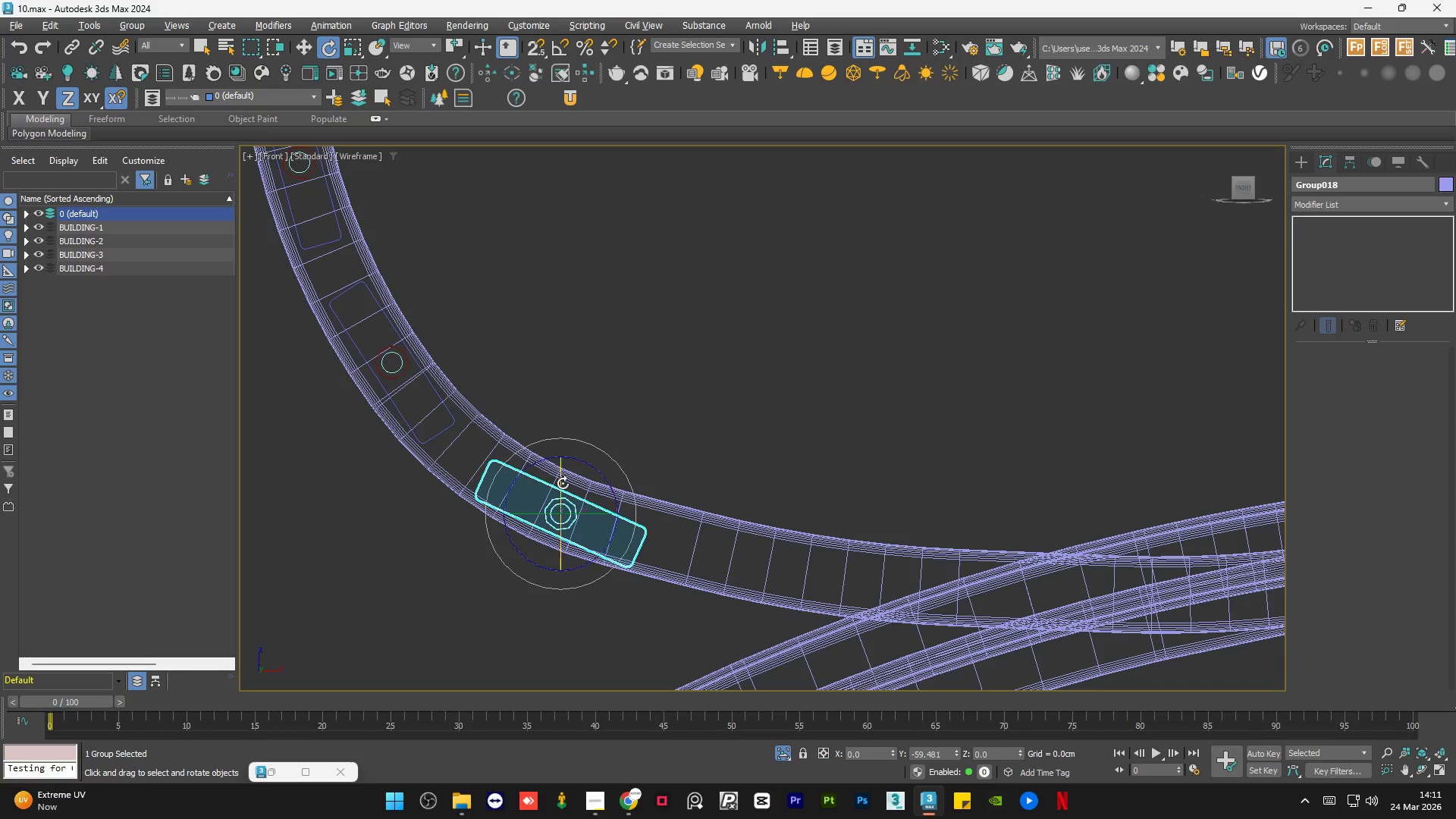 
key(W)
 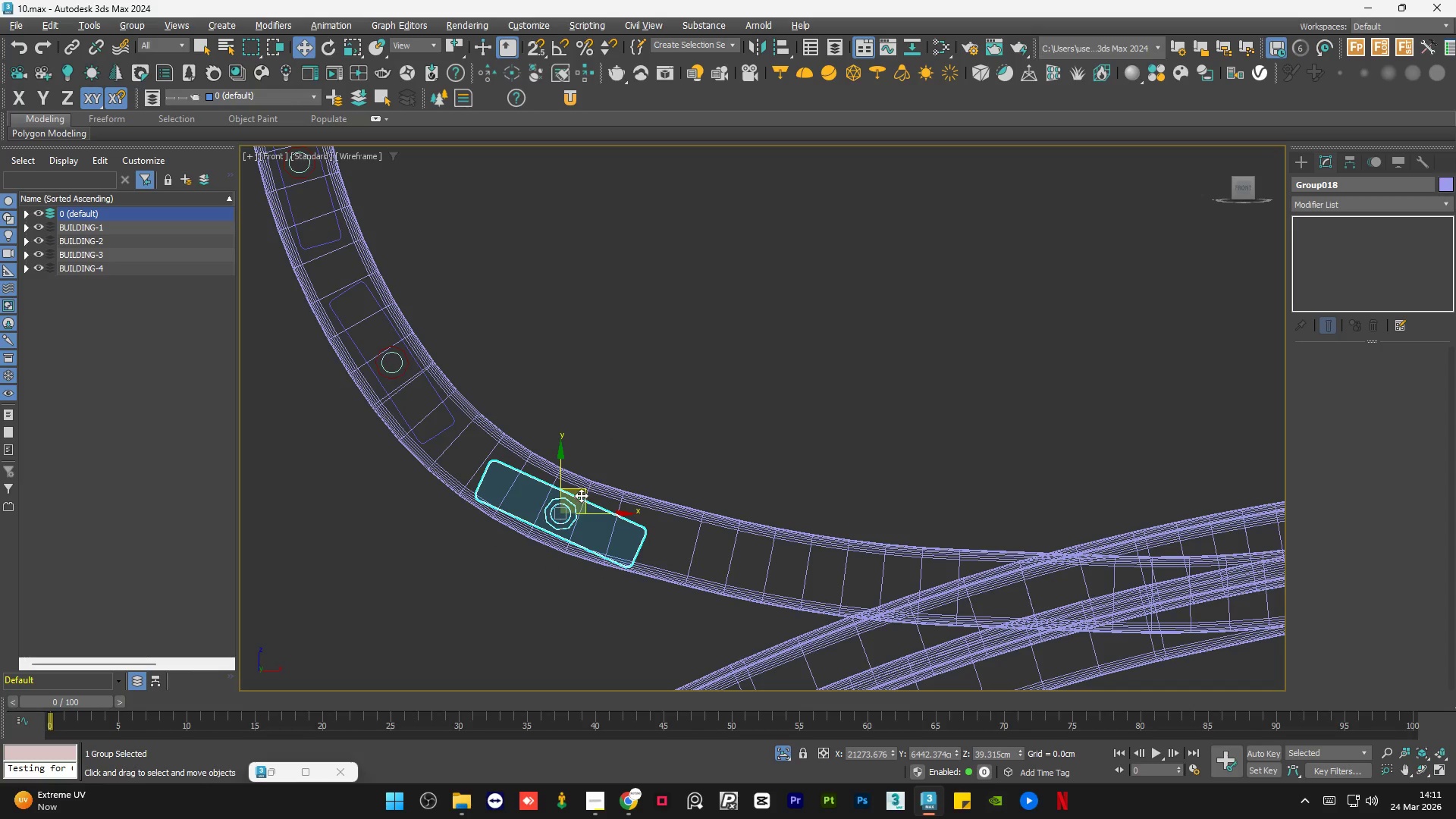 
left_click_drag(start_coordinate=[582, 494], to_coordinate=[582, 488])
 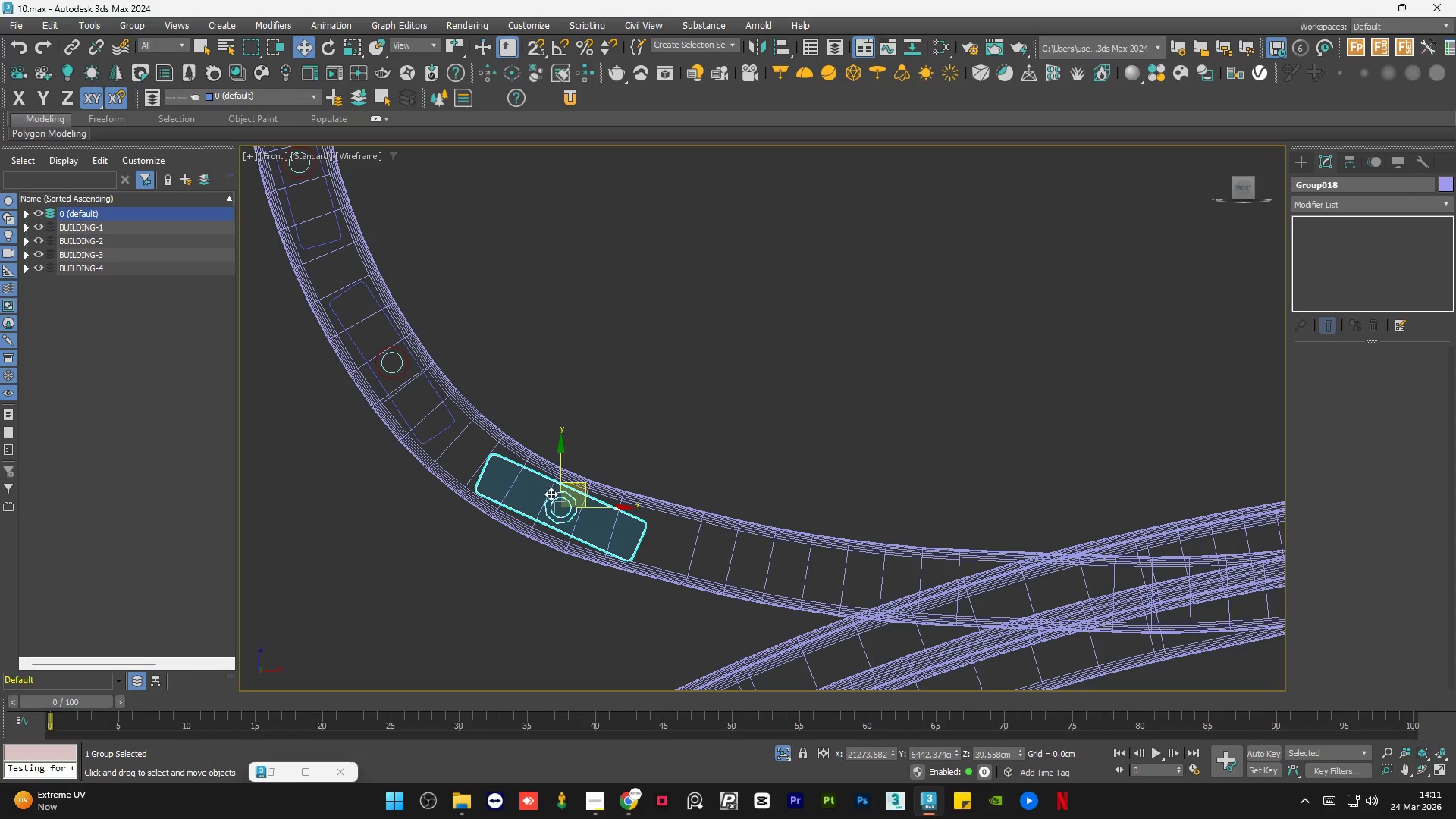 
hold_key(key=ShiftLeft, duration=1.5)
 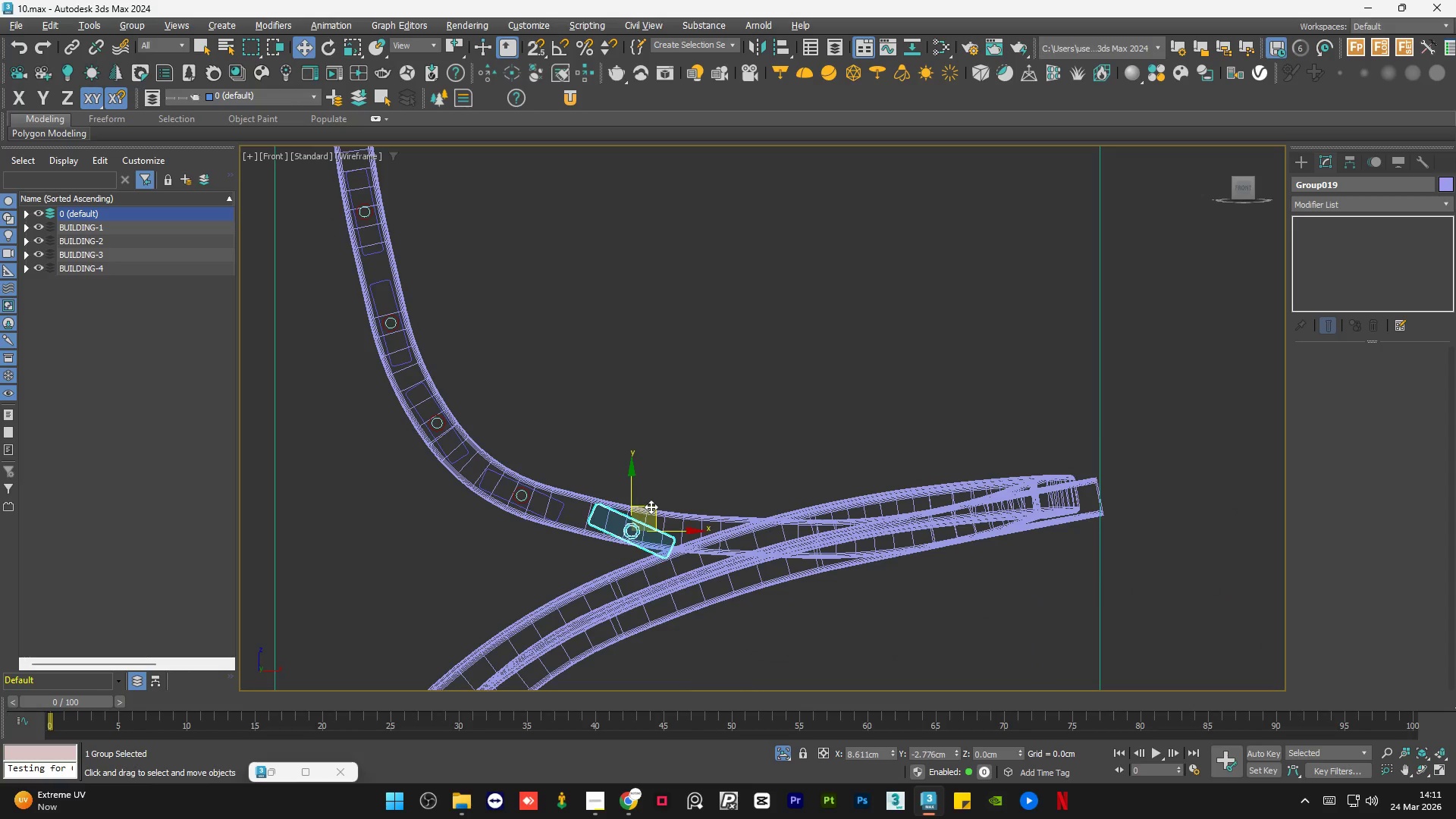 
scroll: coordinate [481, 485], scroll_direction: down, amount: 2.0
 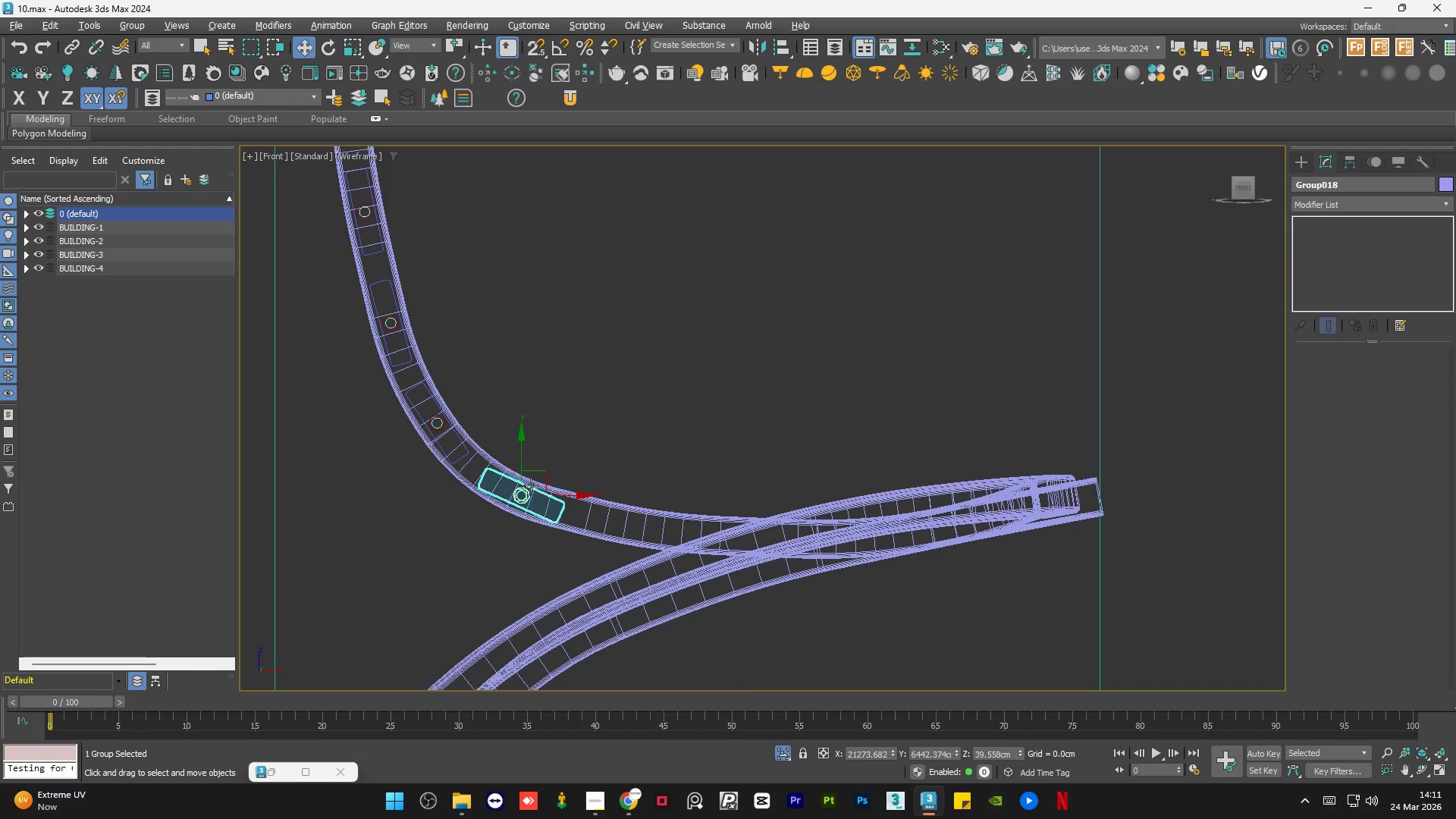 
left_click_drag(start_coordinate=[541, 471], to_coordinate=[651, 507])
 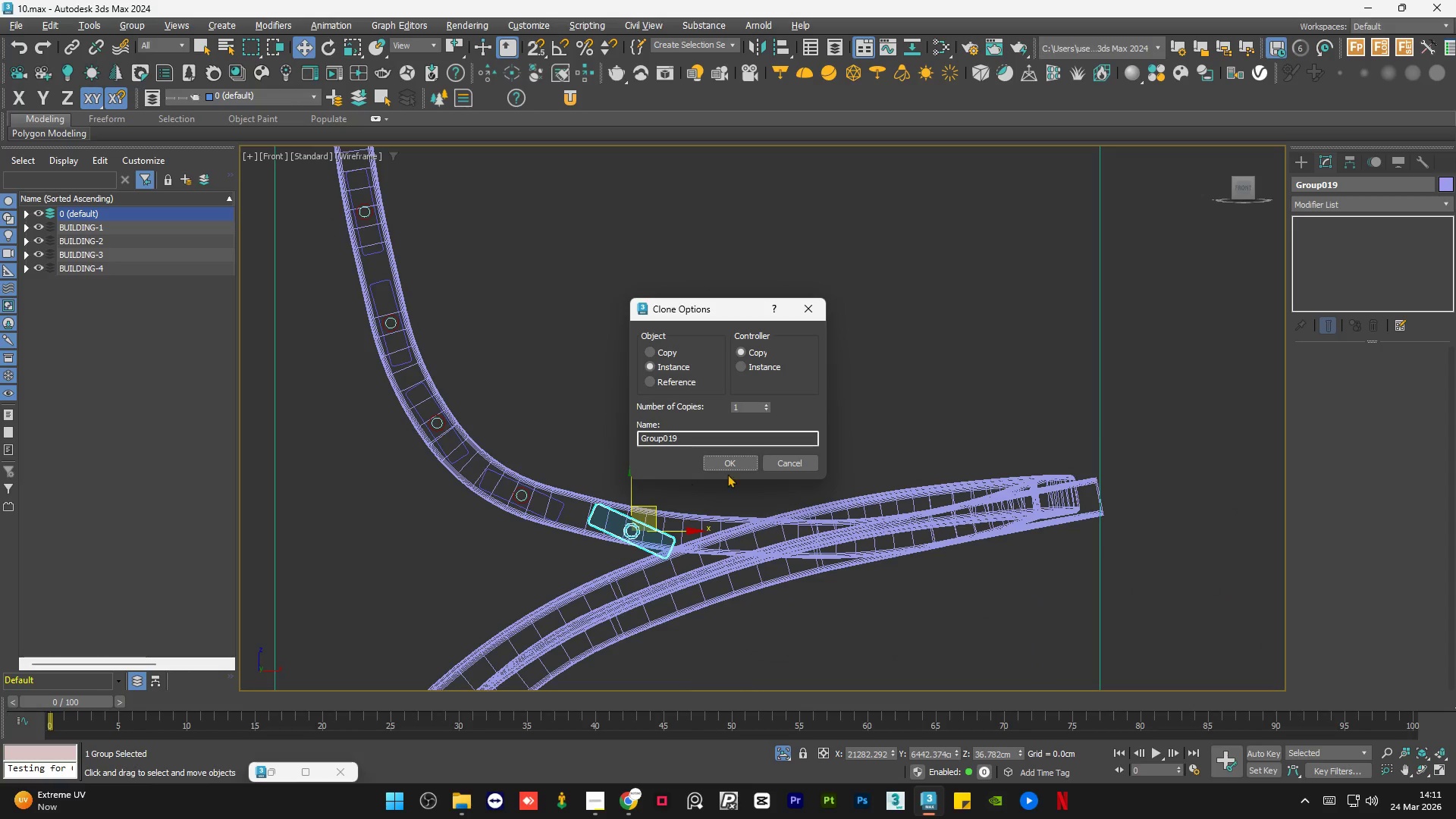 
hold_key(key=ShiftLeft, duration=0.52)
 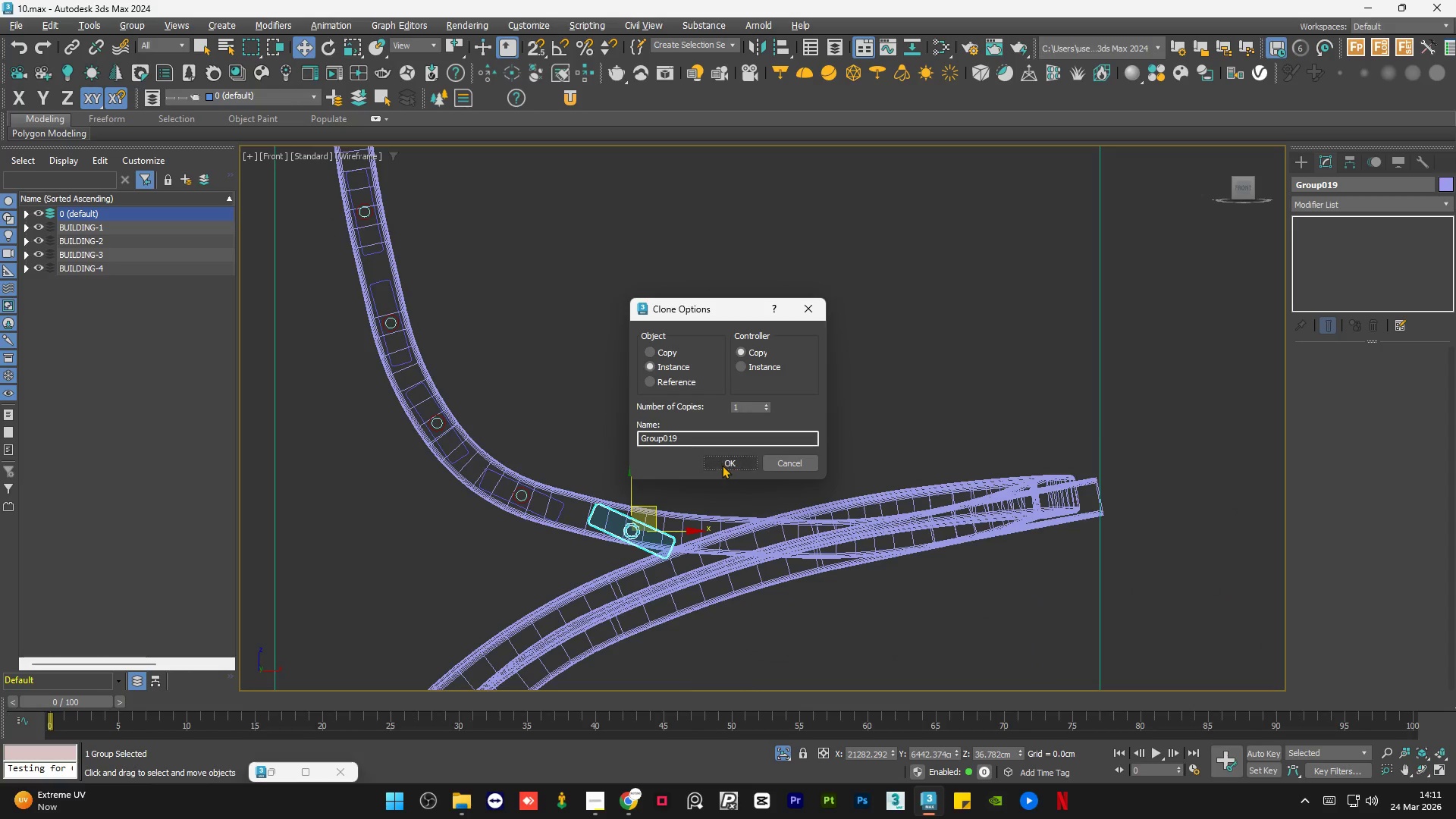 
left_click([720, 462])
 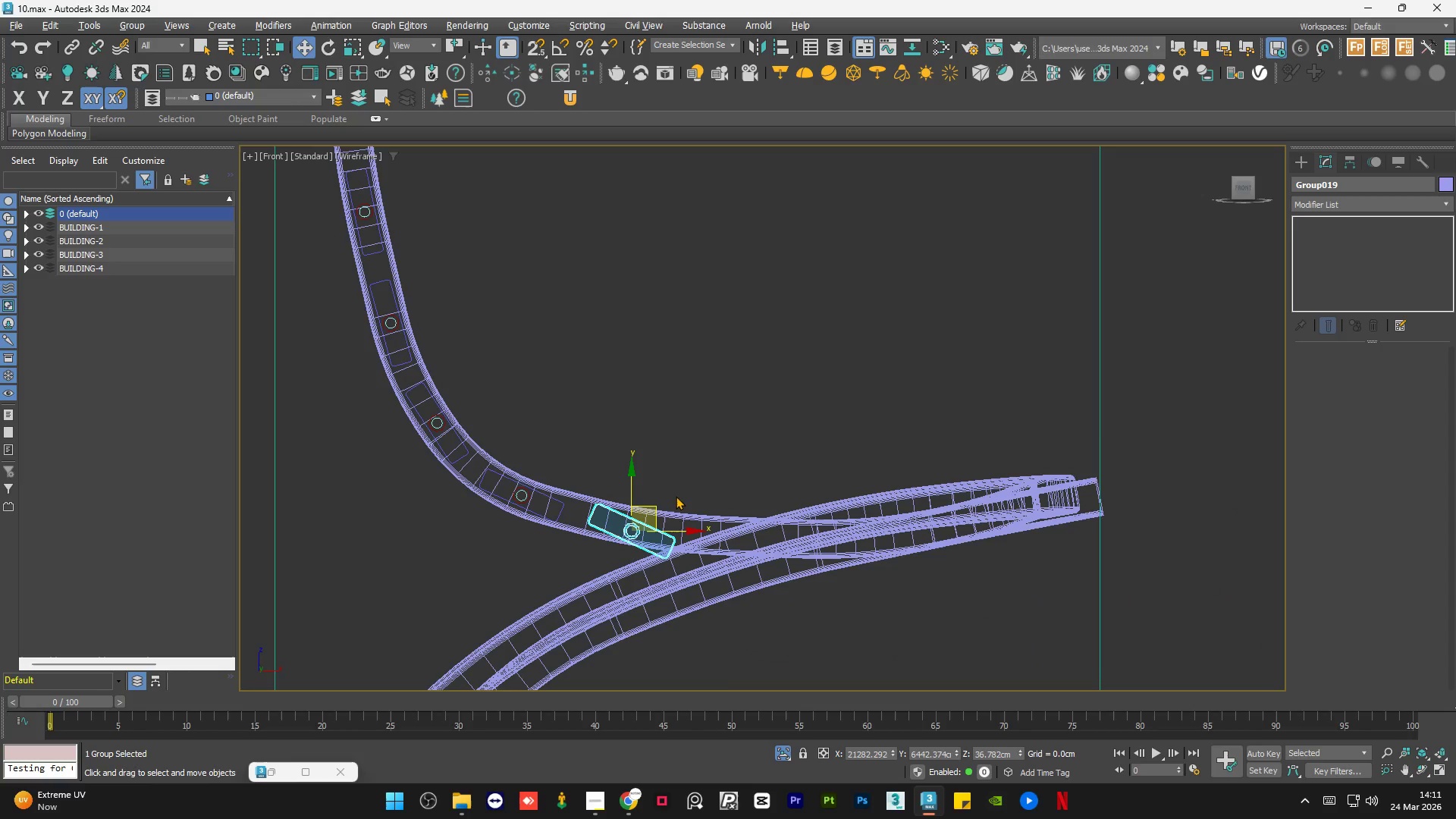 
key(E)
 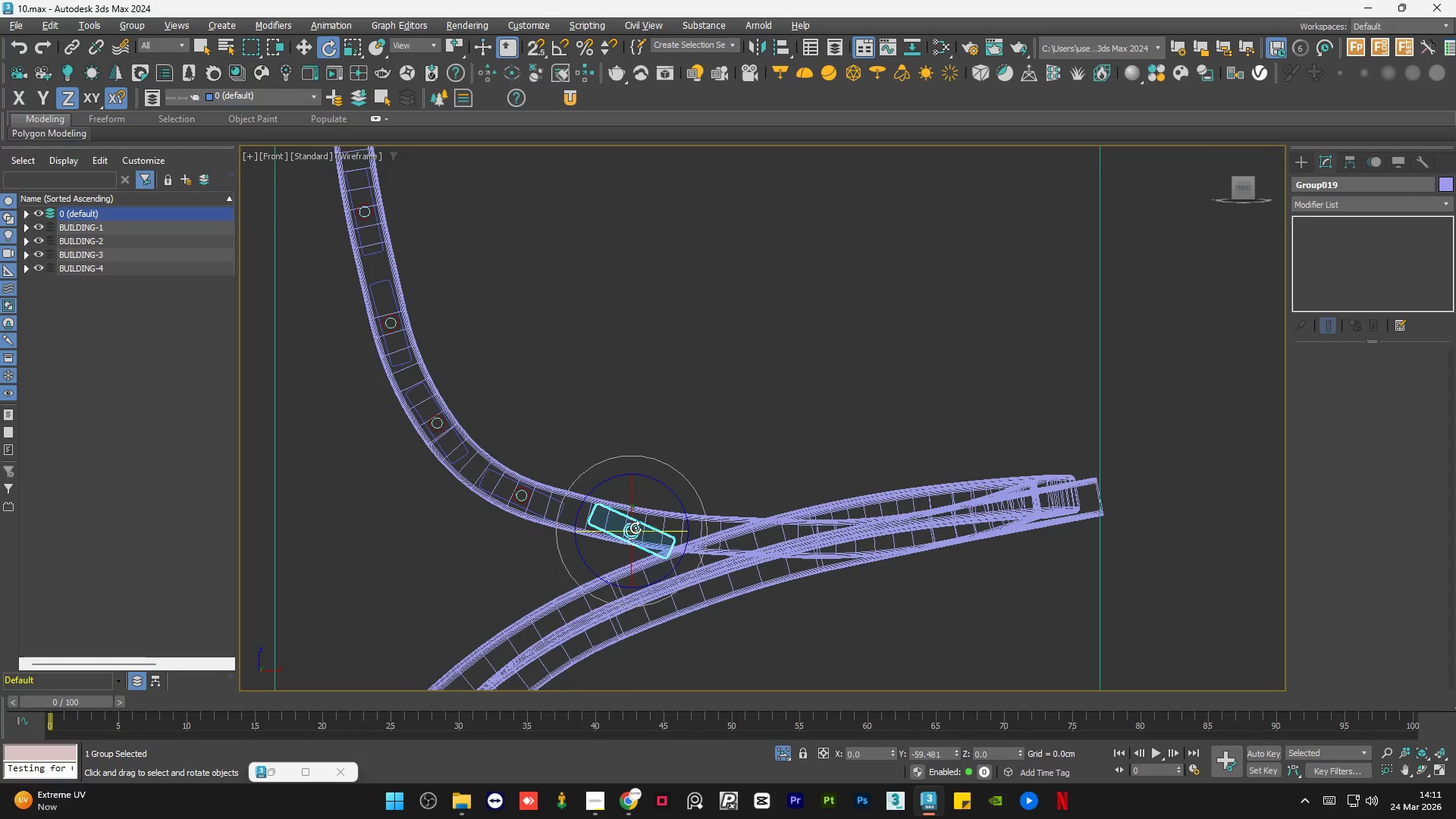 
scroll: coordinate [635, 528], scroll_direction: up, amount: 2.0
 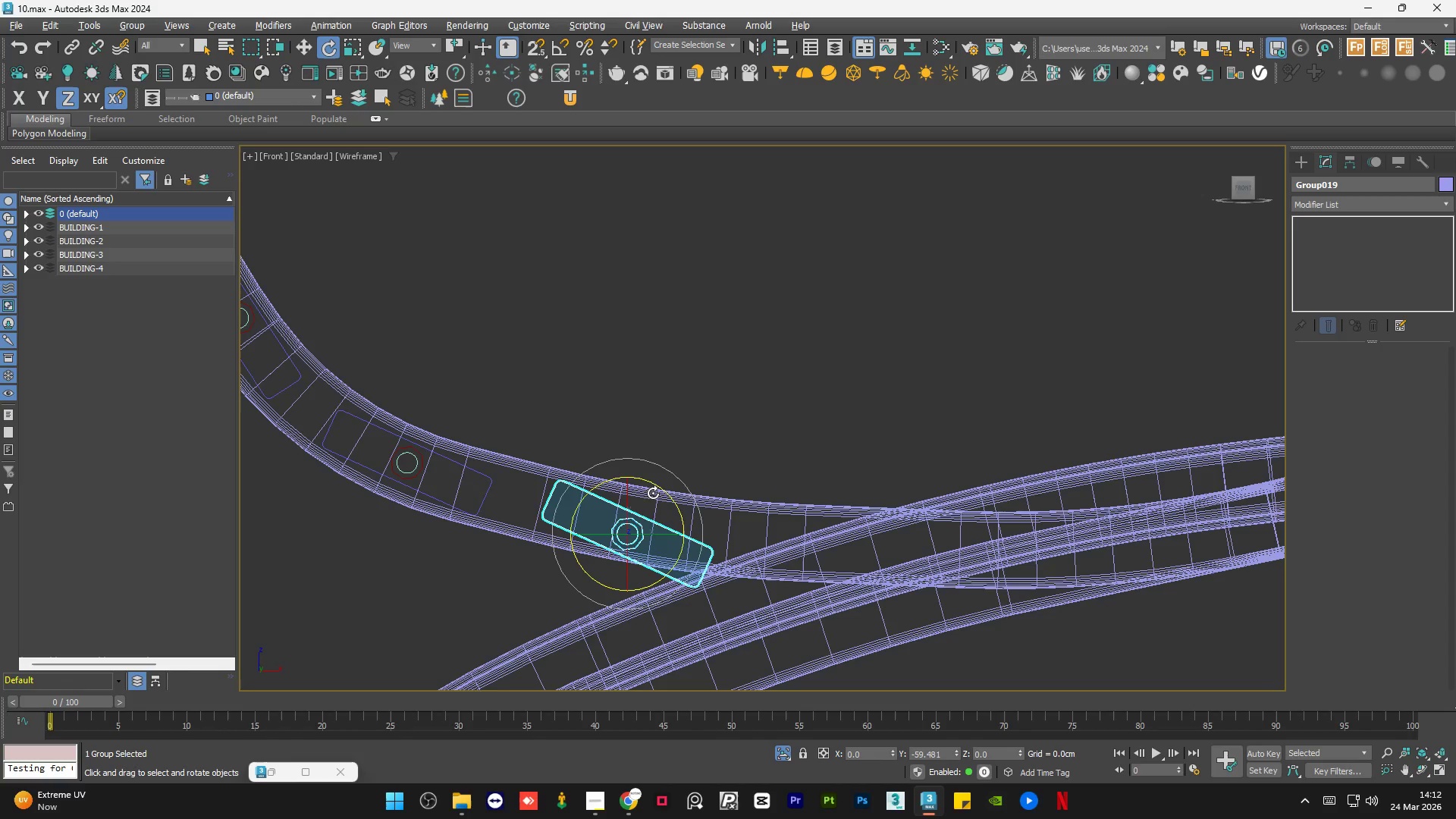 
left_click_drag(start_coordinate=[655, 484], to_coordinate=[637, 475])
 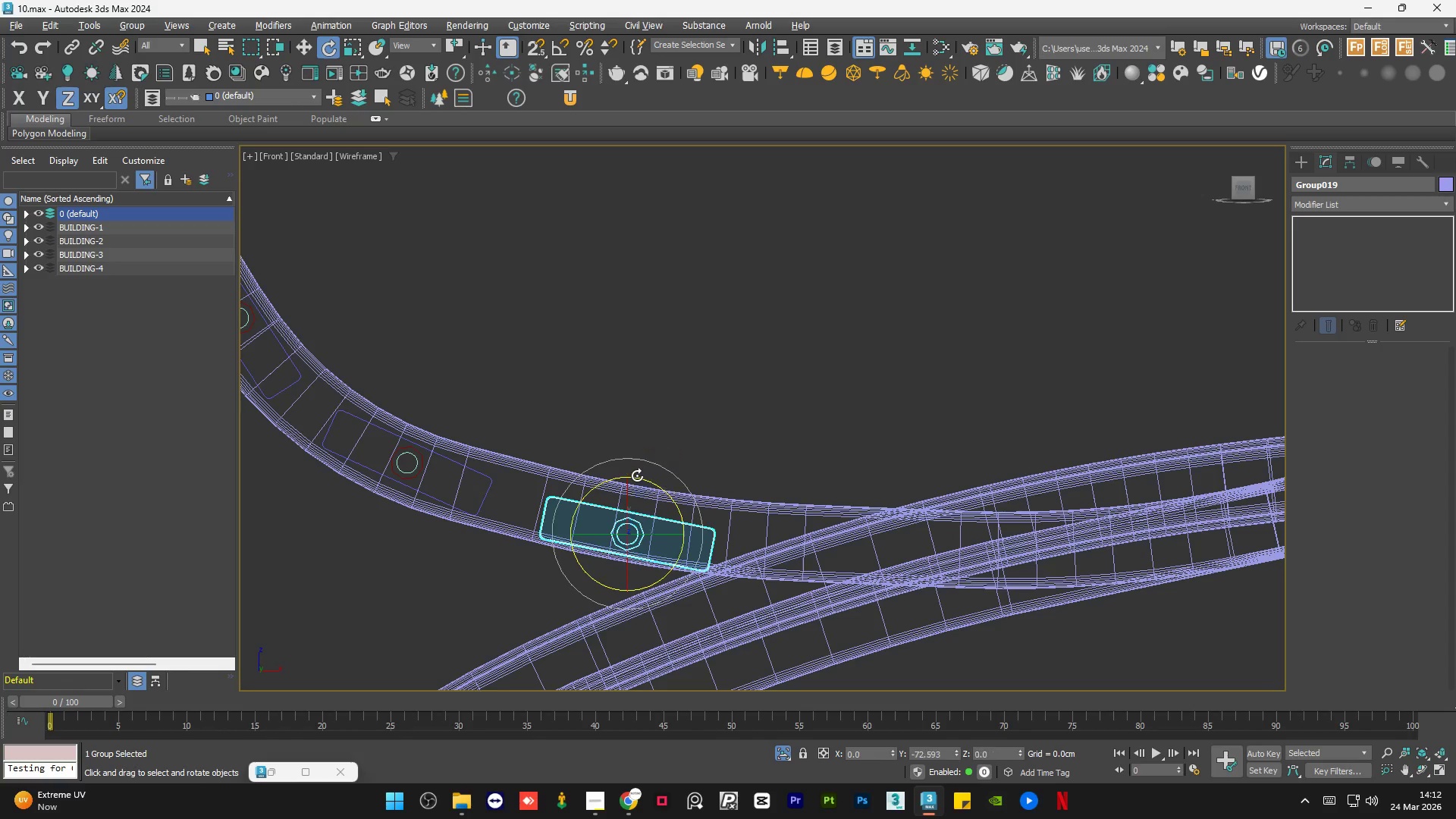 
key(W)
 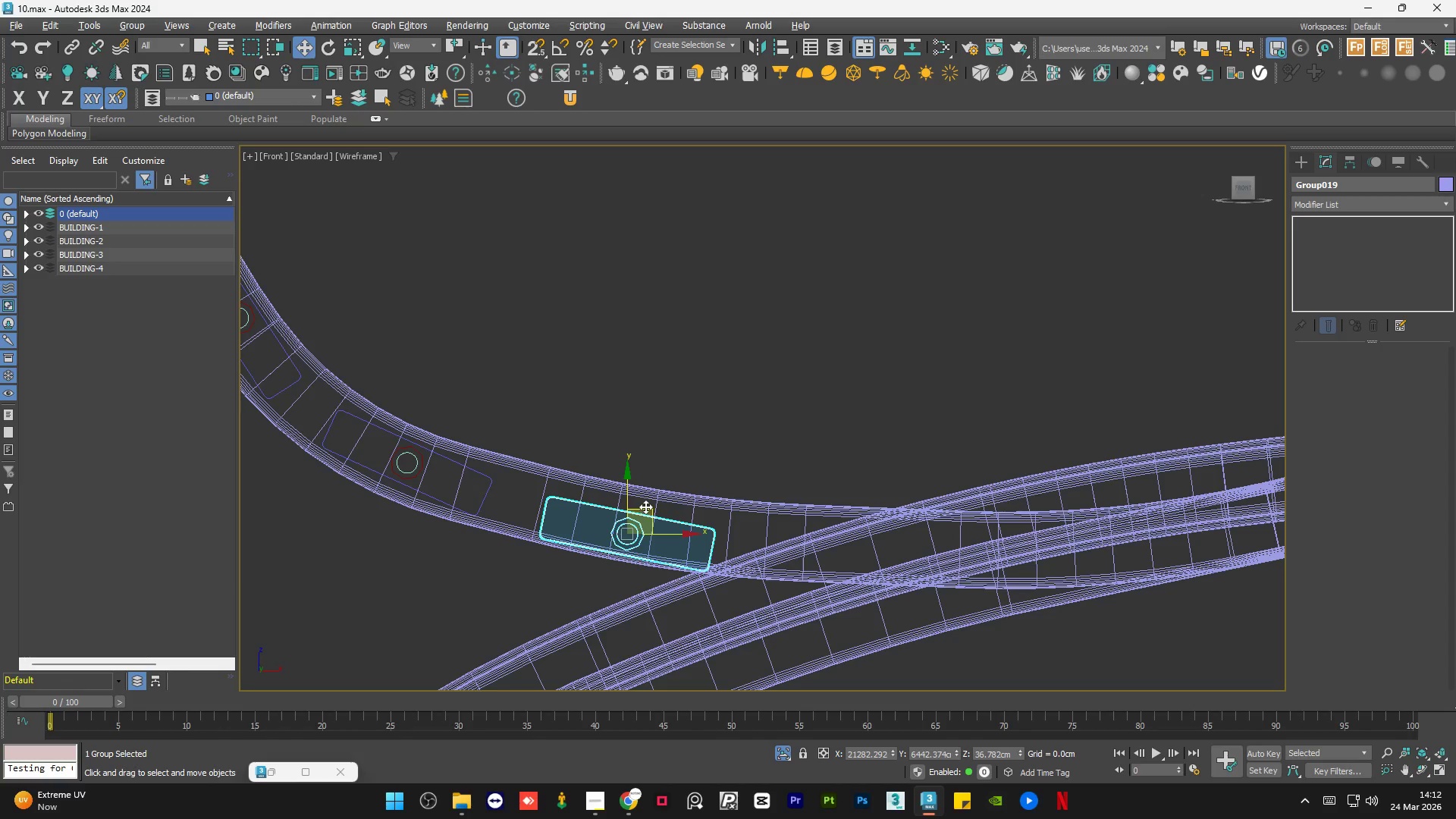 
left_click_drag(start_coordinate=[648, 507], to_coordinate=[647, 496])
 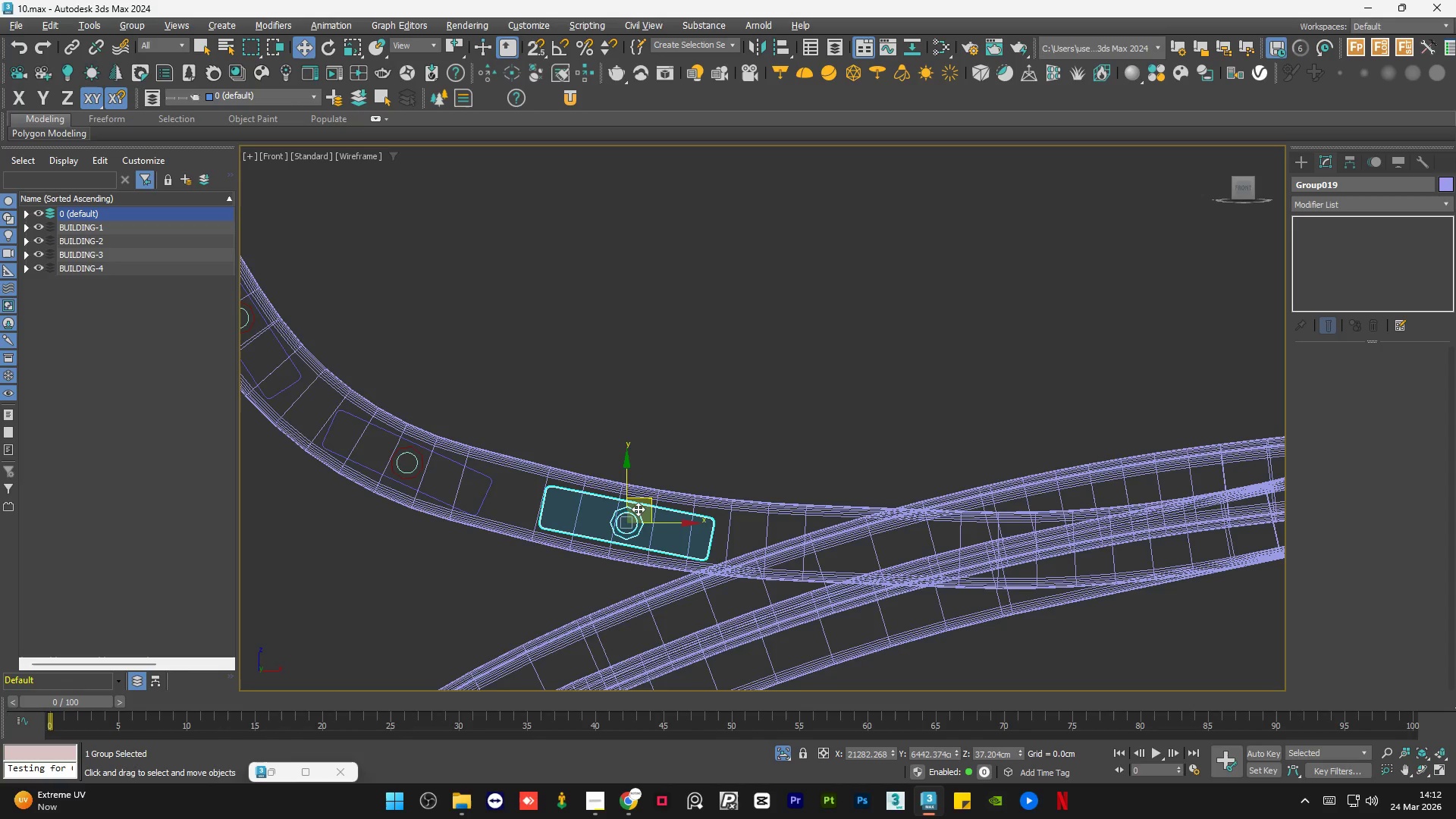 
left_click([490, 477])
 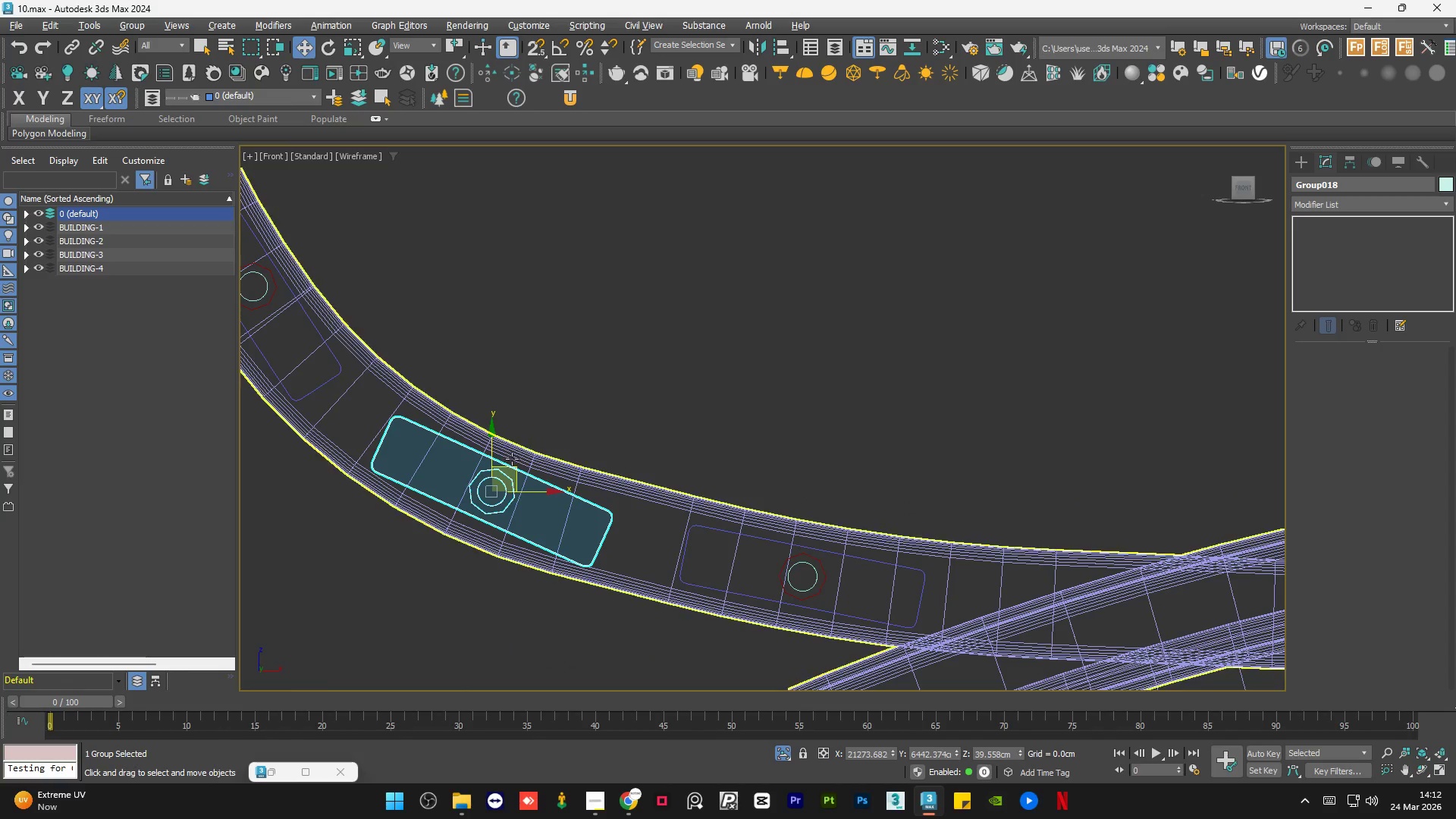 
scroll: coordinate [457, 461], scroll_direction: up, amount: 1.0
 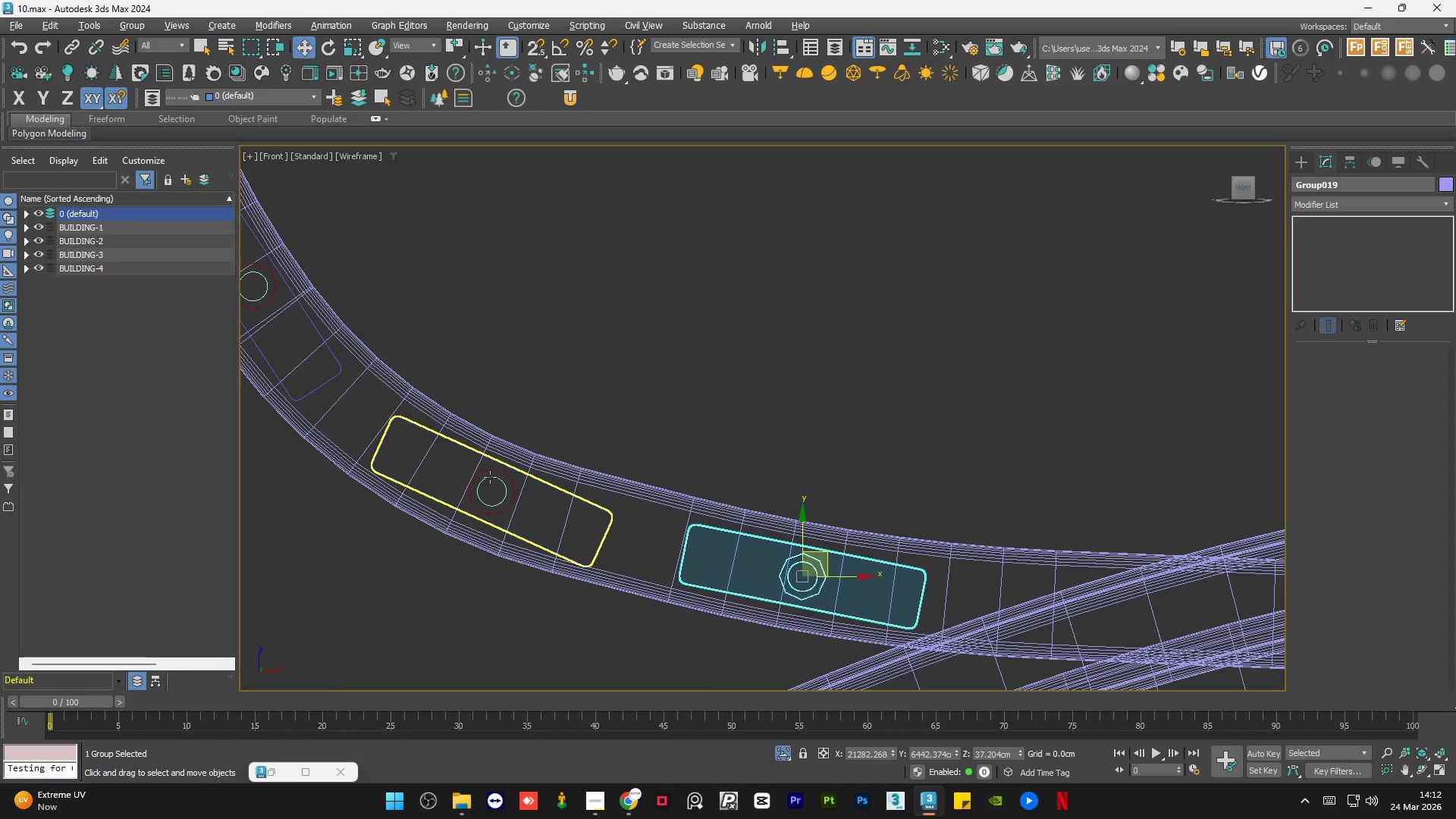 
type(ew)
 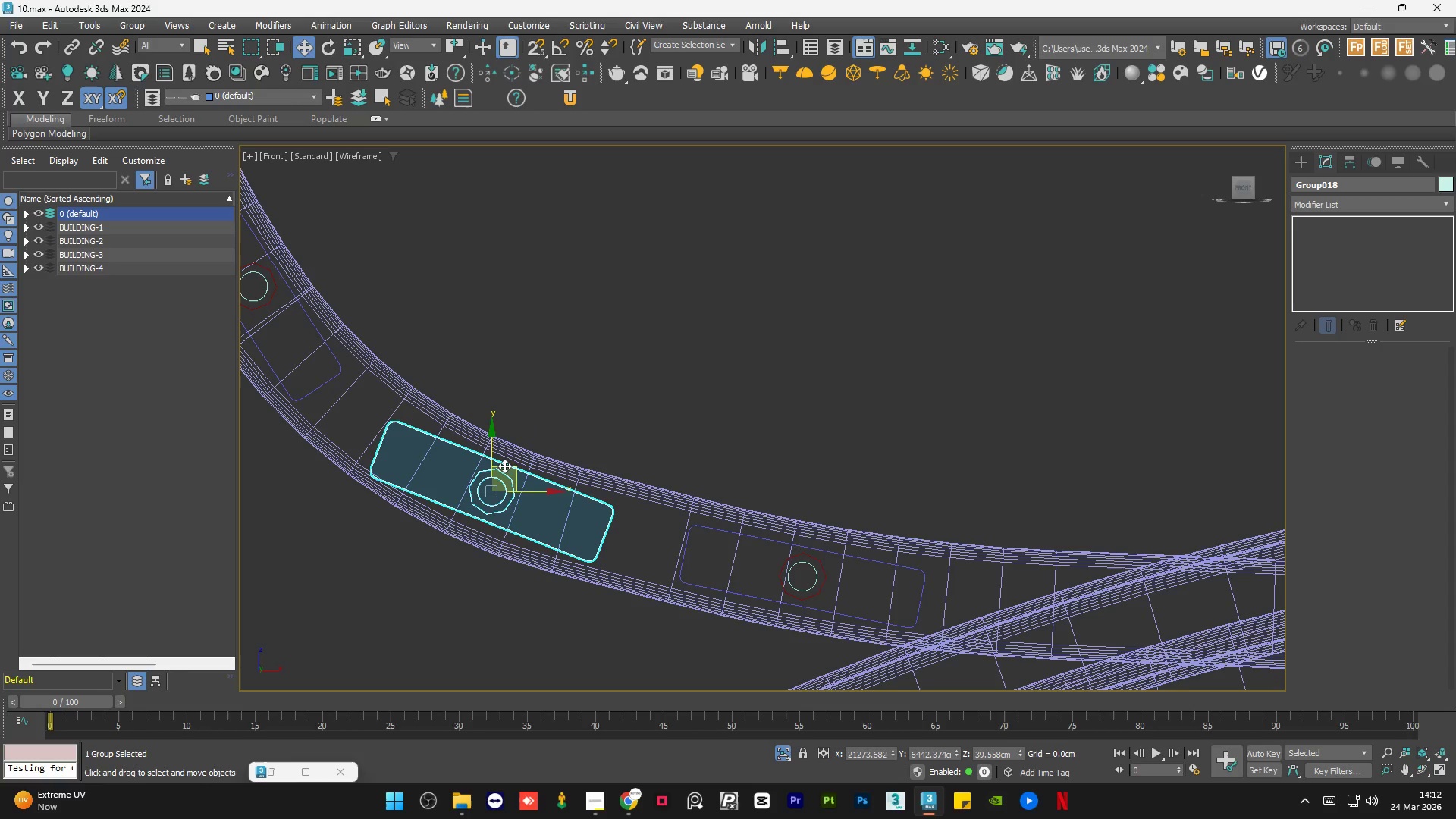 
left_click_drag(start_coordinate=[522, 442], to_coordinate=[518, 440])
 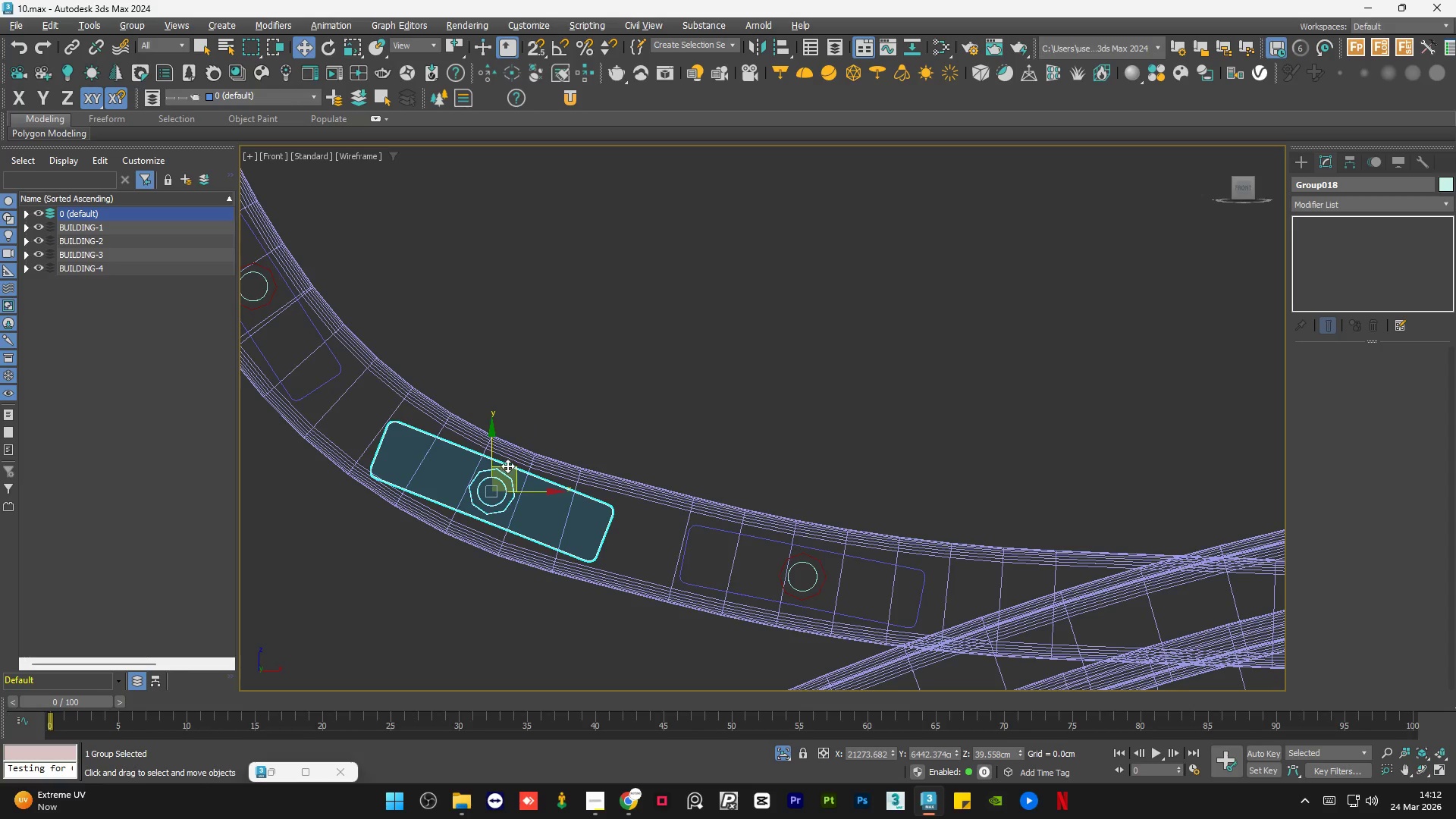 
left_click_drag(start_coordinate=[508, 466], to_coordinate=[510, 462])
 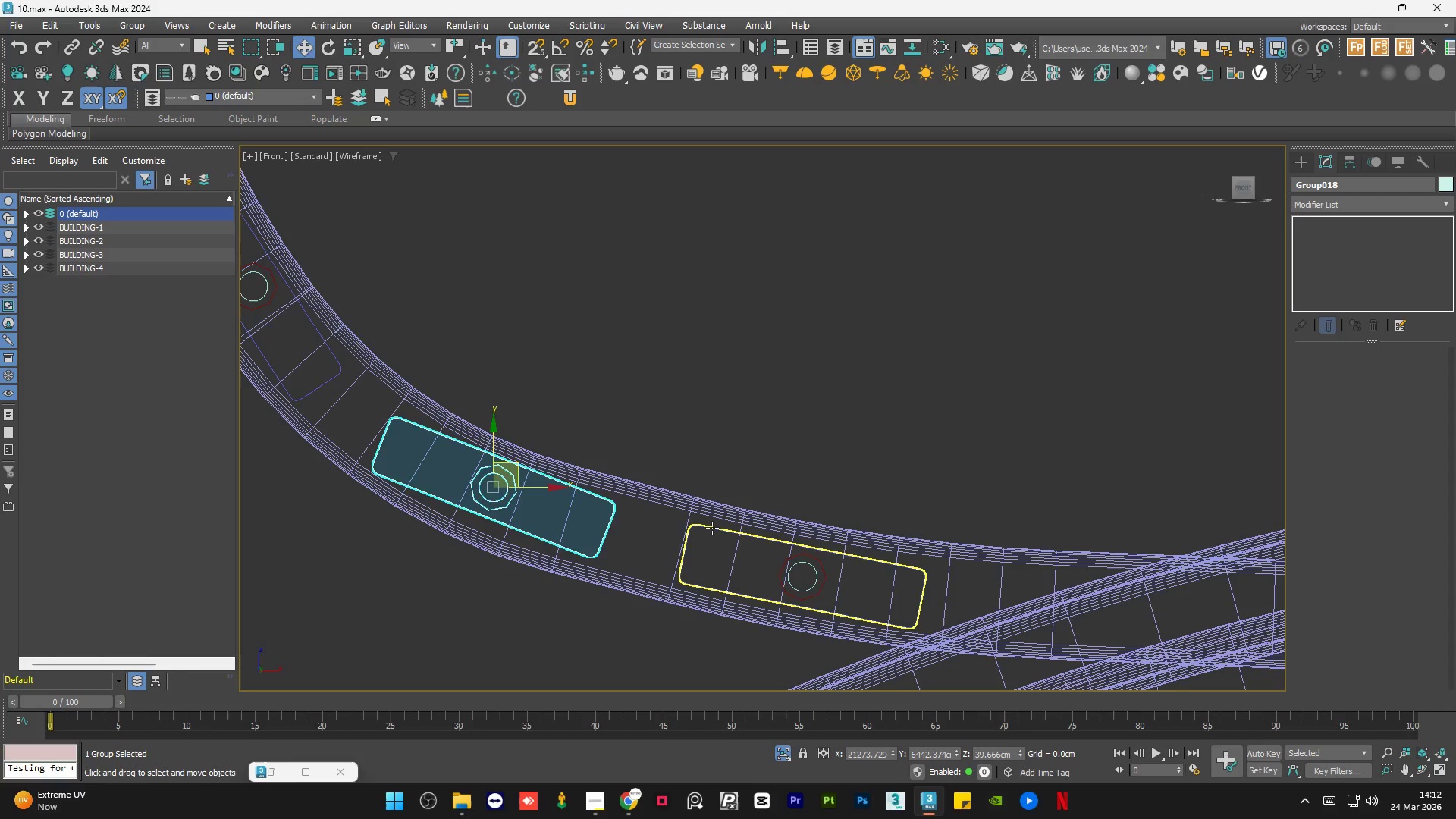 
left_click([712, 528])
 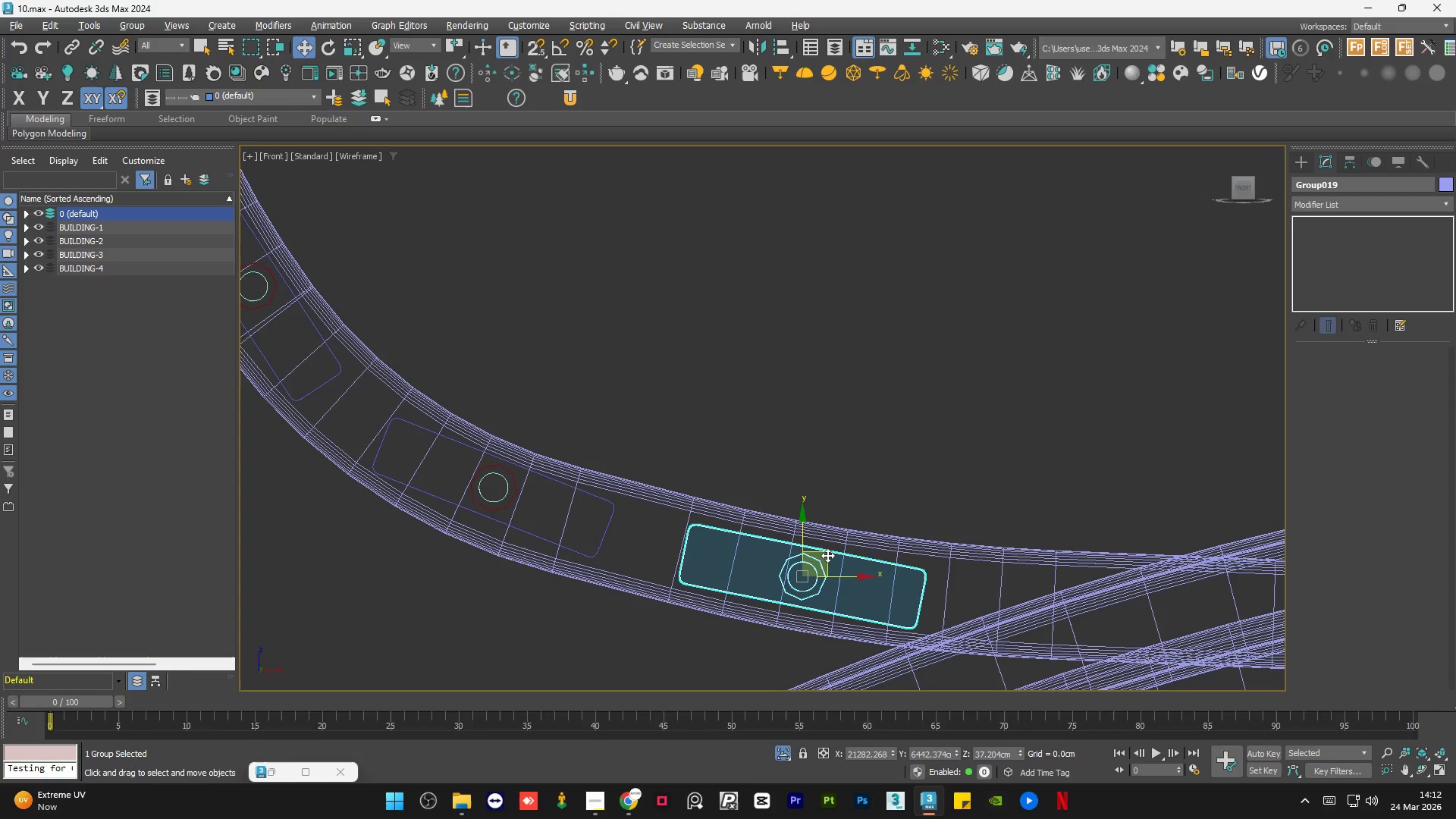 
left_click_drag(start_coordinate=[827, 555], to_coordinate=[823, 554])
 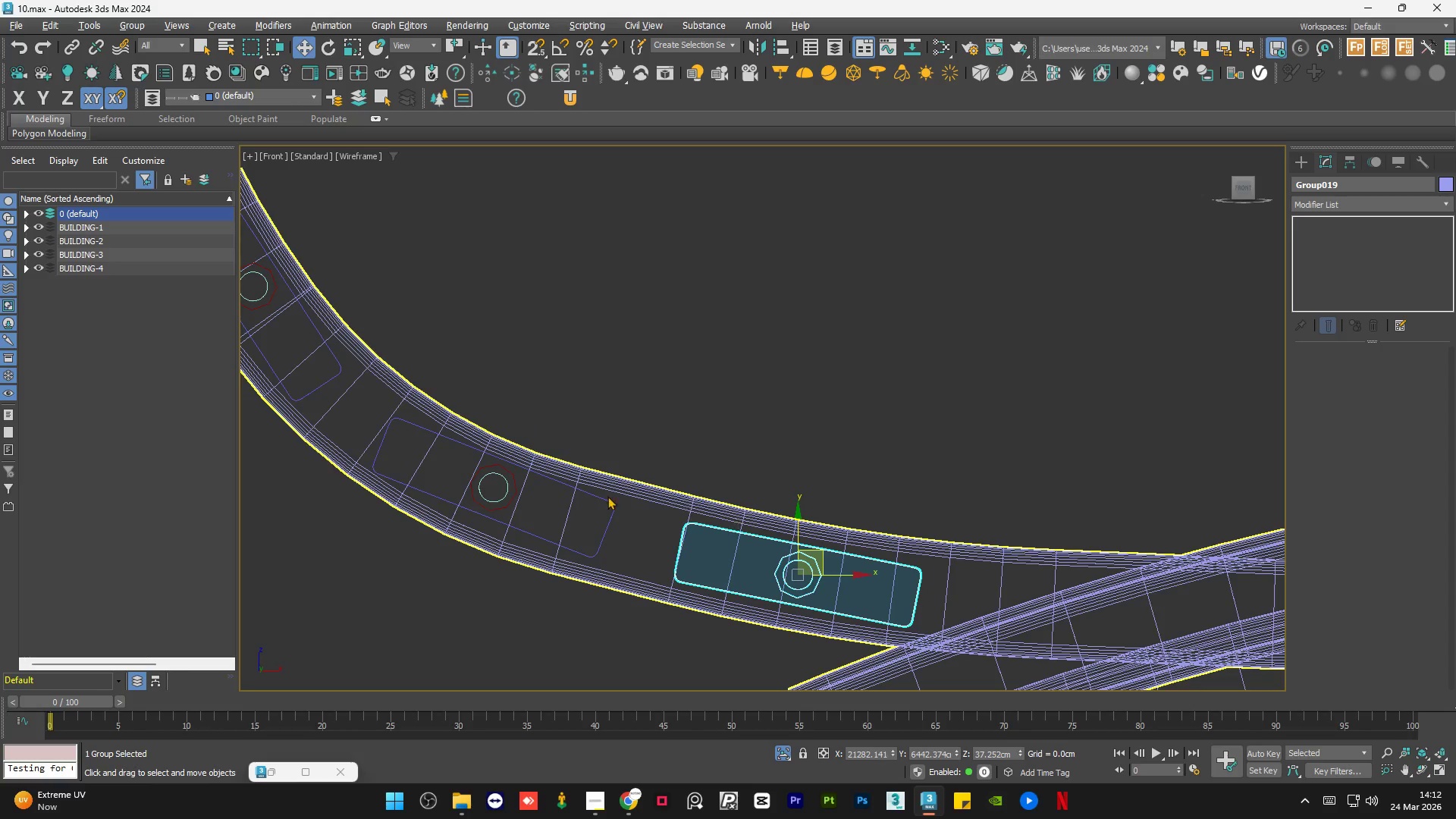 
scroll: coordinate [570, 494], scroll_direction: down, amount: 4.0
 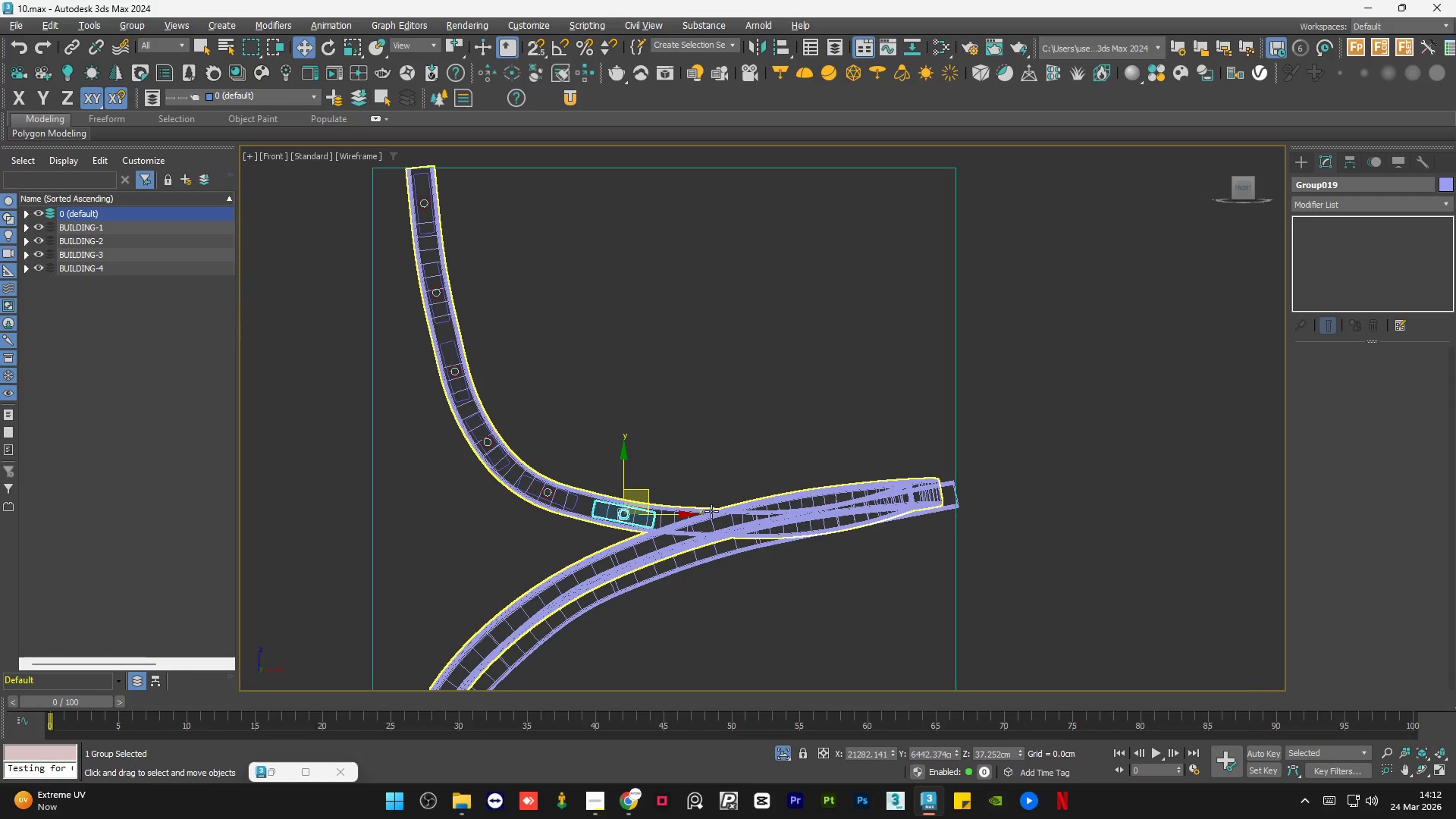 
scroll: coordinate [682, 520], scroll_direction: up, amount: 2.0
 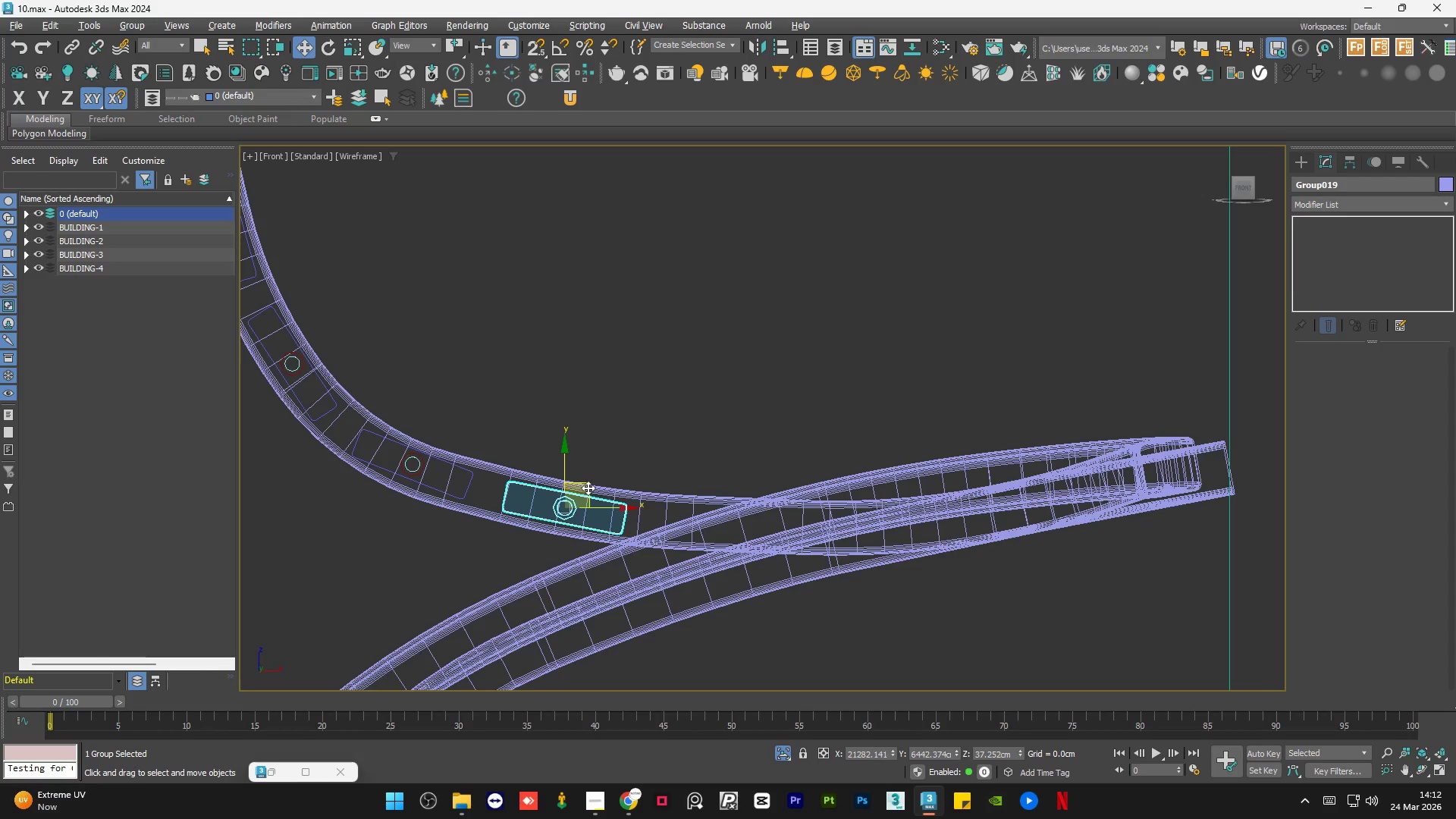 
hold_key(key=ShiftLeft, duration=1.5)
left_click_drag(start_coordinate=[588, 486], to_coordinate=[755, 508])
 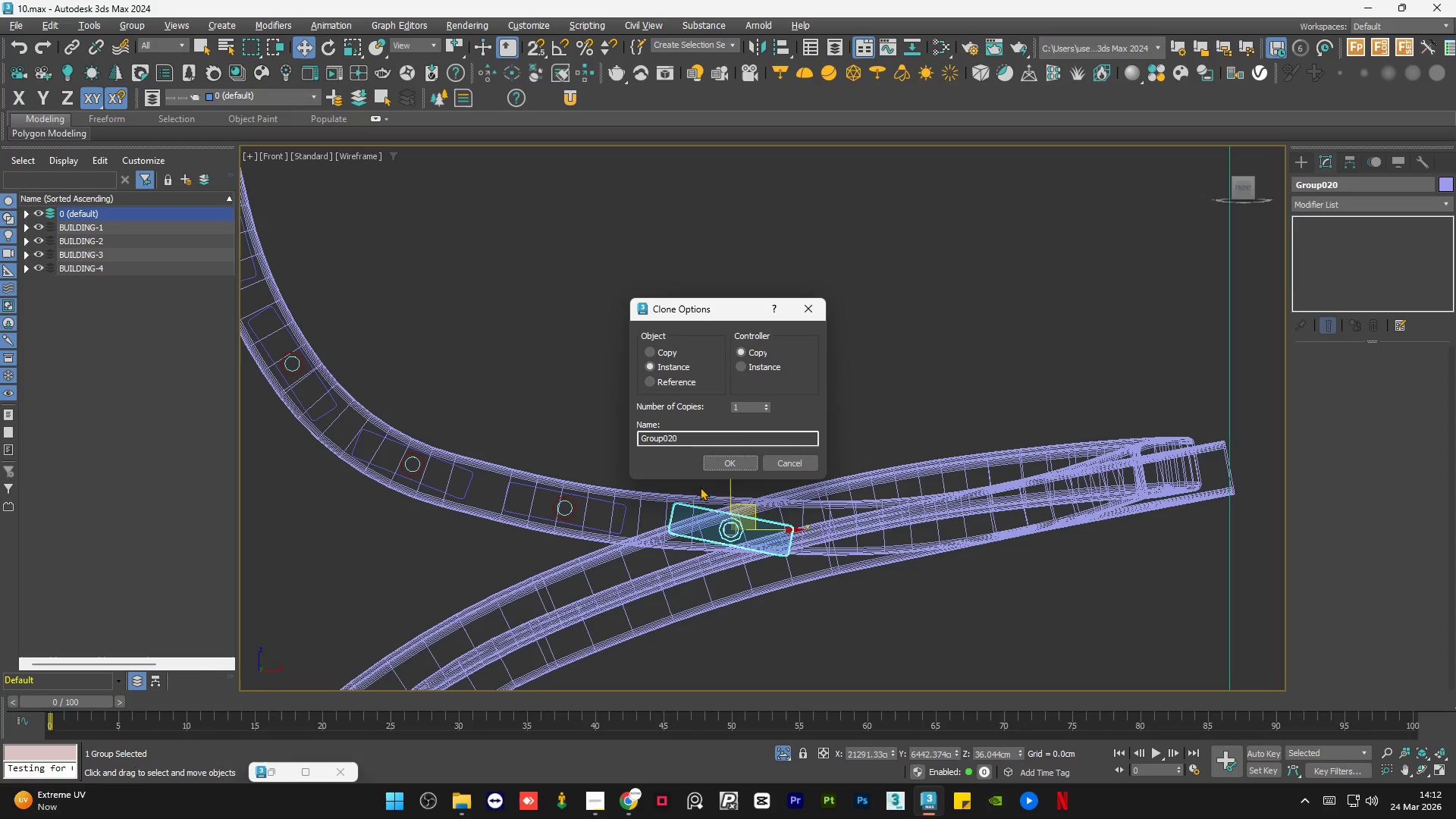 
hold_key(key=ShiftLeft, duration=0.41)
 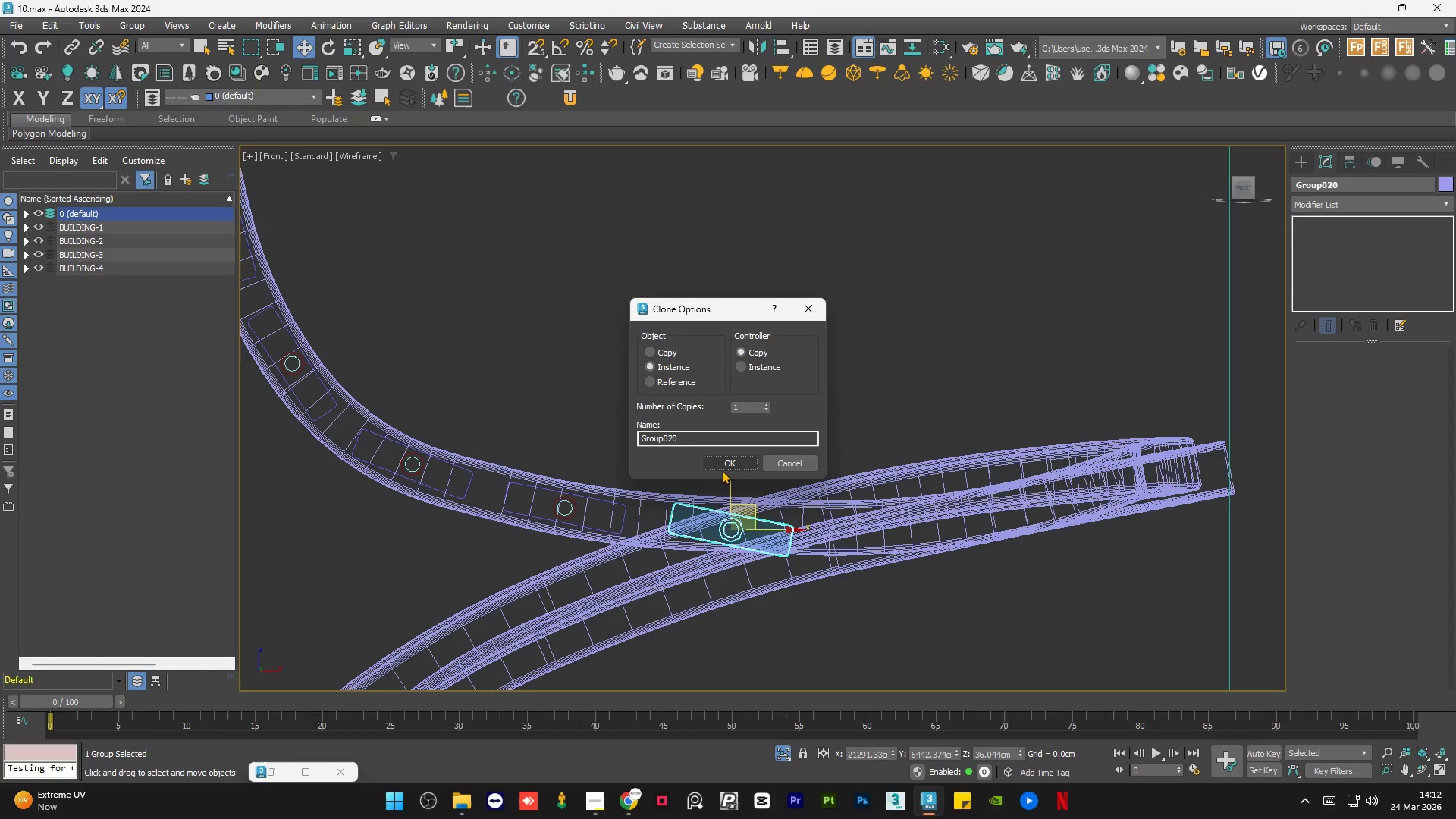 
left_click([723, 466])
 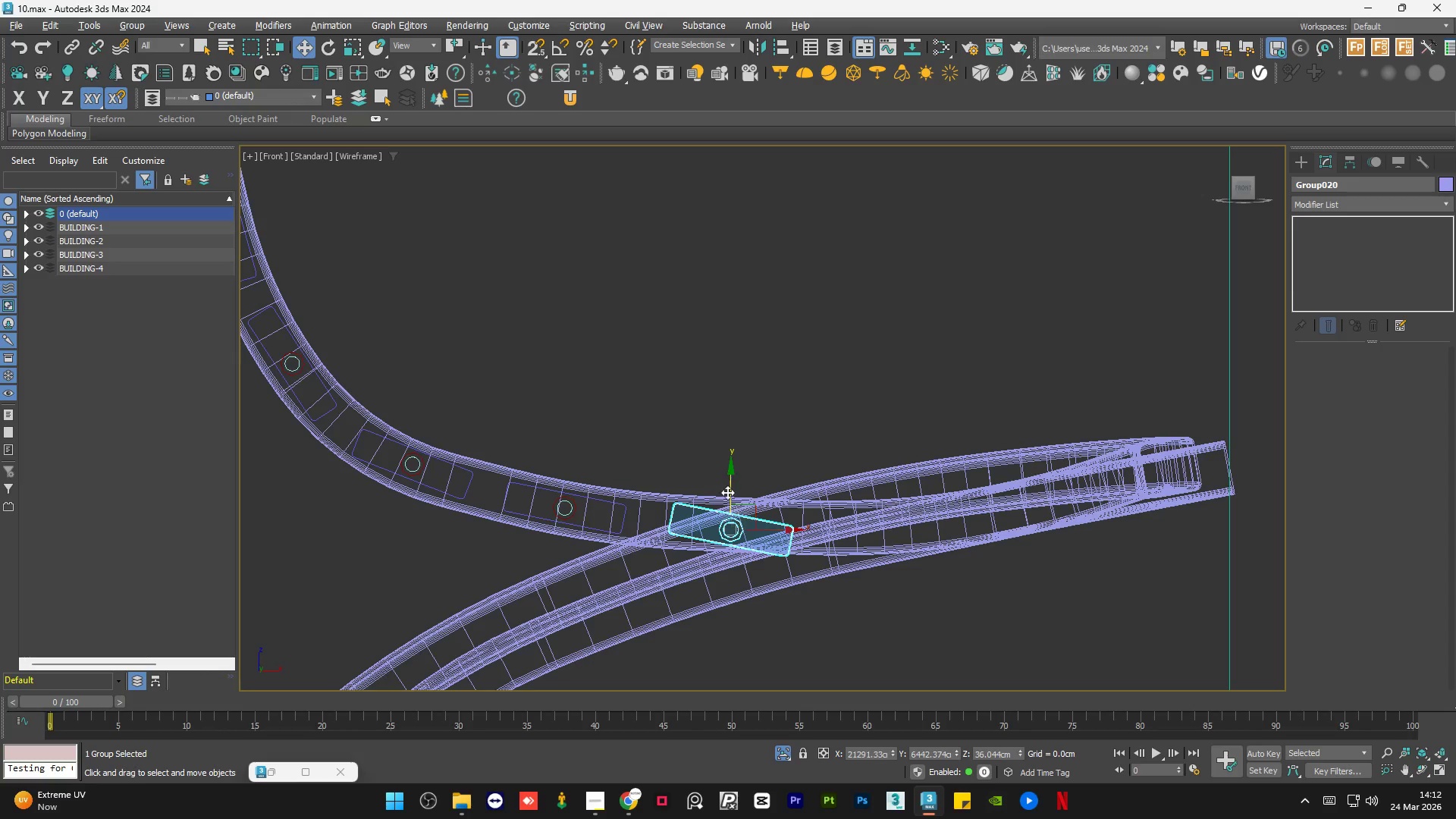 
key(E)
 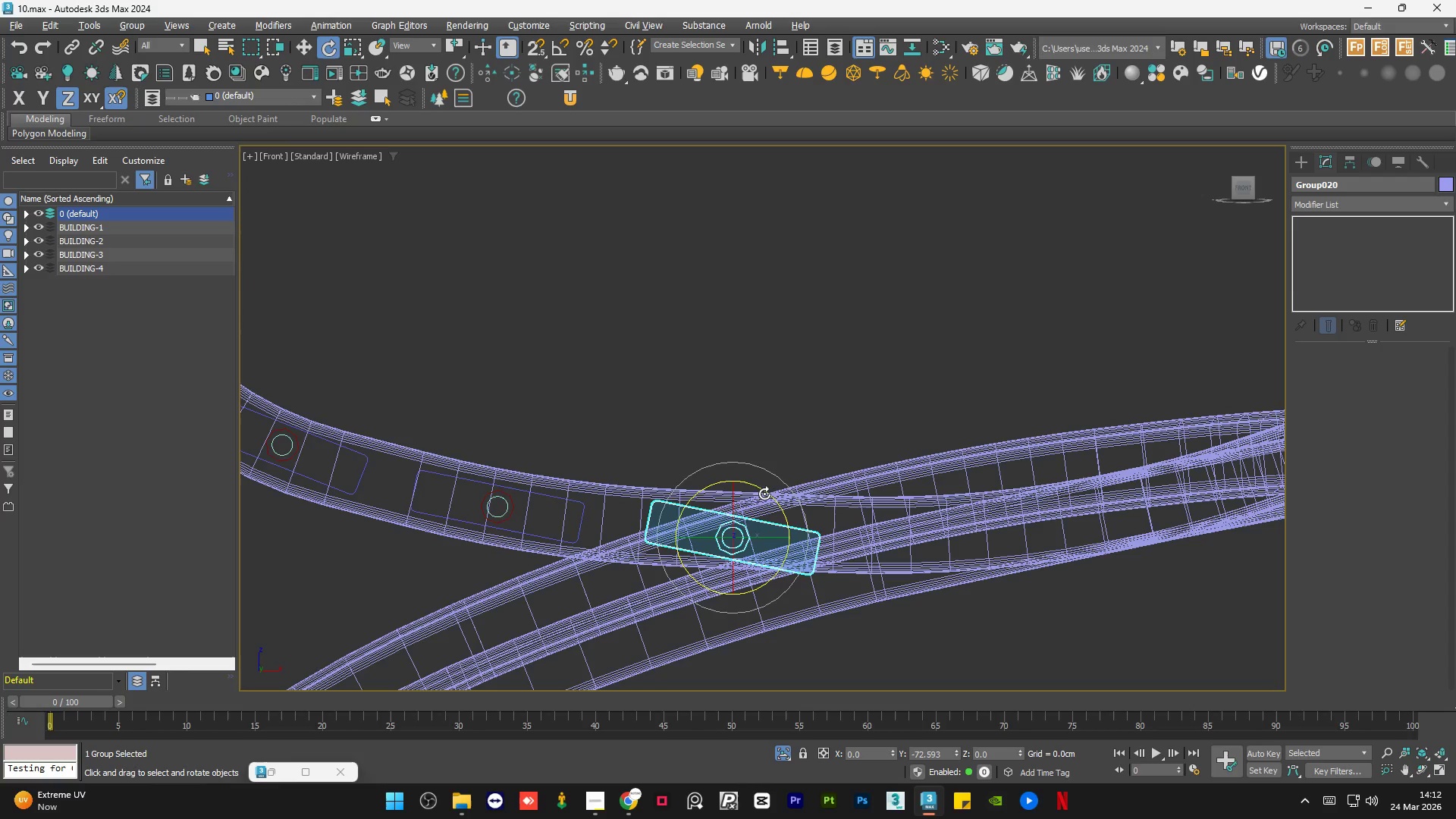 
scroll: coordinate [726, 510], scroll_direction: up, amount: 1.0
 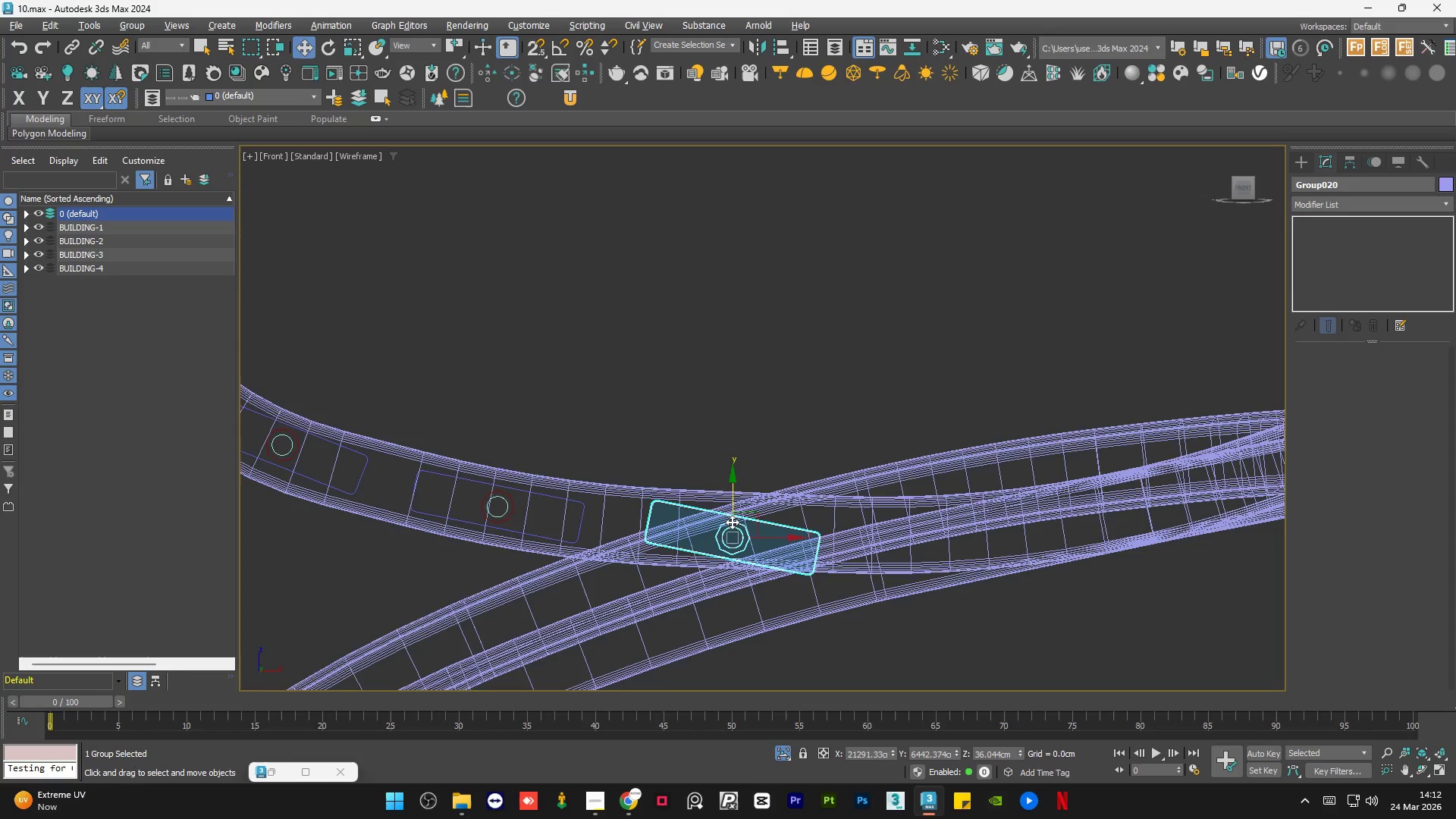 
left_click_drag(start_coordinate=[765, 492], to_coordinate=[754, 486])
 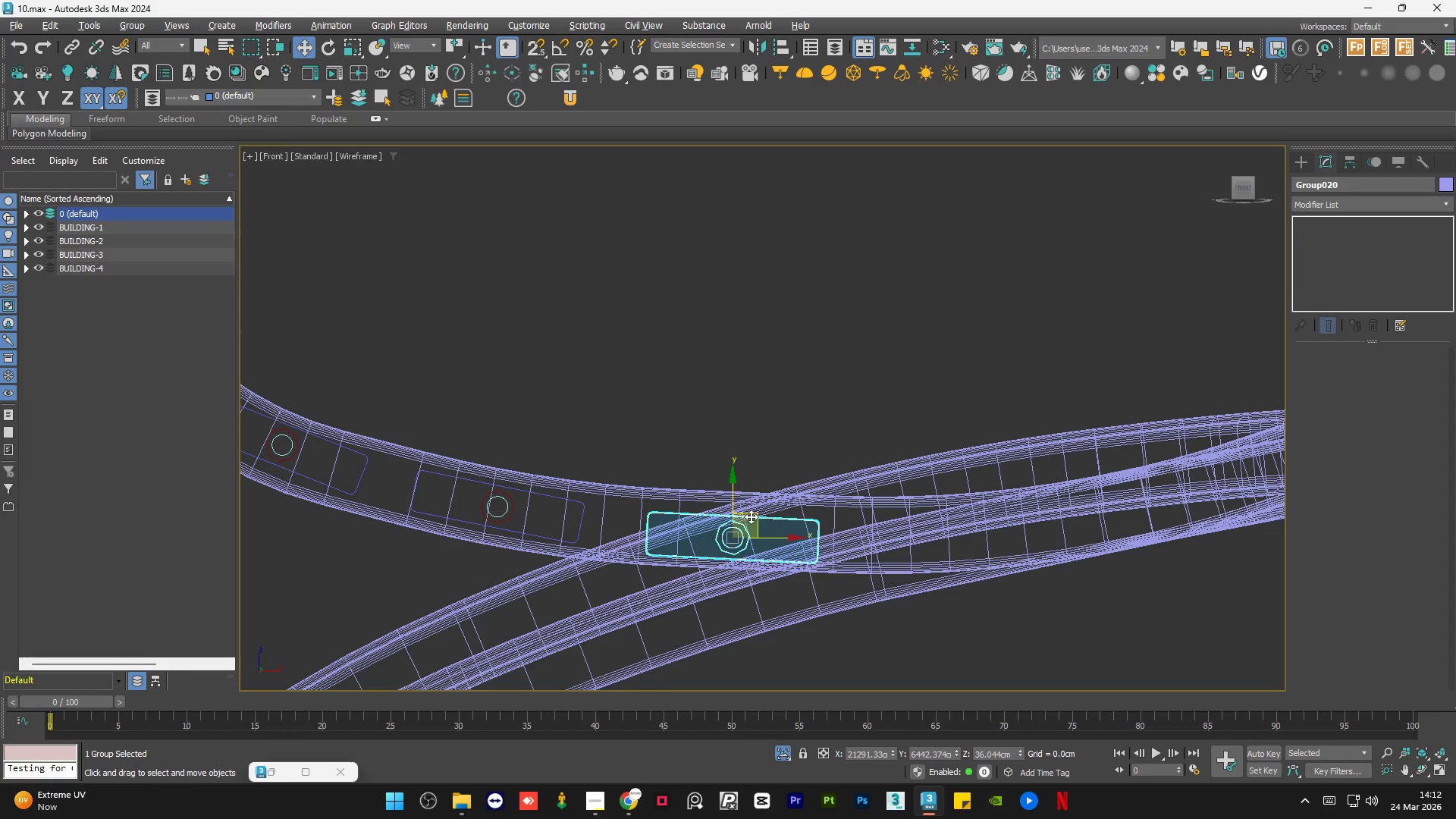 
key(W)
 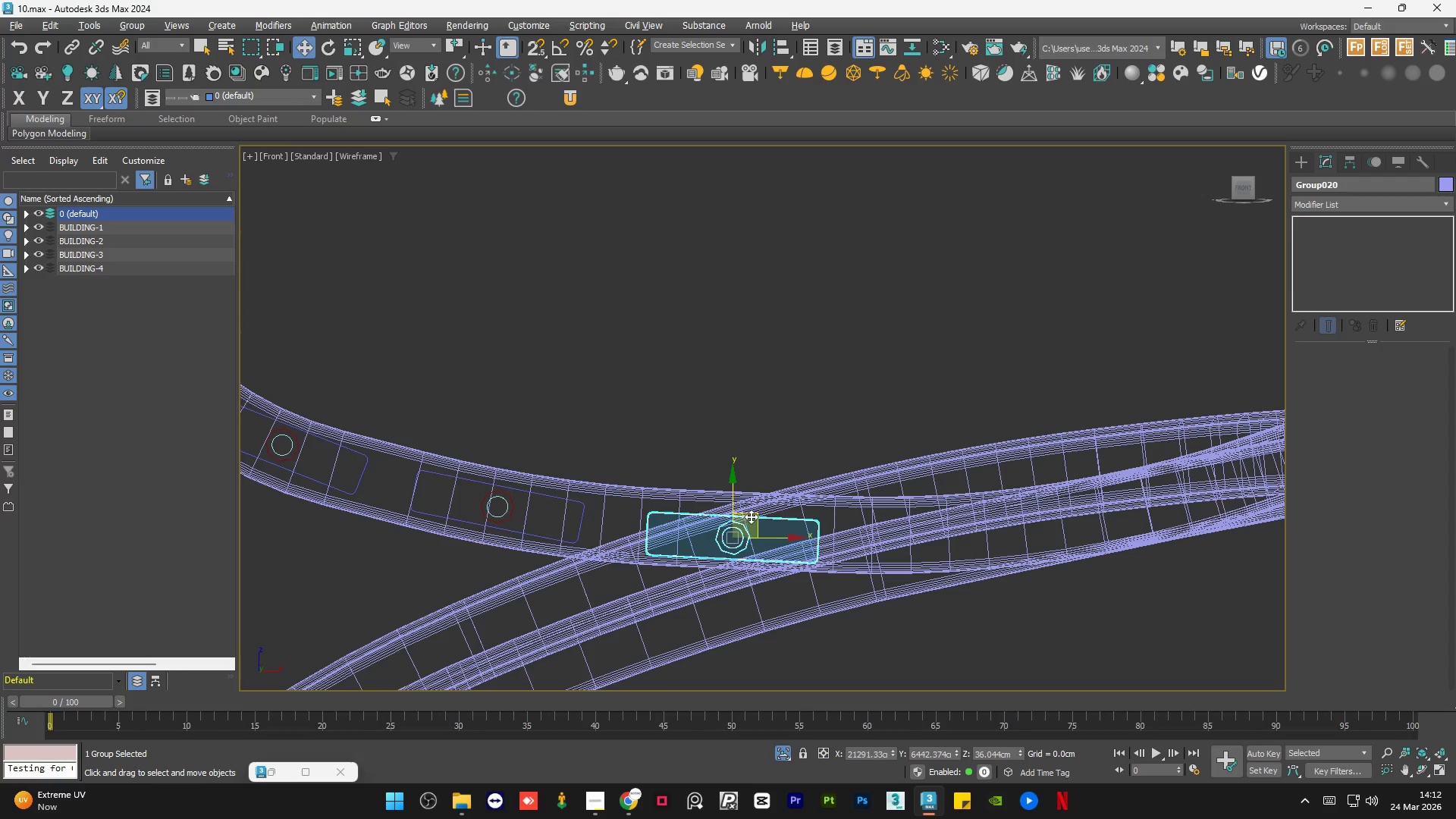 
left_click_drag(start_coordinate=[752, 516], to_coordinate=[757, 511])
 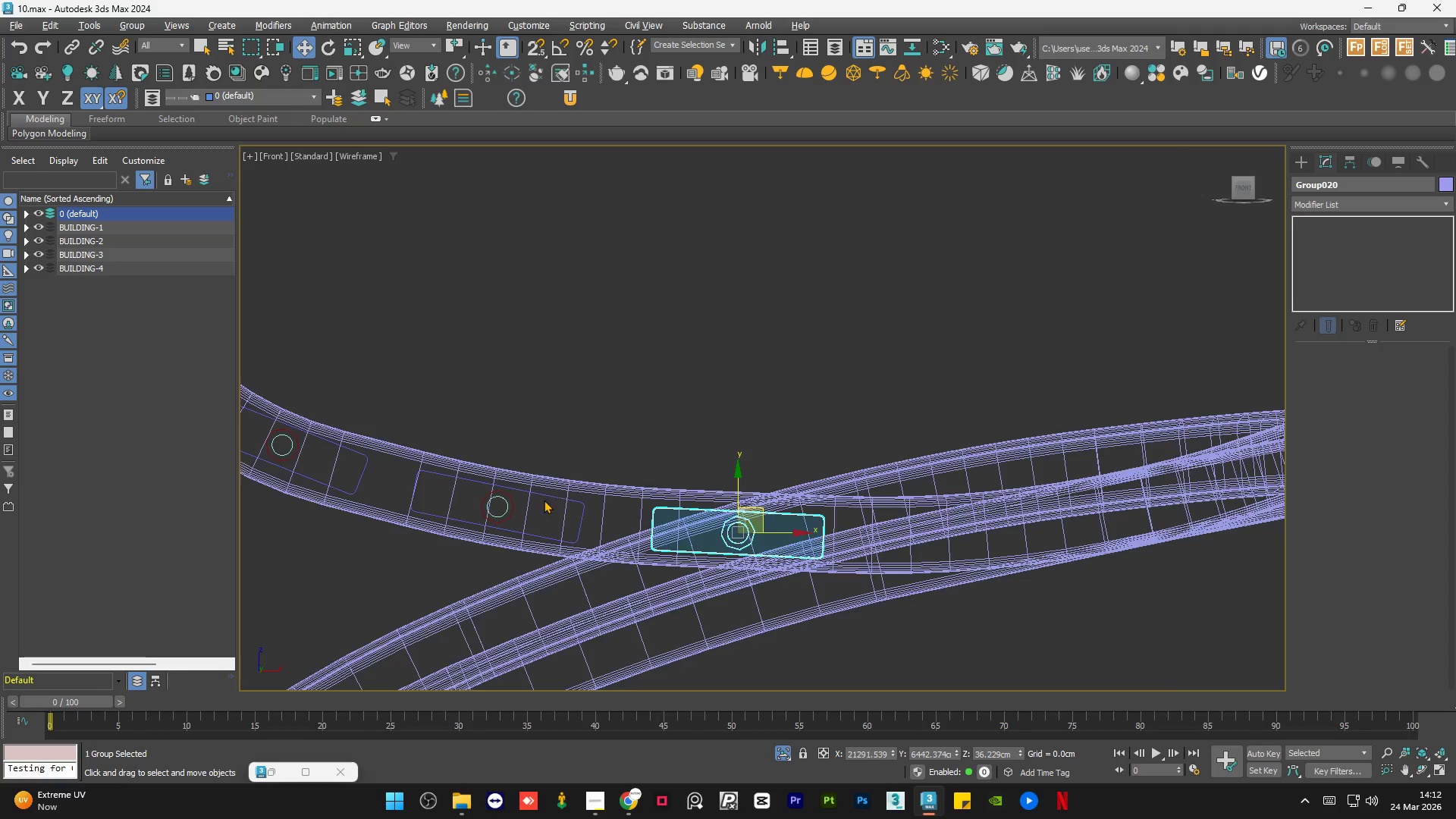 
scroll: coordinate [544, 500], scroll_direction: down, amount: 1.0
 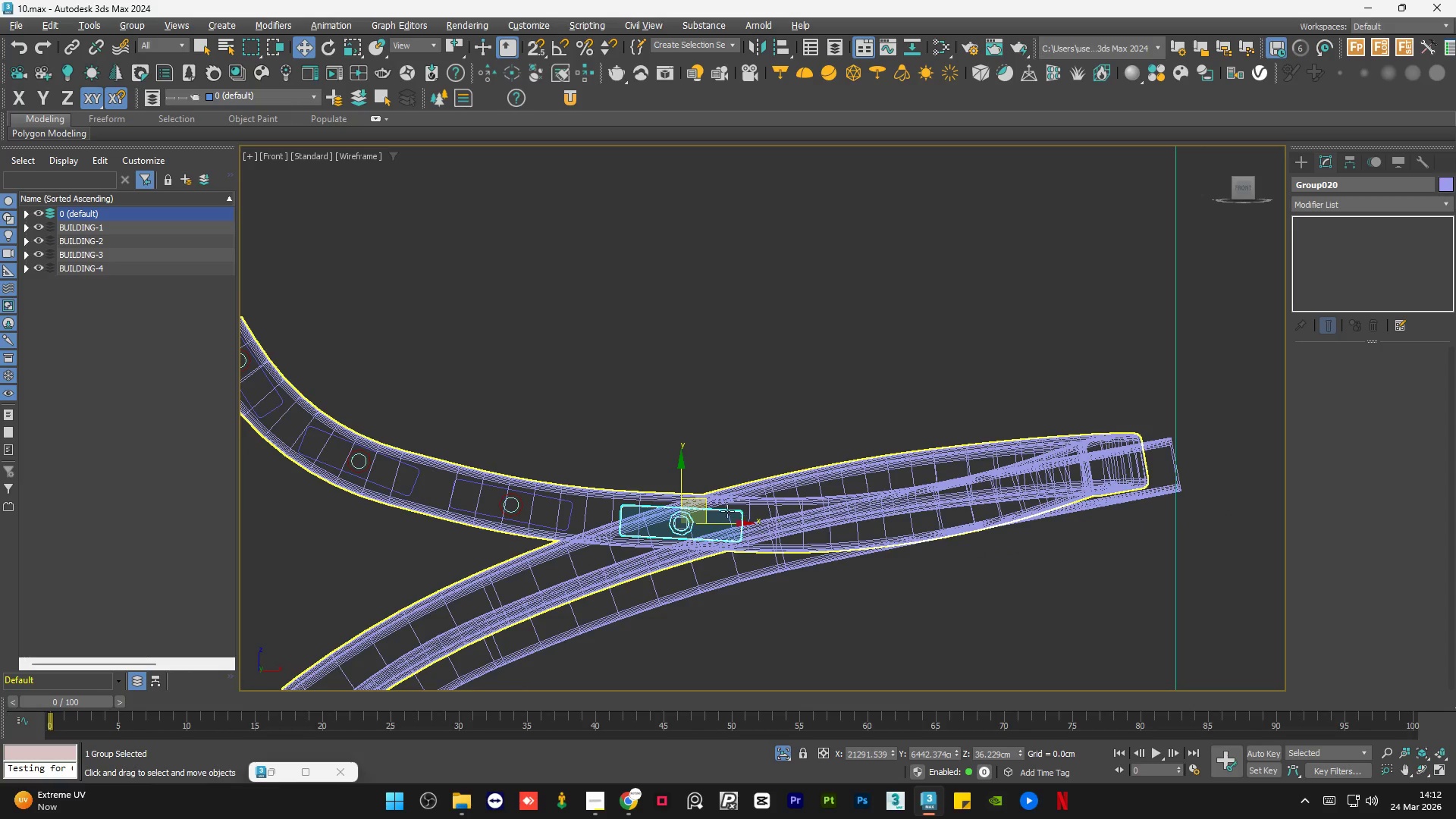 
hold_key(key=ShiftLeft, duration=1.5)
left_click_drag(start_coordinate=[701, 502], to_coordinate=[873, 505])
 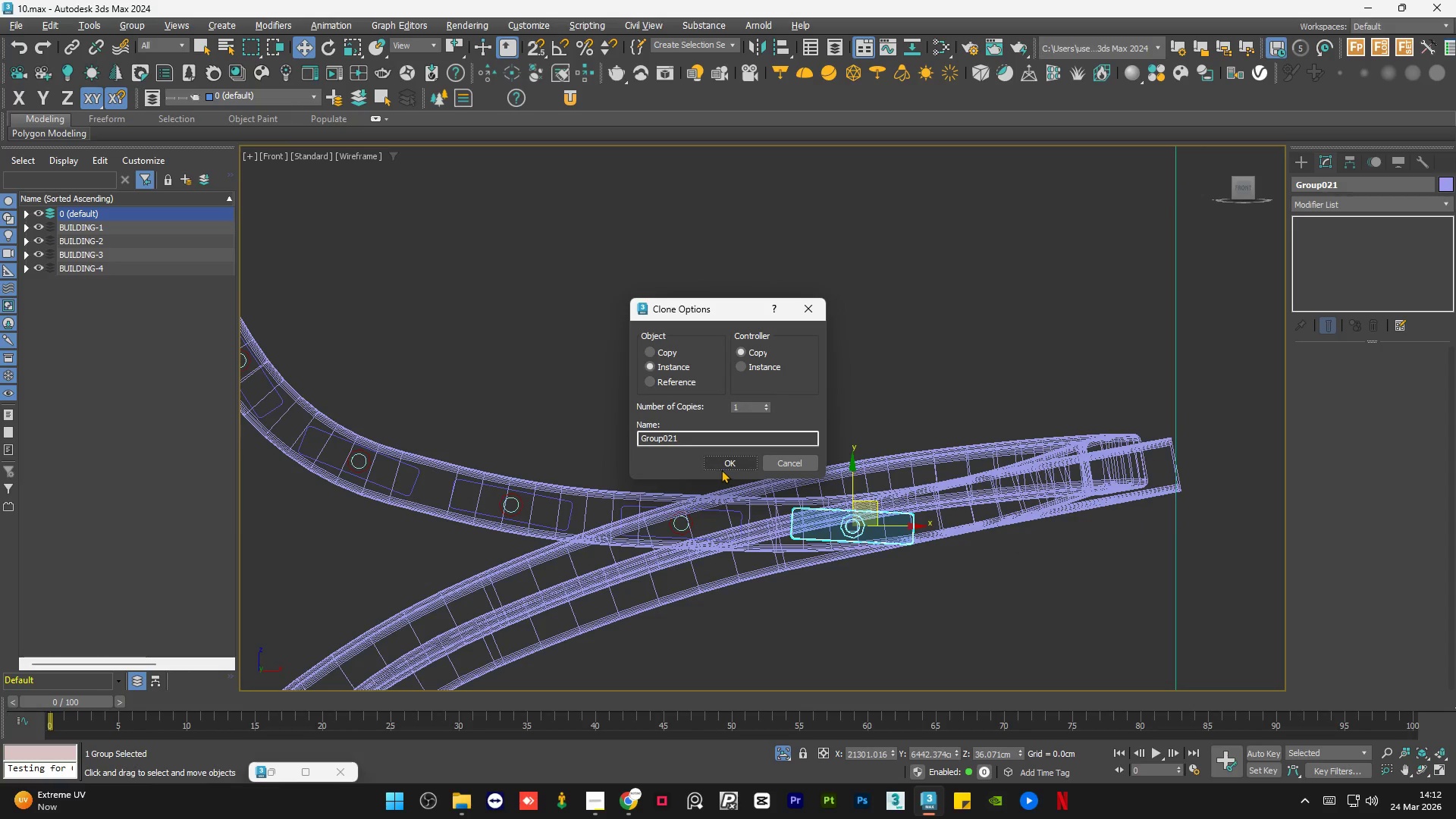 
hold_key(key=ShiftLeft, duration=0.52)
 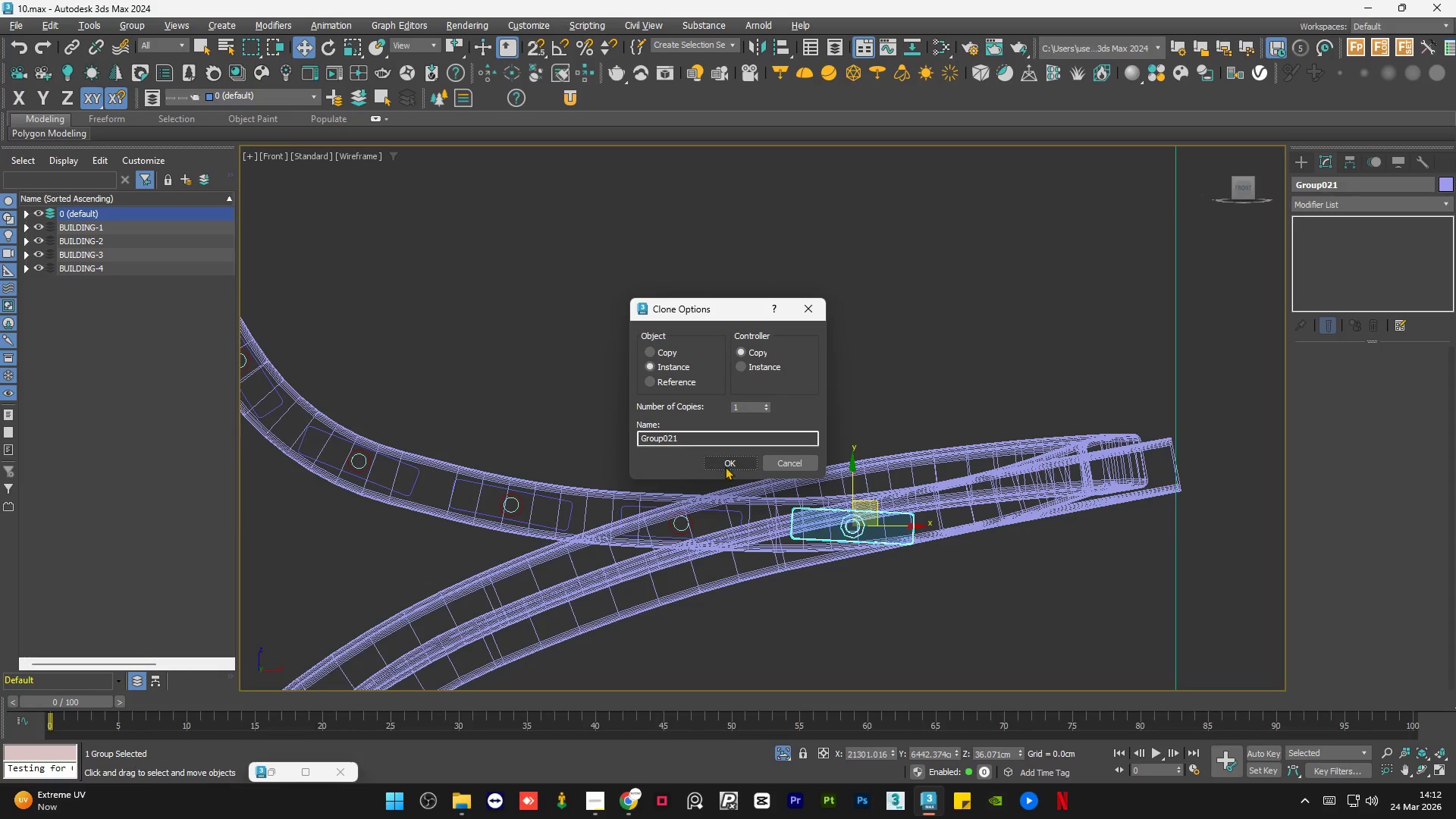 
left_click([727, 462])
 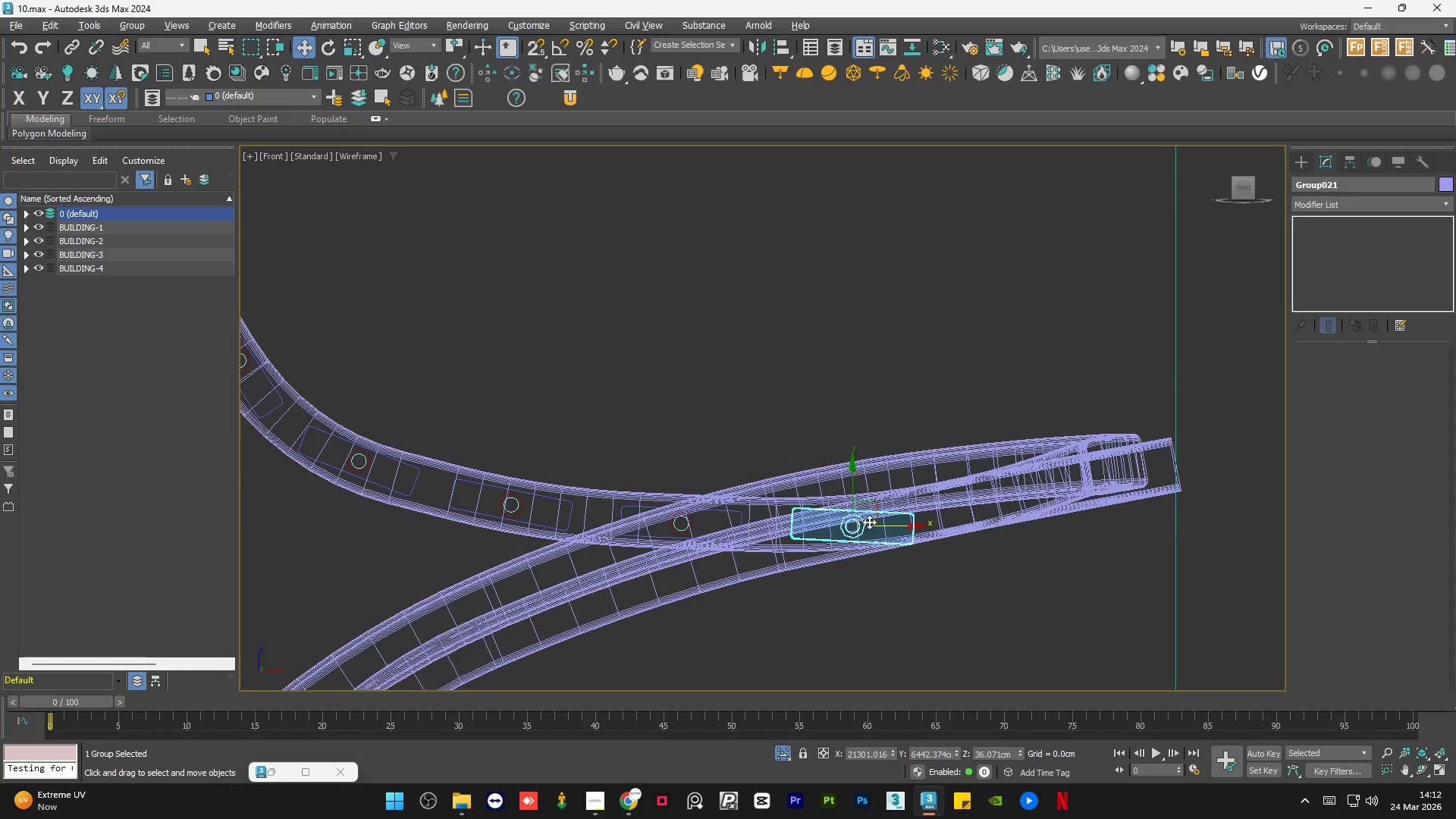 
scroll: coordinate [882, 522], scroll_direction: up, amount: 1.0
 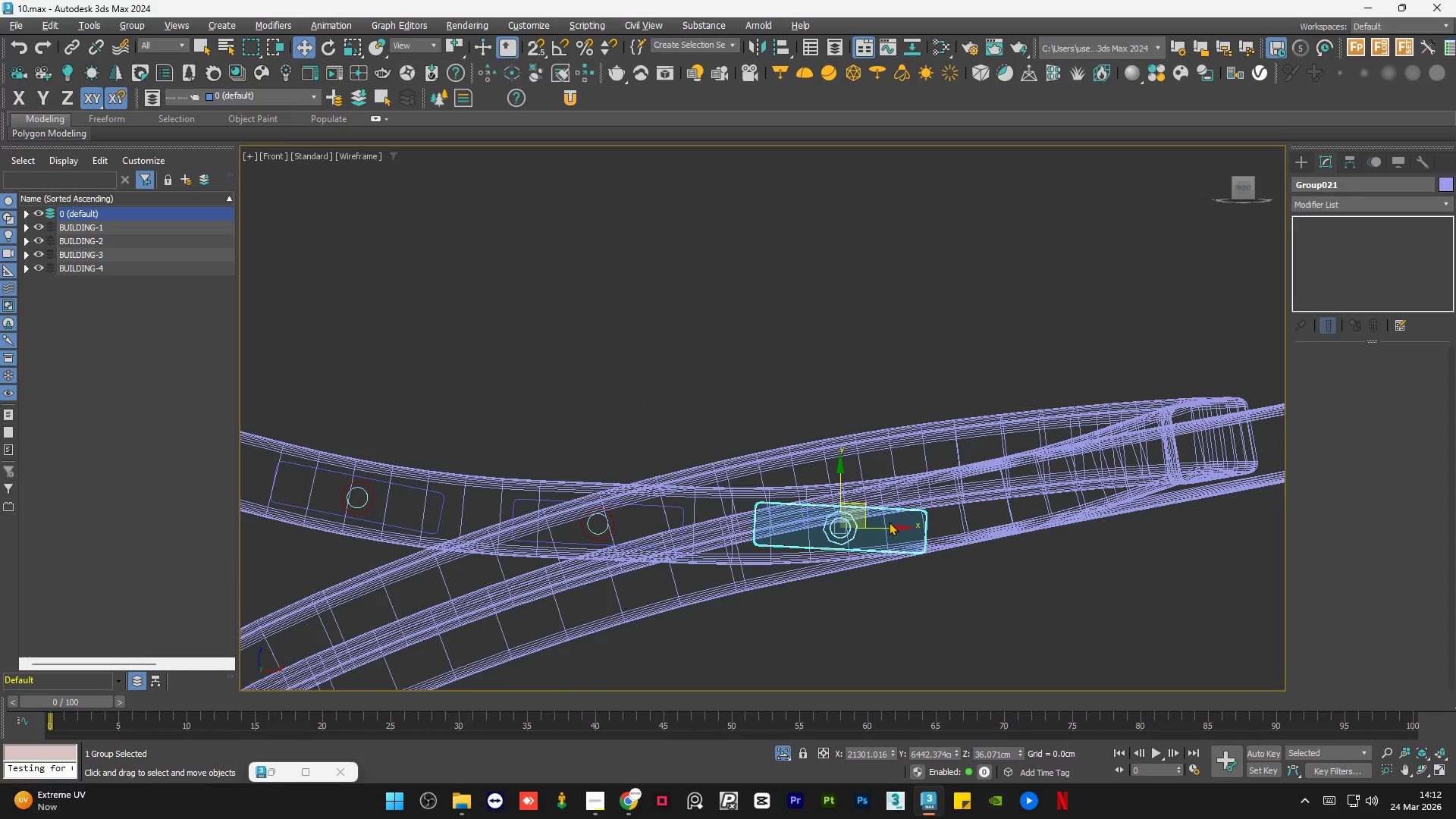 
key(E)
 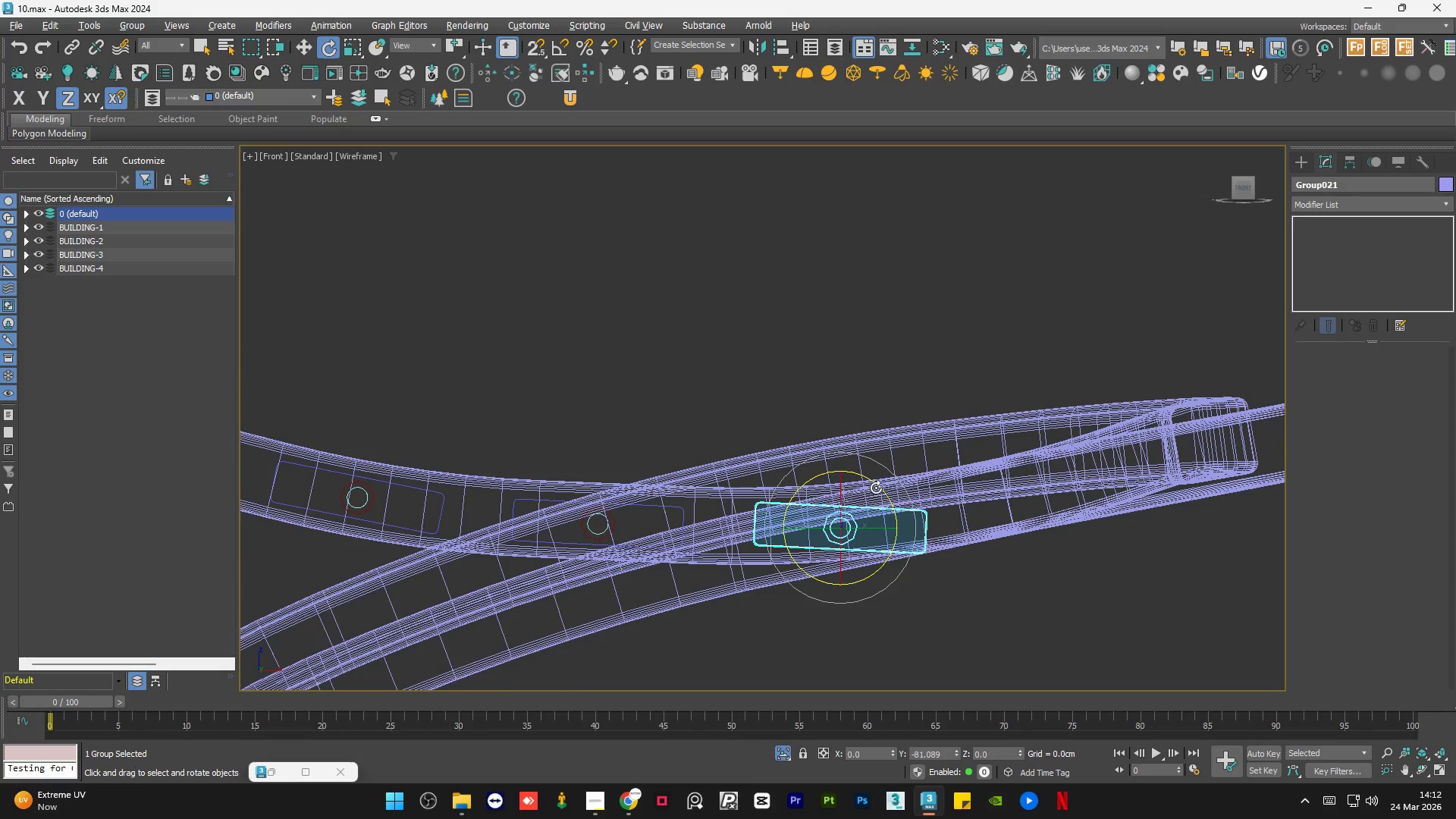 
left_click_drag(start_coordinate=[877, 485], to_coordinate=[870, 479])
 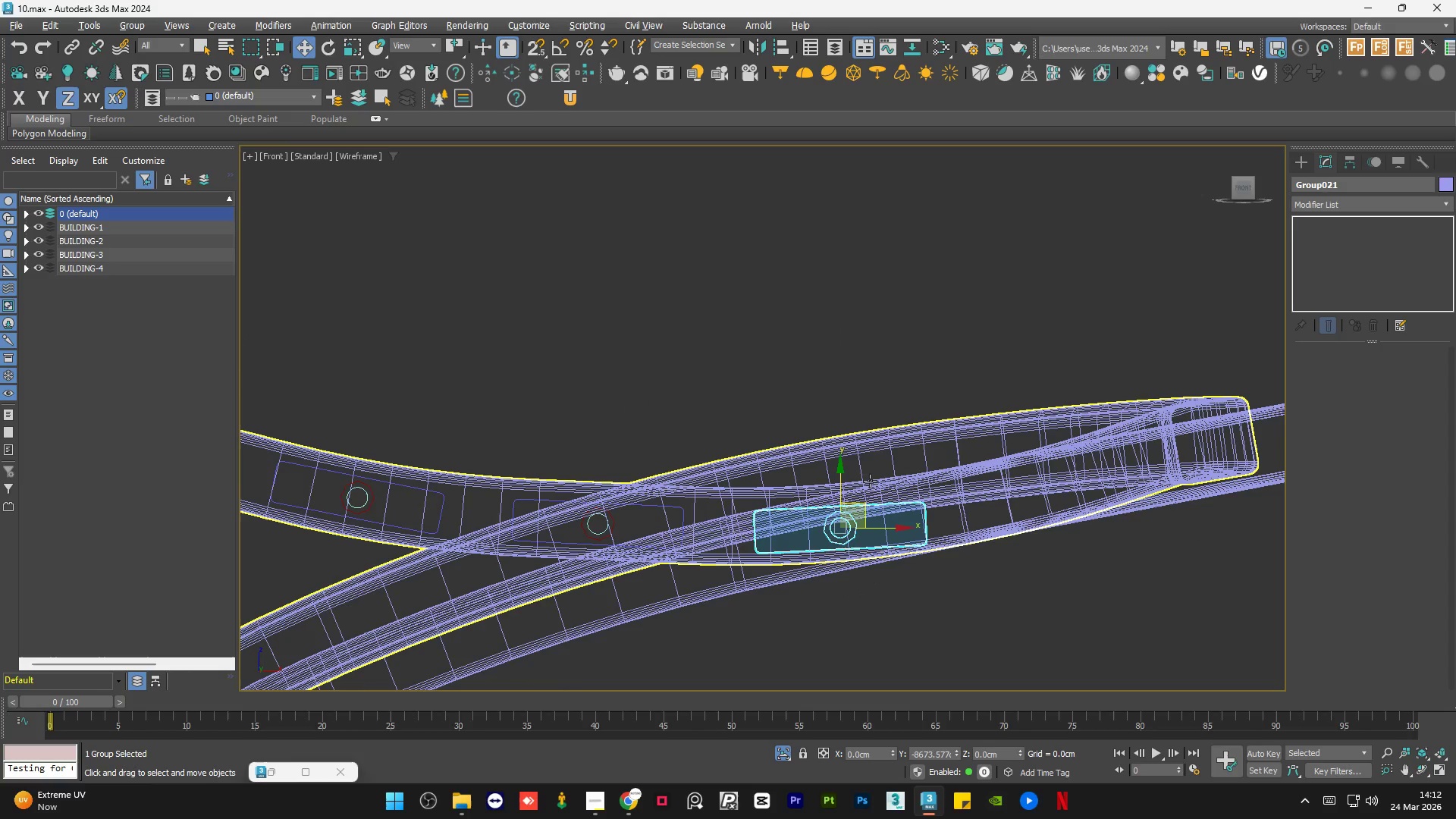 
key(W)
 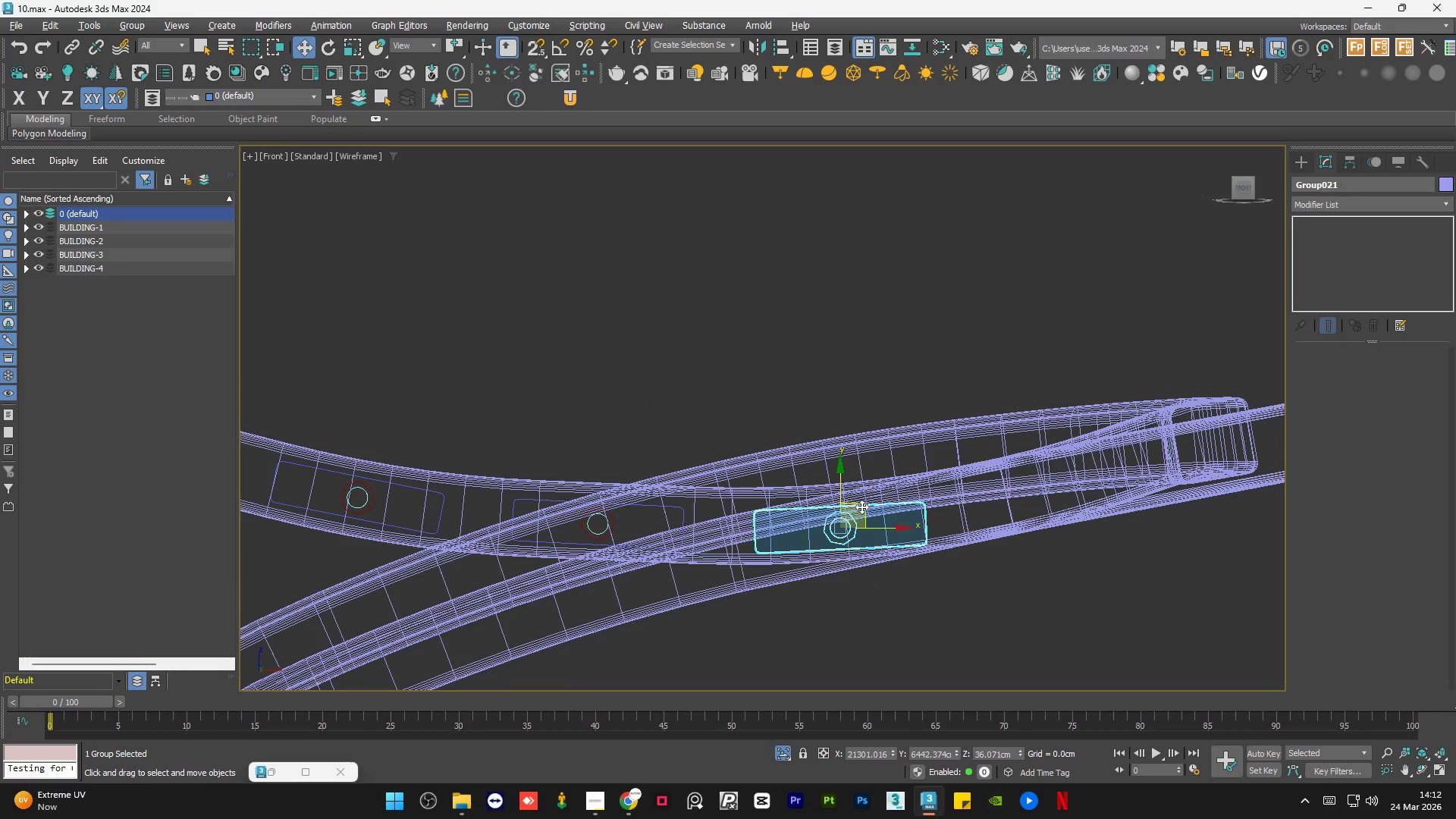 
left_click_drag(start_coordinate=[861, 507], to_coordinate=[854, 503])
 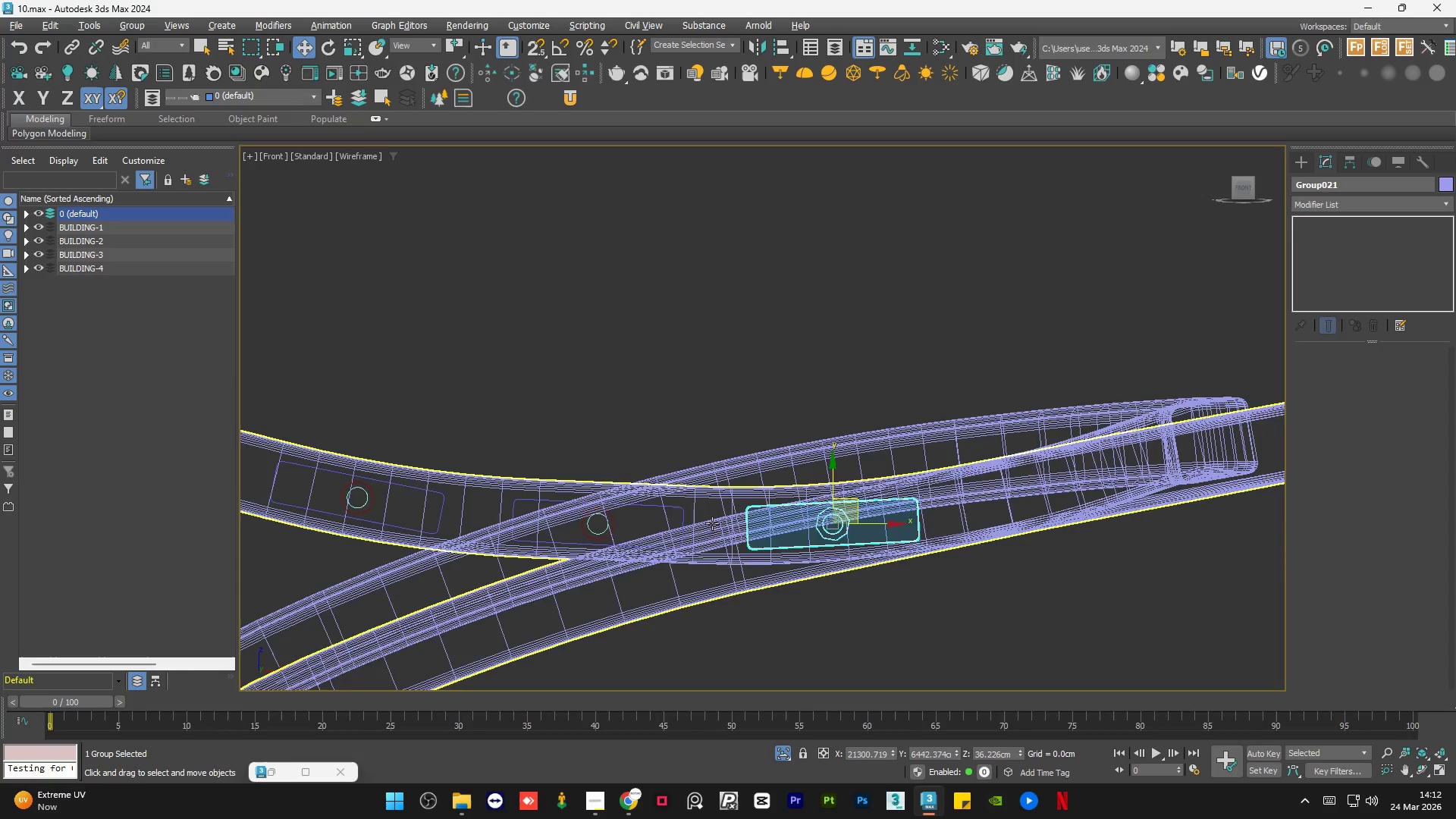 
scroll: coordinate [692, 525], scroll_direction: down, amount: 2.0
 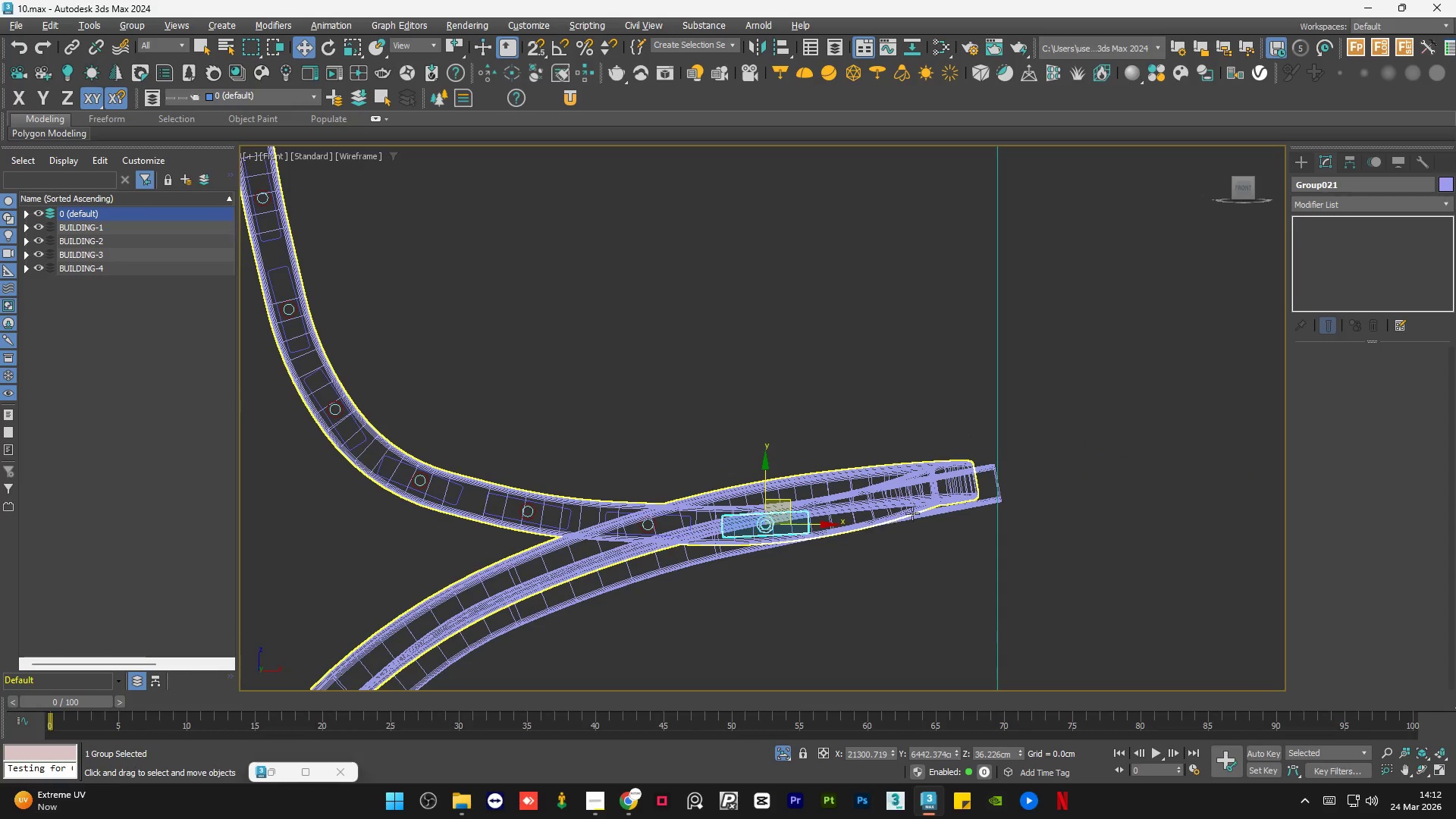 
scroll: coordinate [913, 512], scroll_direction: up, amount: 1.0
 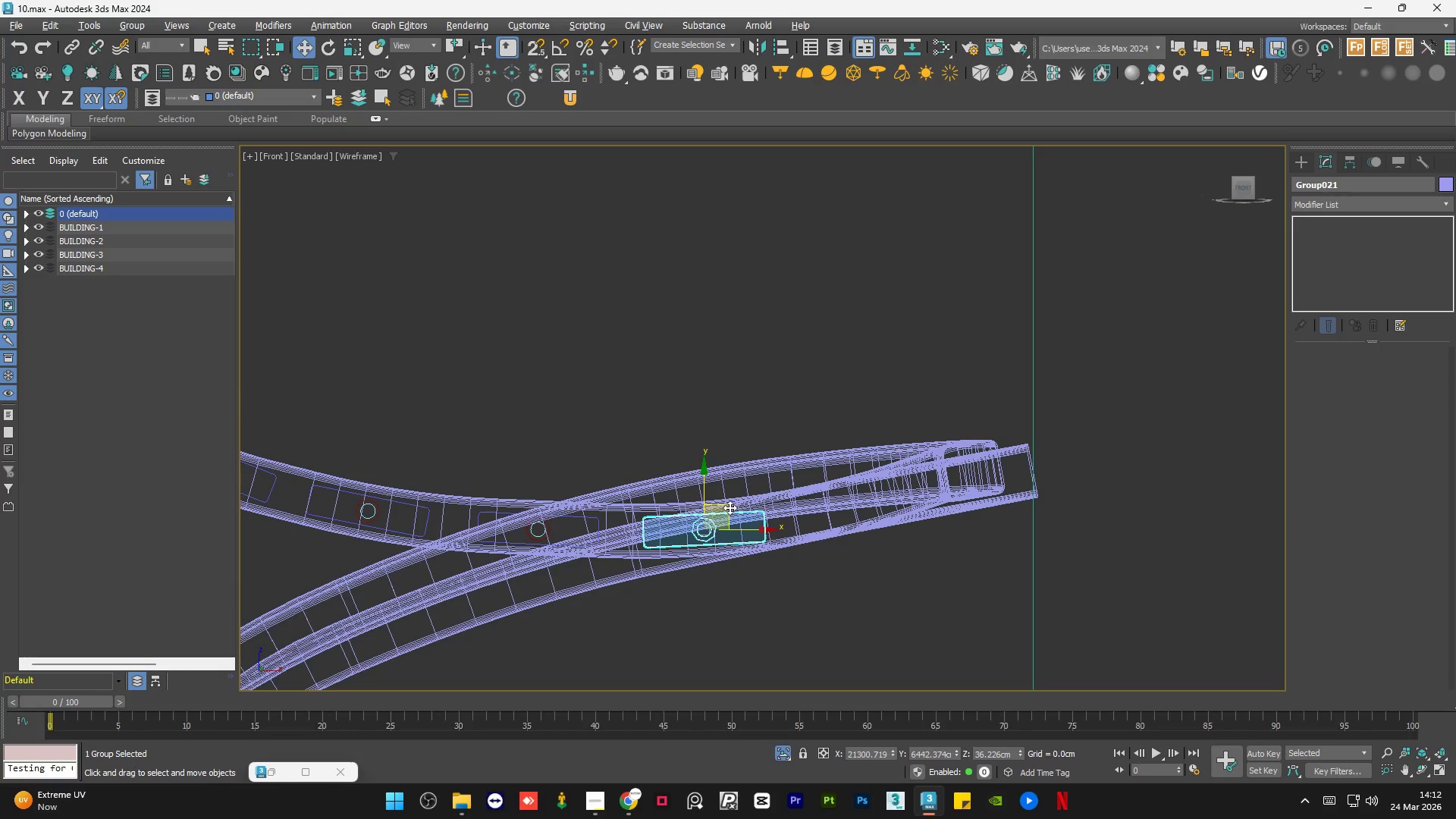 
hold_key(key=ShiftLeft, duration=1.5)
left_click_drag(start_coordinate=[730, 507], to_coordinate=[890, 483])
 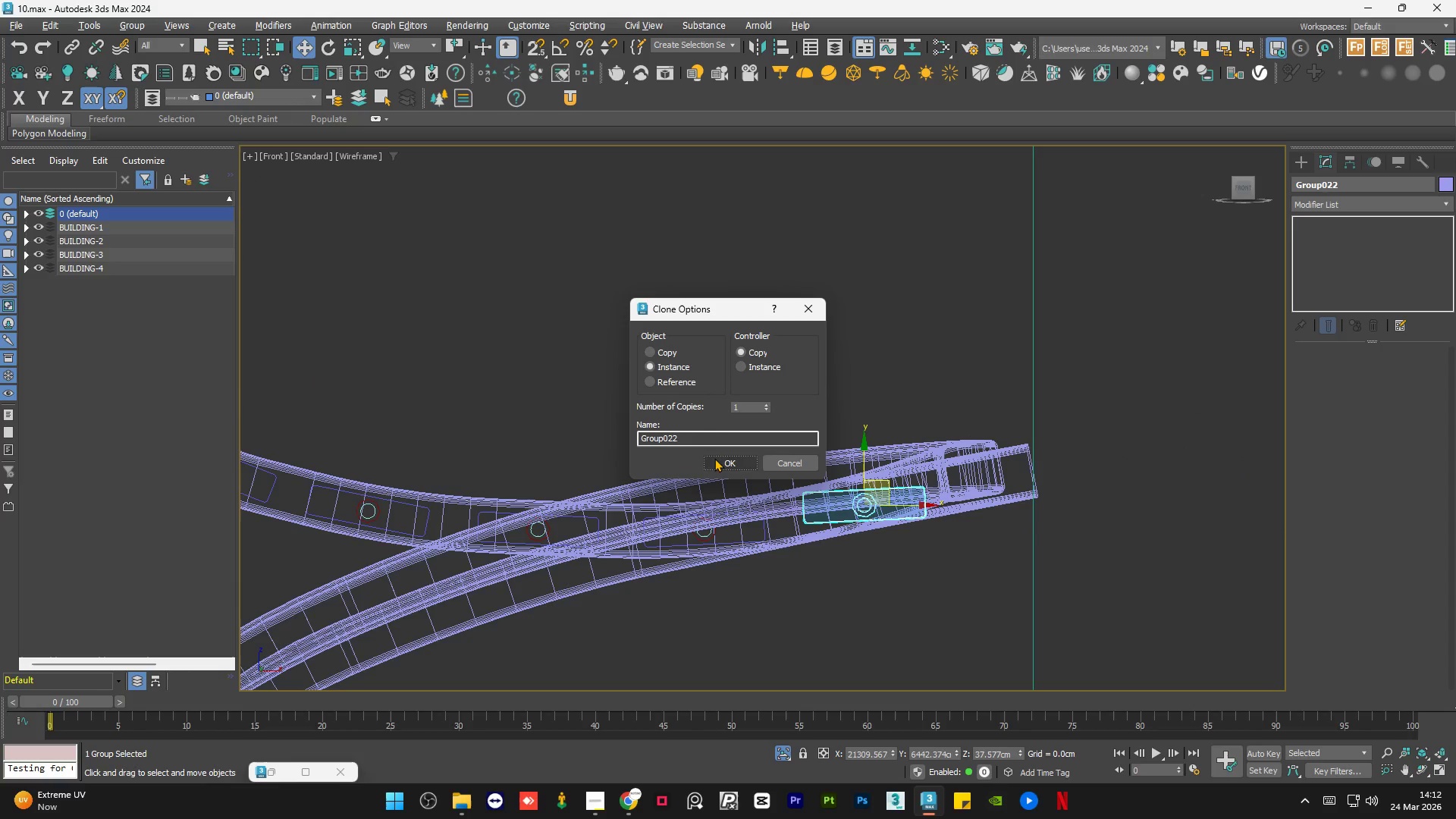 
hold_key(key=ShiftLeft, duration=0.88)
 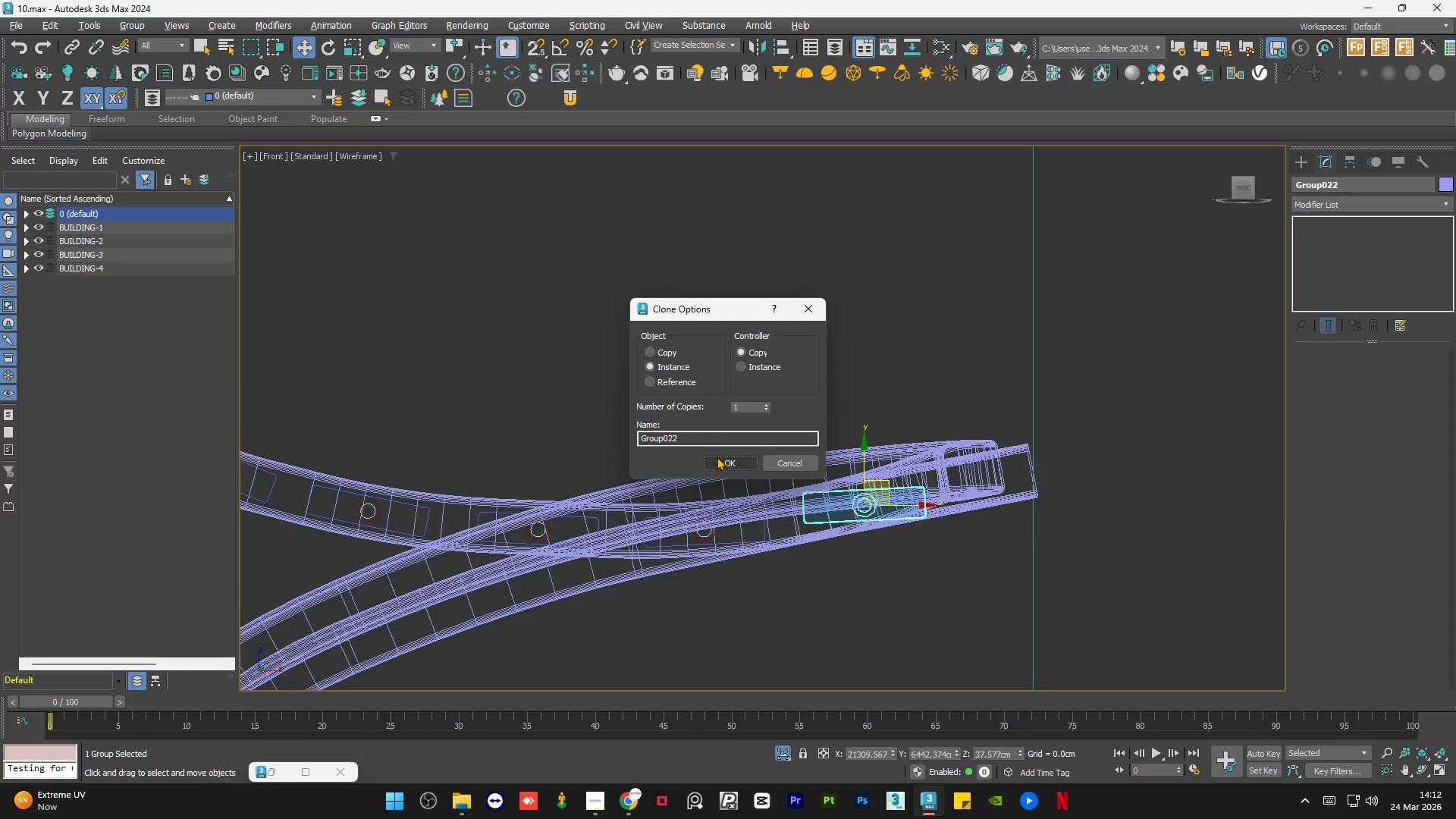 
left_click([718, 457])
 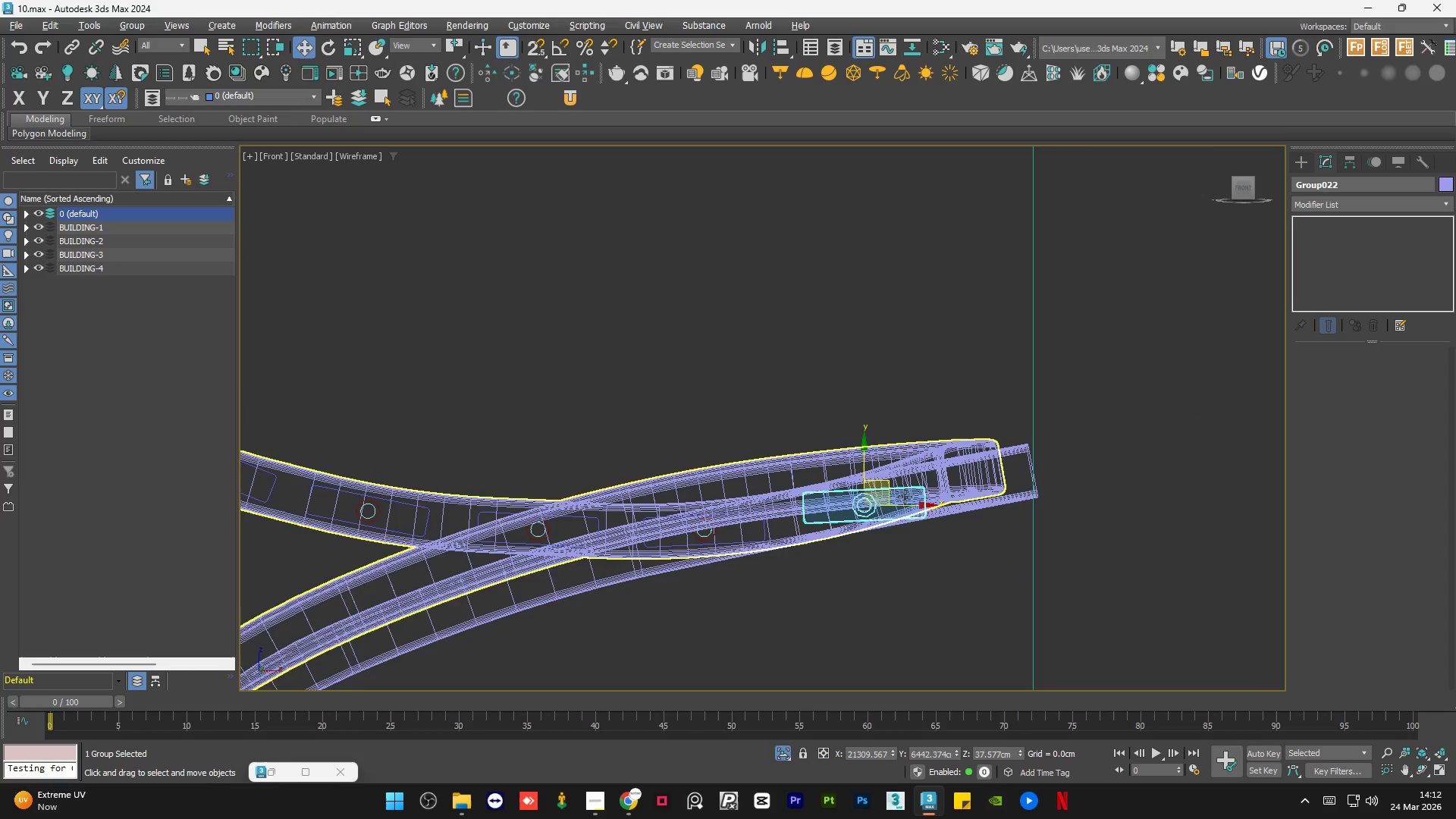 
scroll: coordinate [899, 504], scroll_direction: up, amount: 1.0
 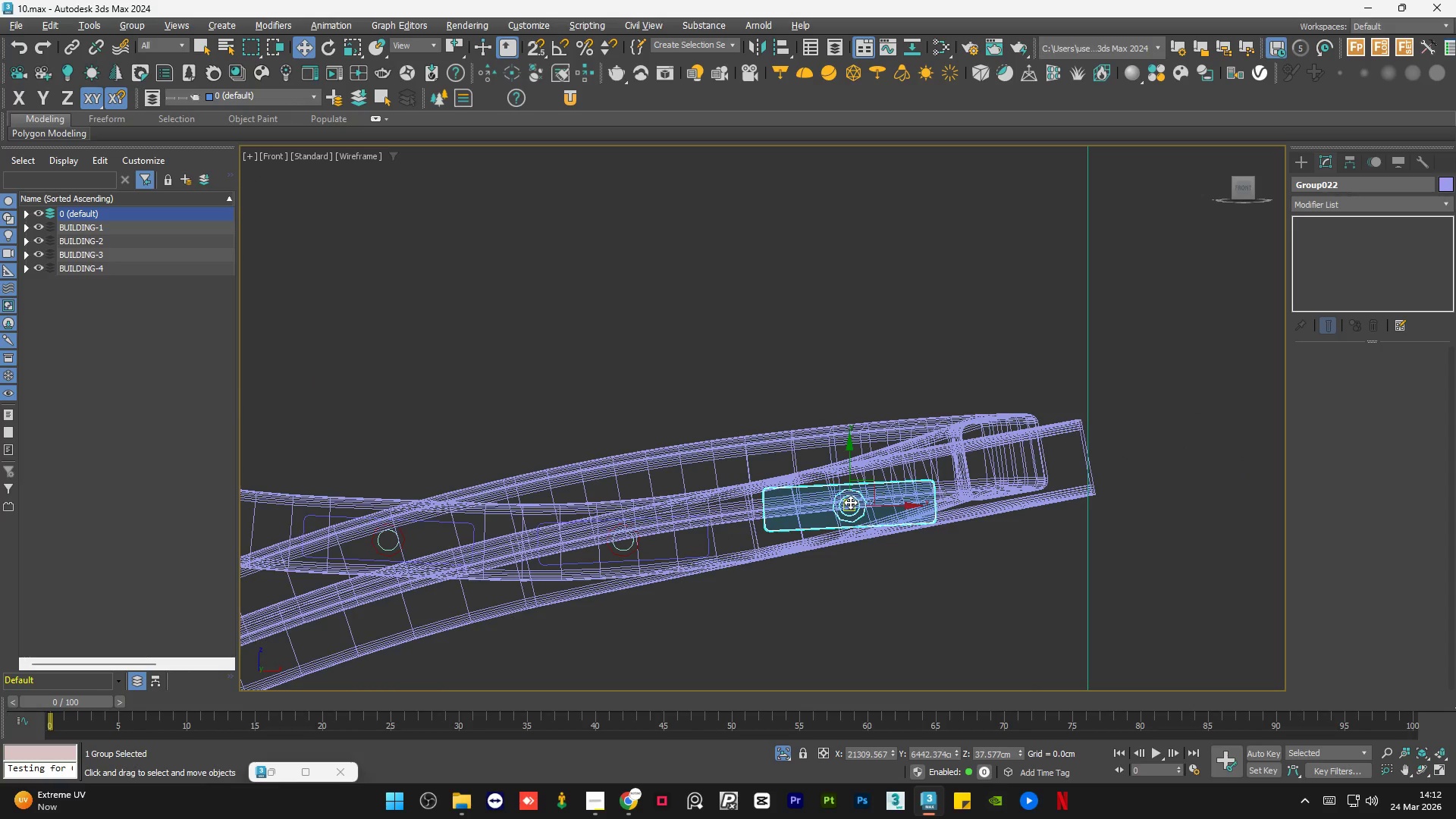 
type(ew)
 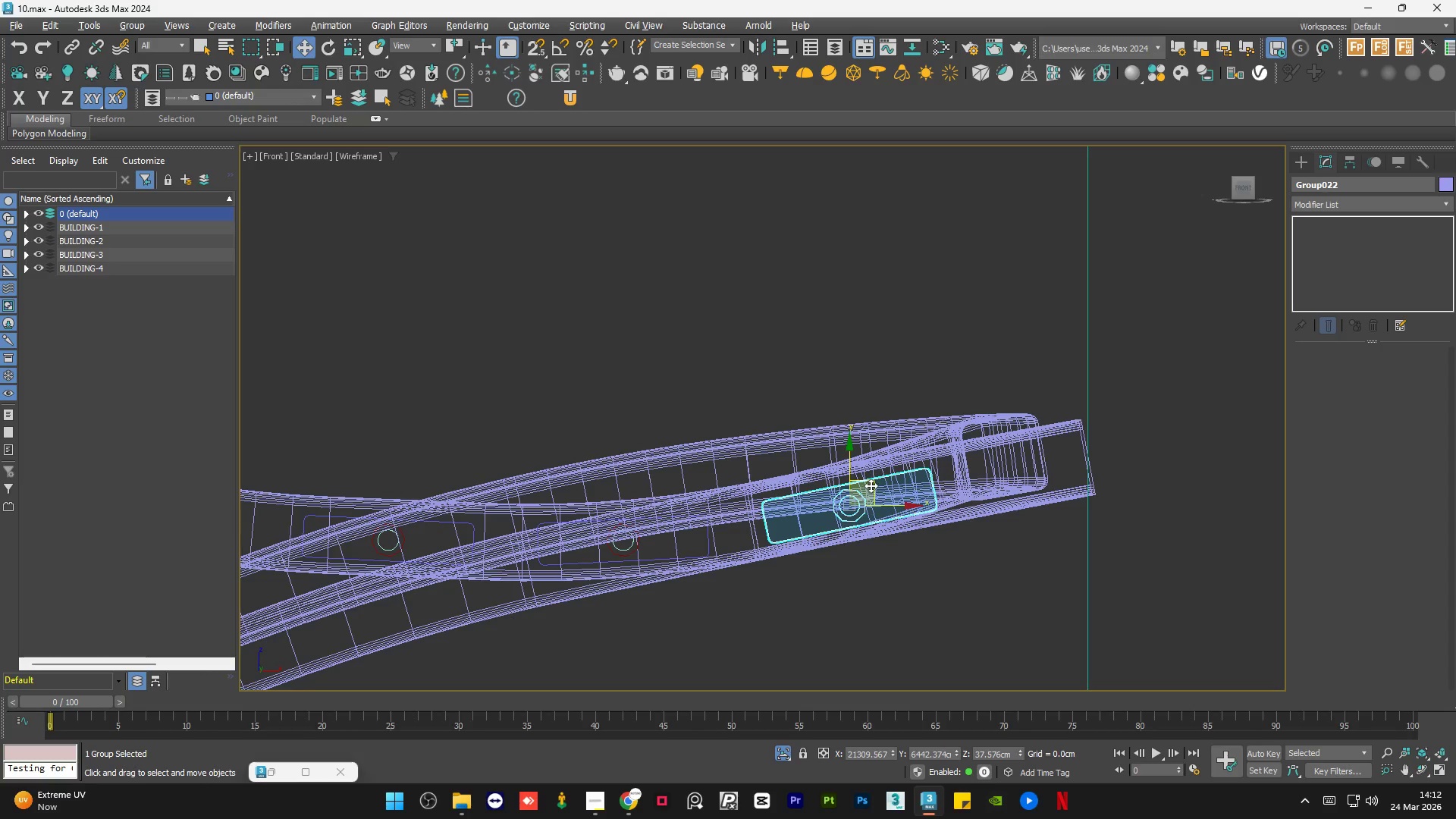 
left_click_drag(start_coordinate=[883, 460], to_coordinate=[873, 451])
 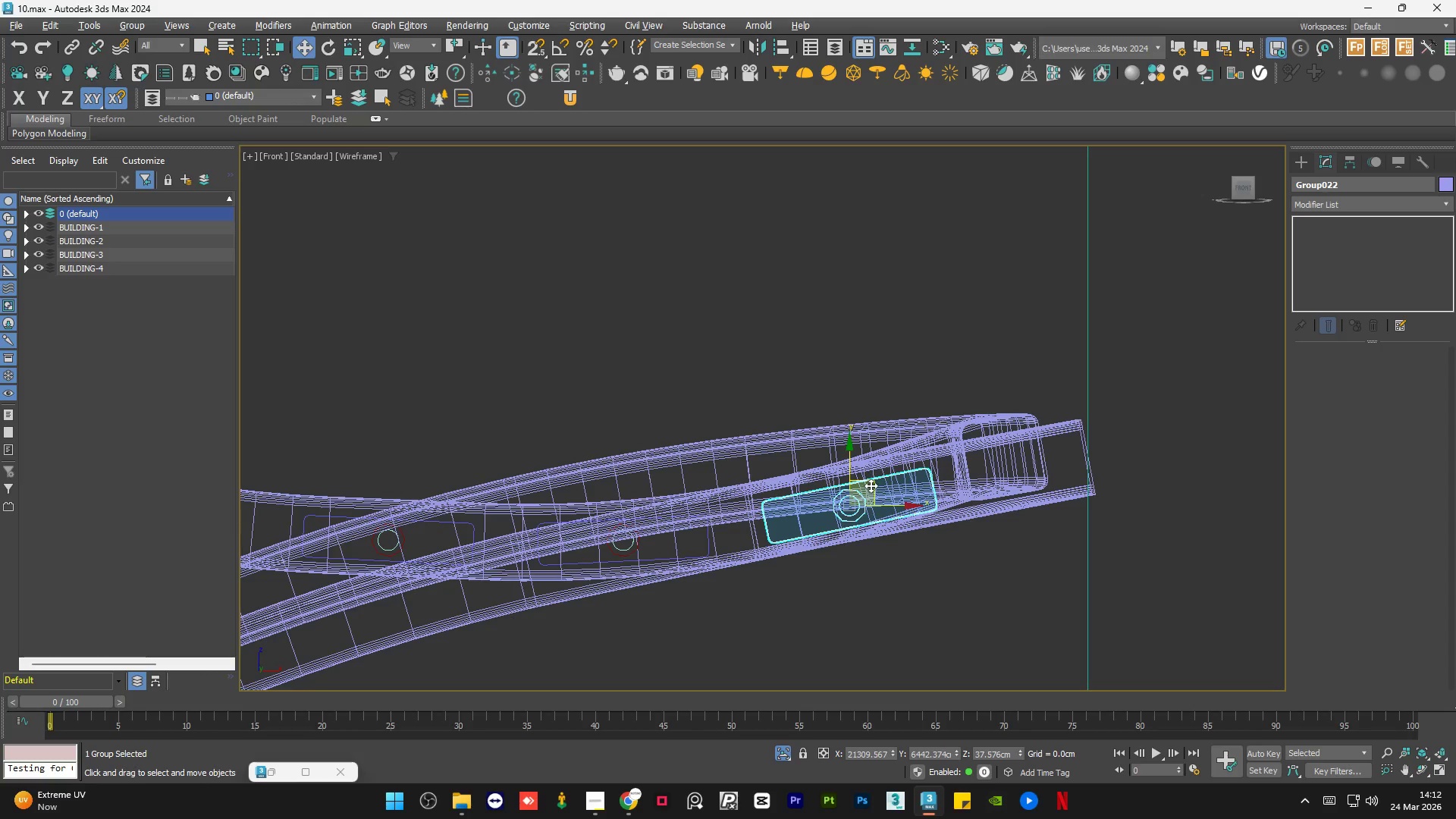 
left_click_drag(start_coordinate=[871, 485], to_coordinate=[897, 472])
 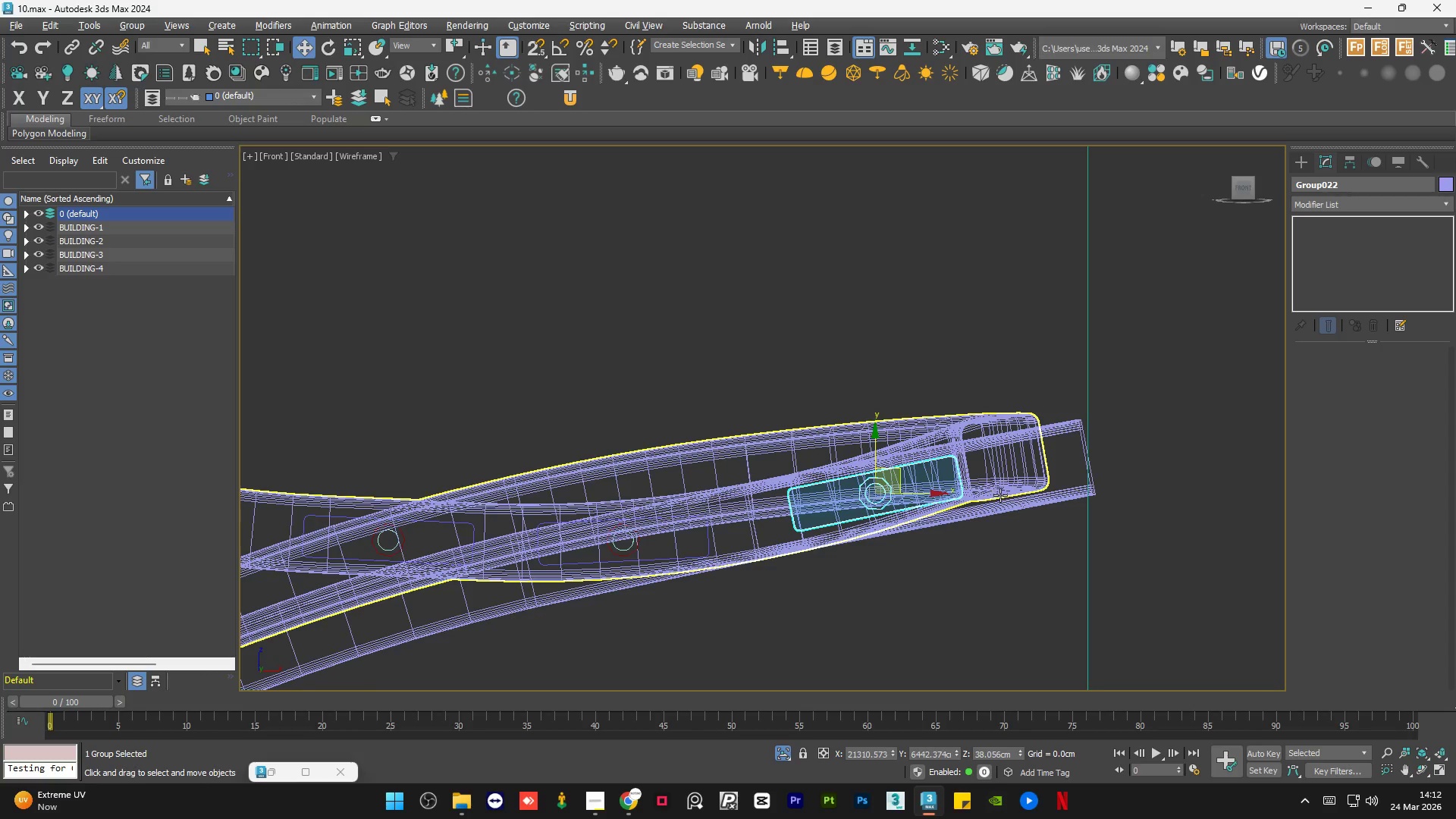 
scroll: coordinate [1000, 495], scroll_direction: down, amount: 1.0
 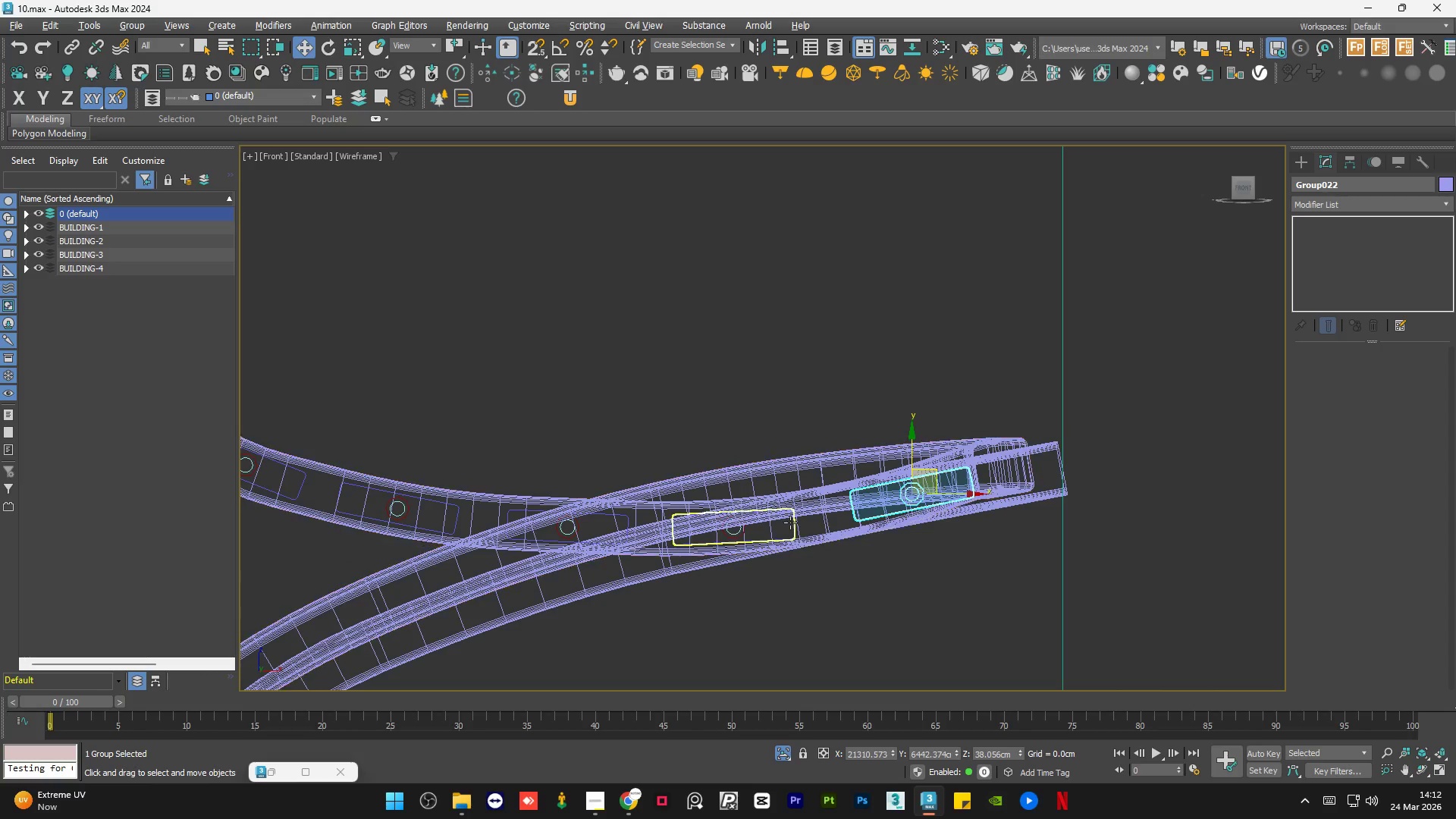 
left_click([791, 523])
 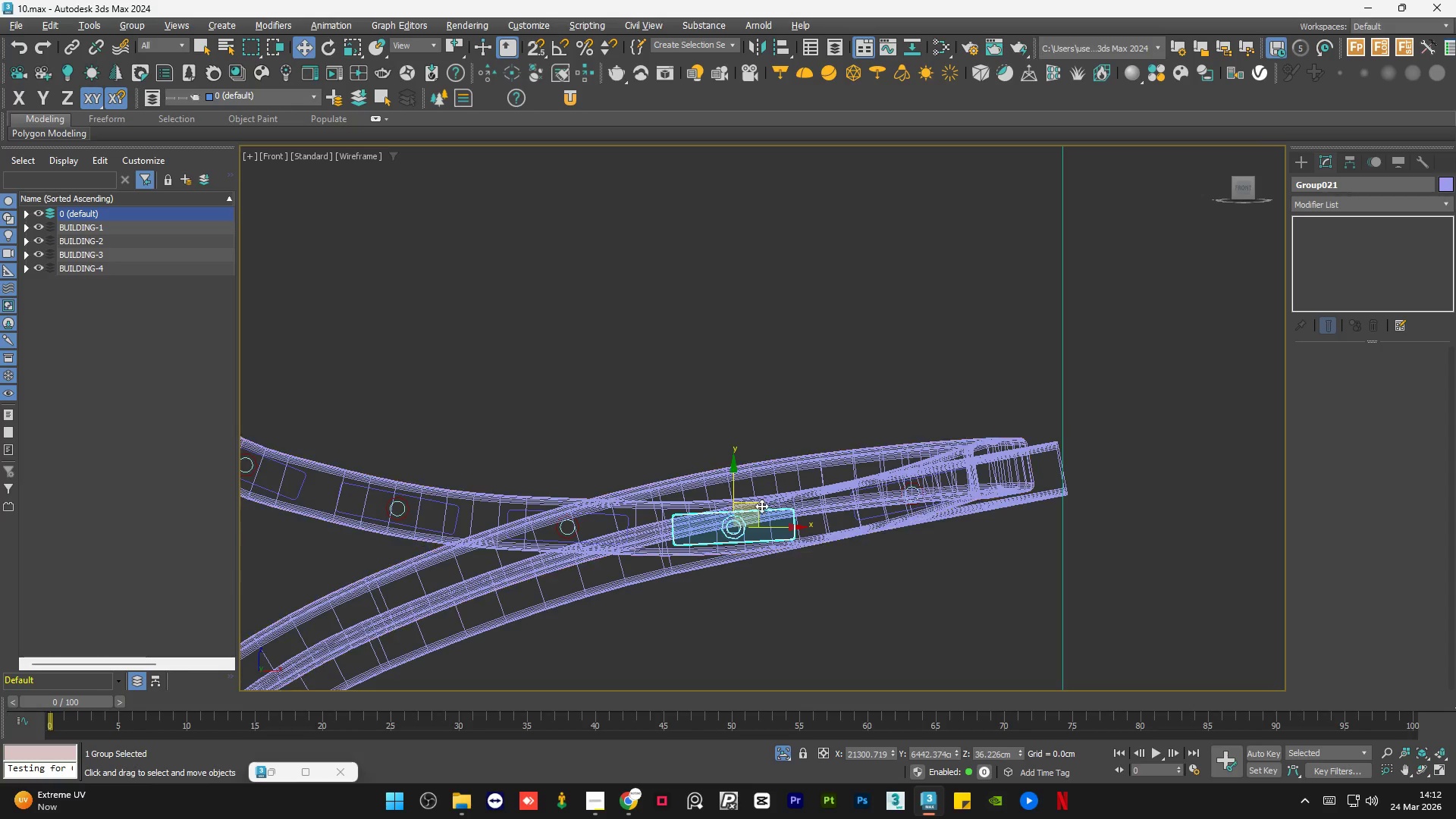 
left_click_drag(start_coordinate=[758, 504], to_coordinate=[764, 501])
 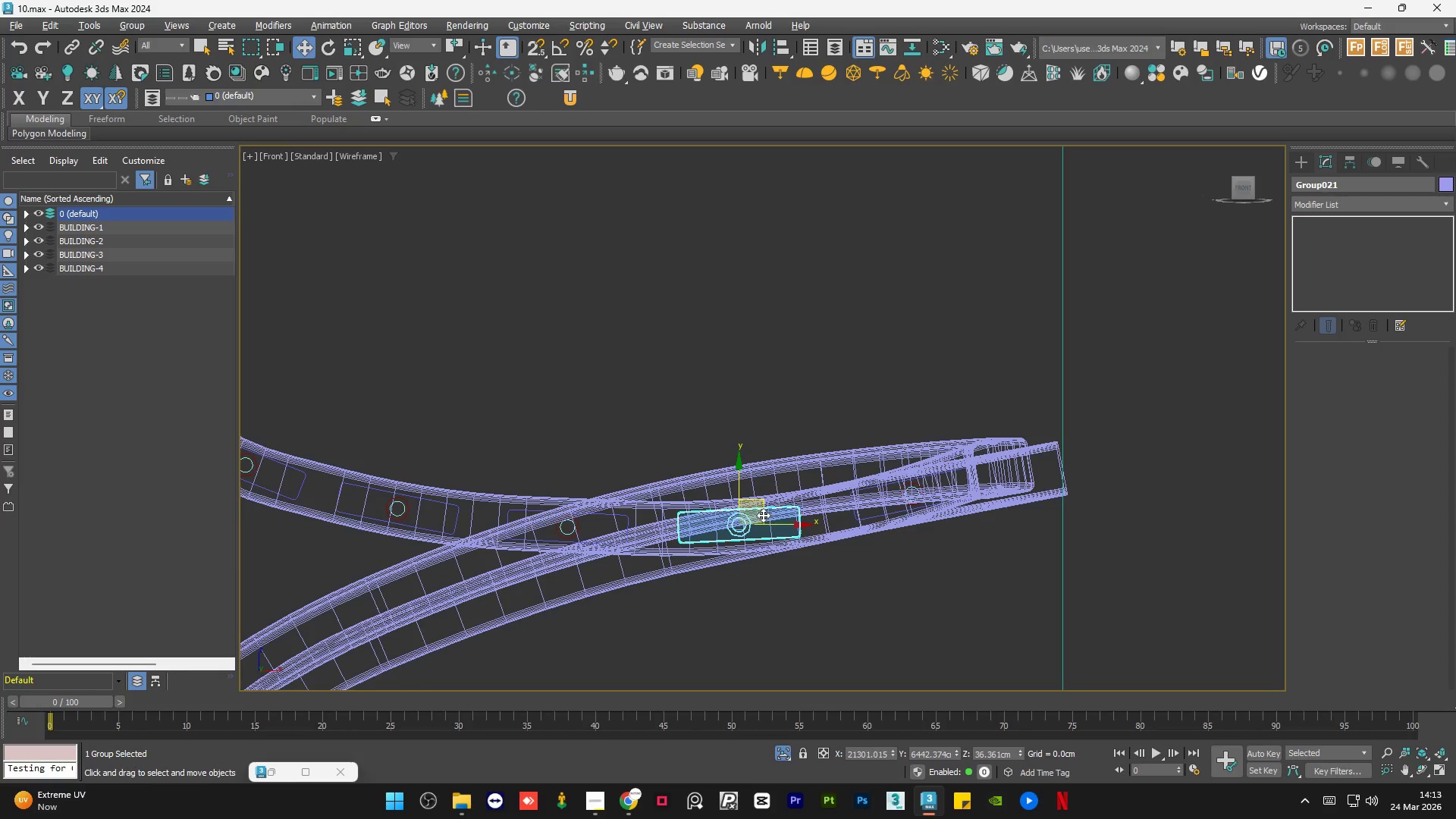 
key(E)
 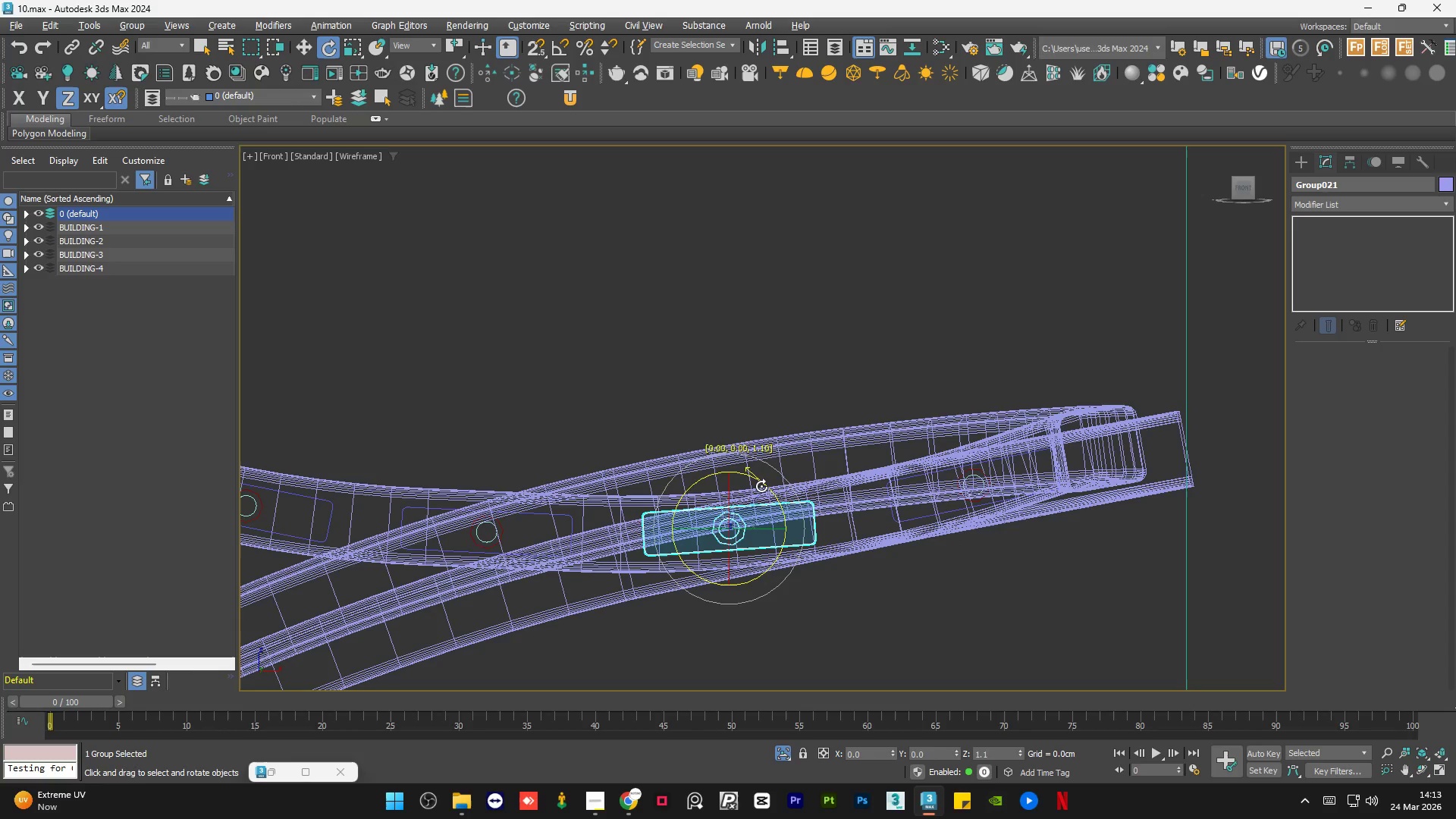 
scroll: coordinate [763, 515], scroll_direction: up, amount: 1.0
 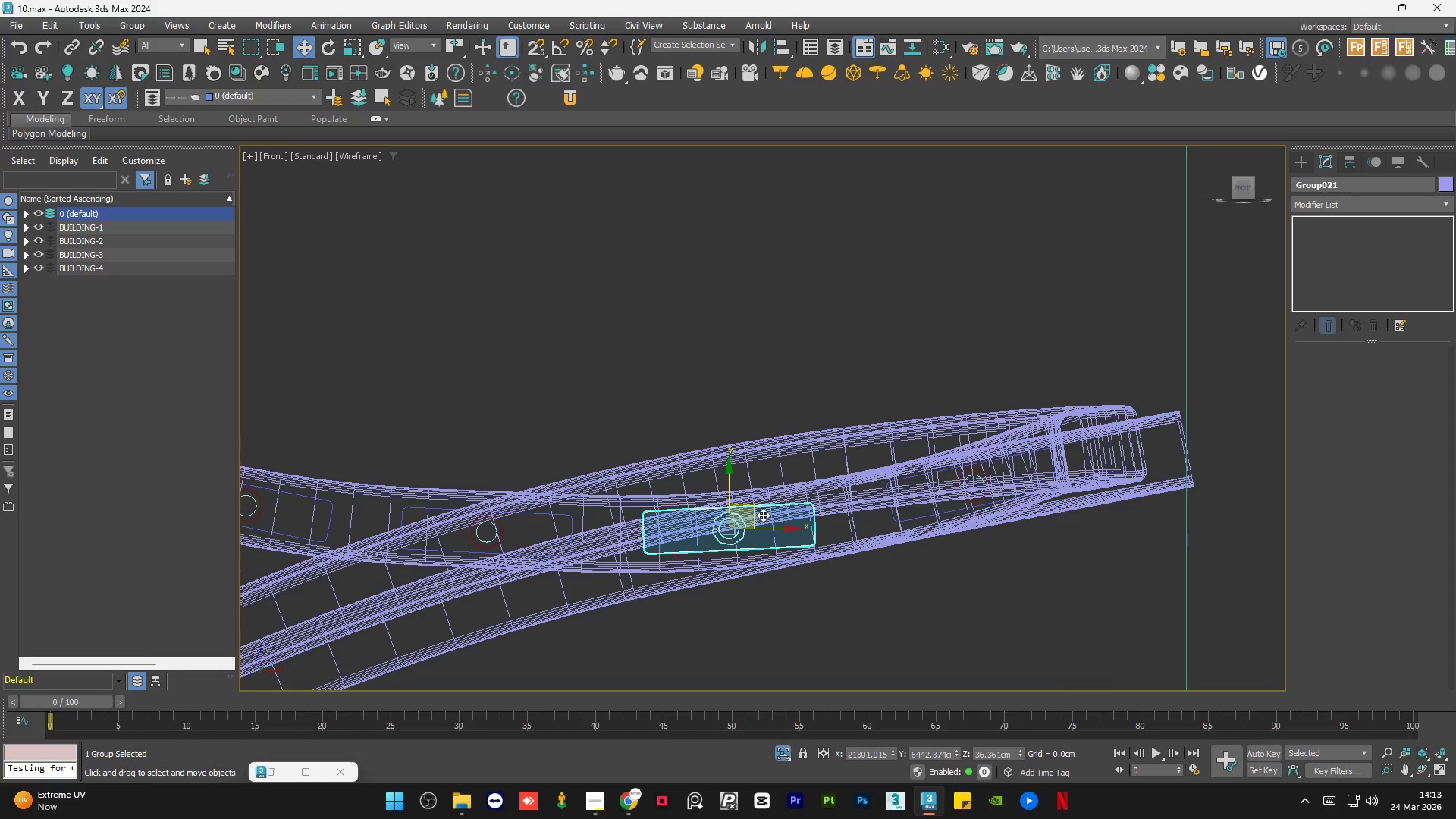 
scroll: coordinate [909, 520], scroll_direction: down, amount: 1.0
 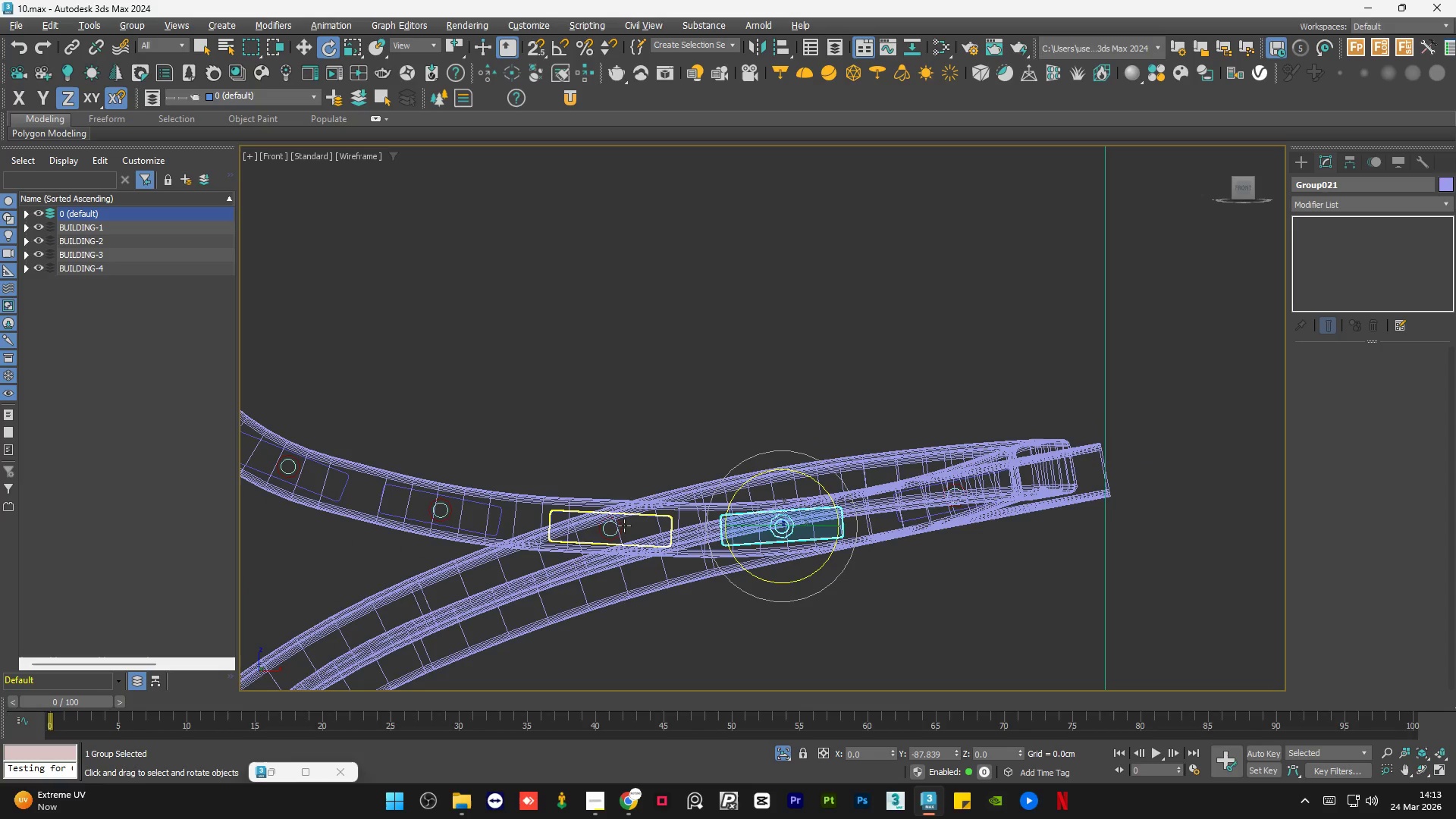 
left_click([624, 526])
 